 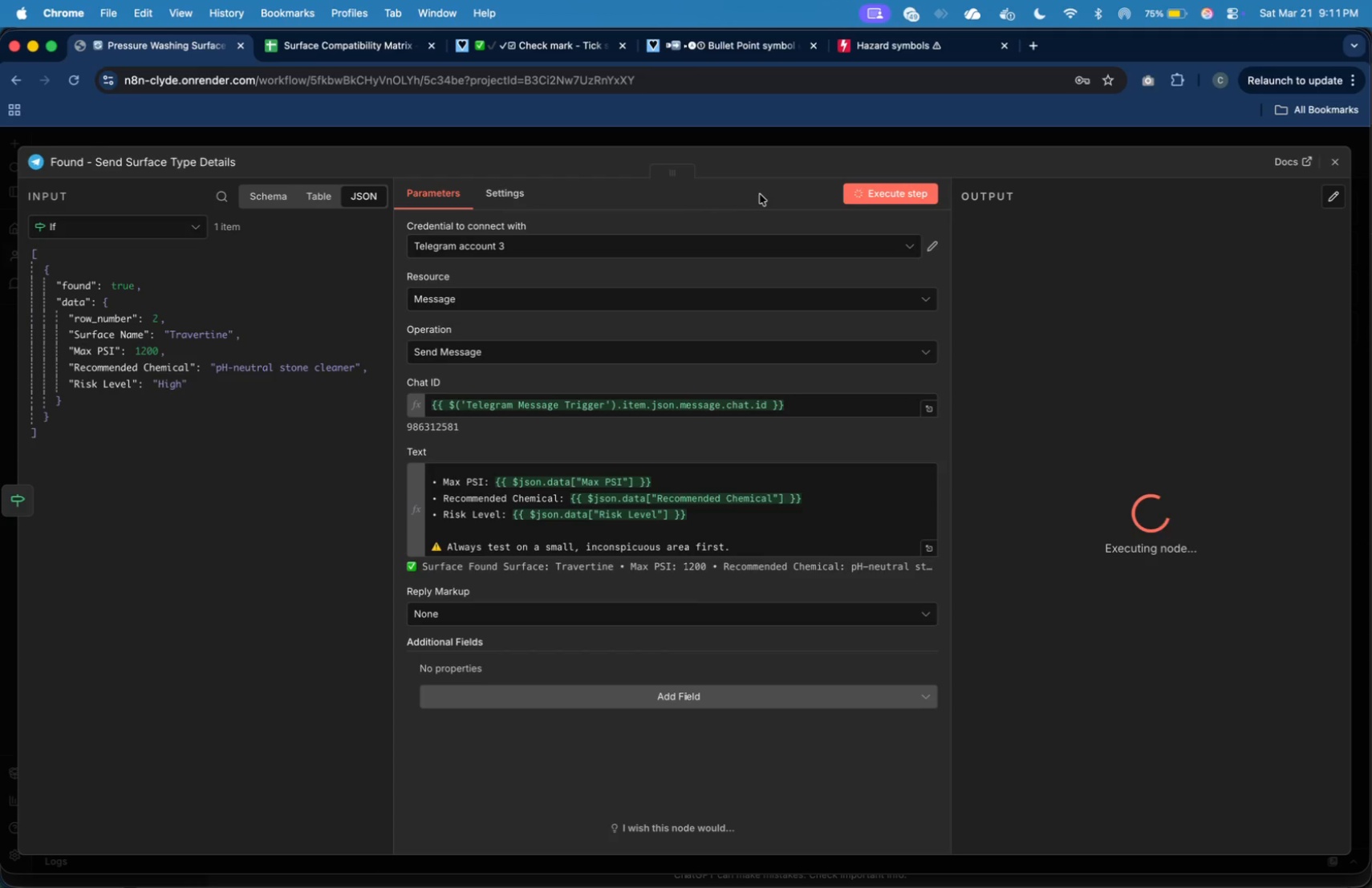 
key(Meta+Tab)
 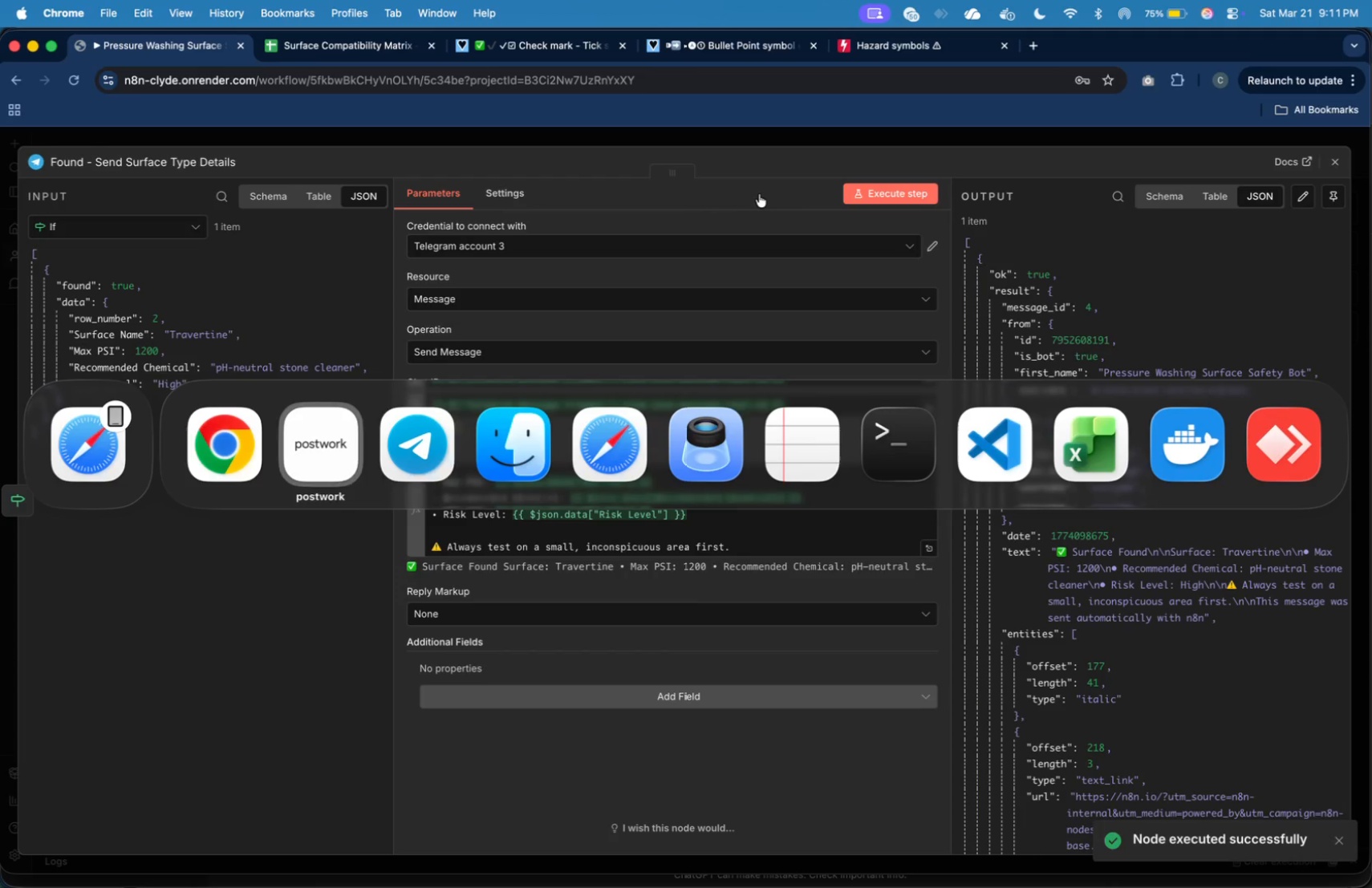 
key(Meta+Tab)
 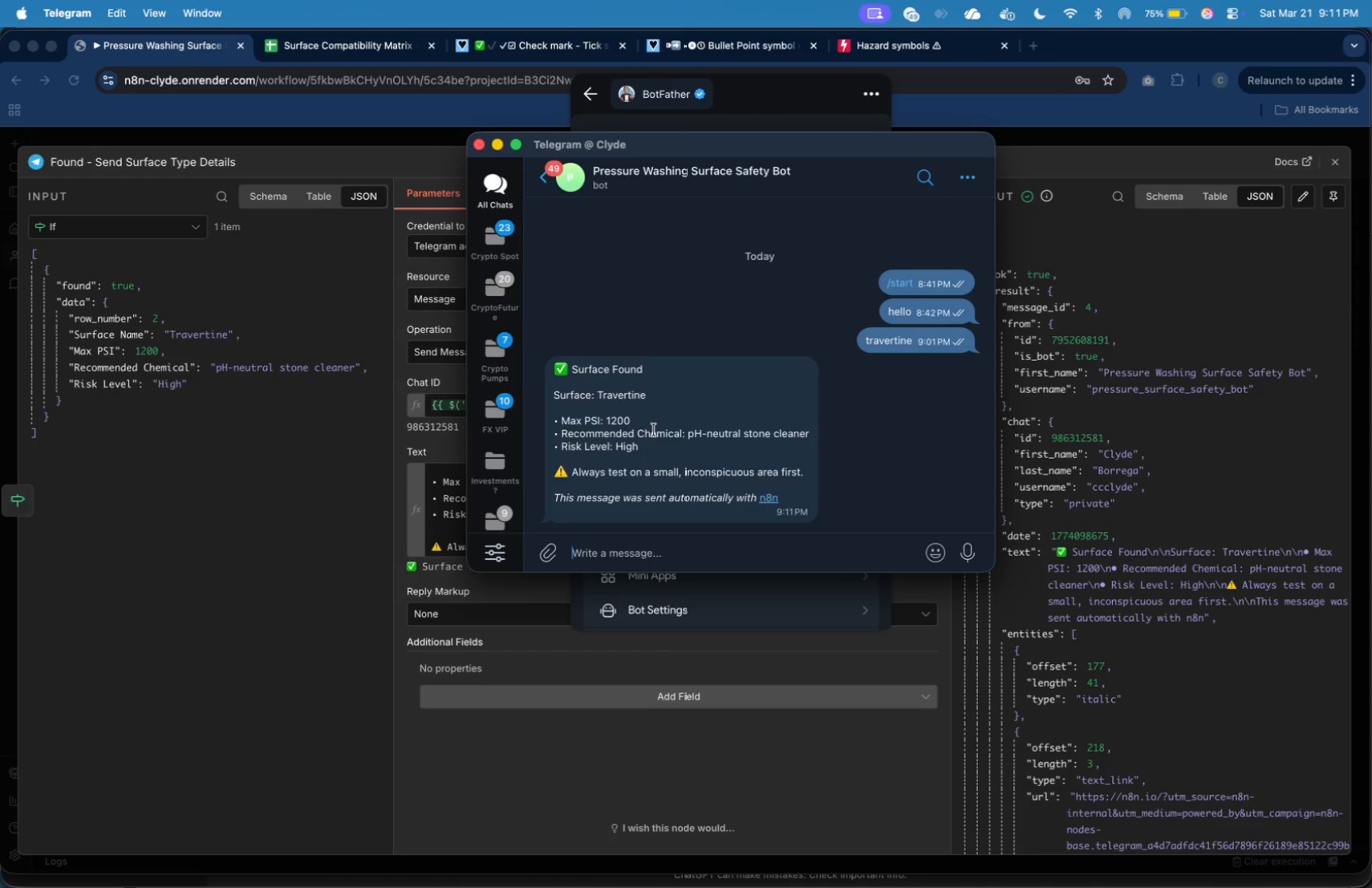 
wait(11.79)
 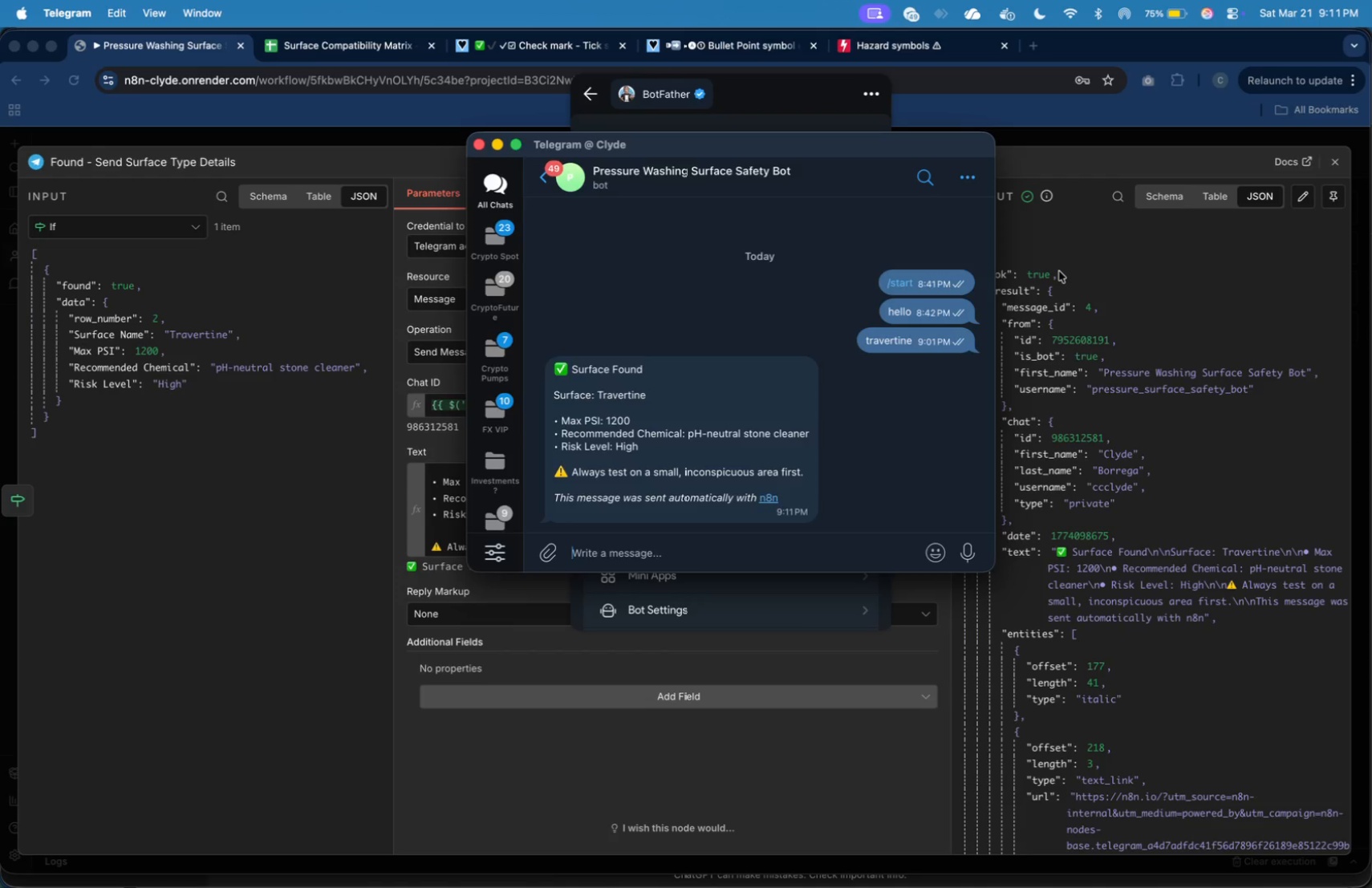 
left_click([1342, 159])
 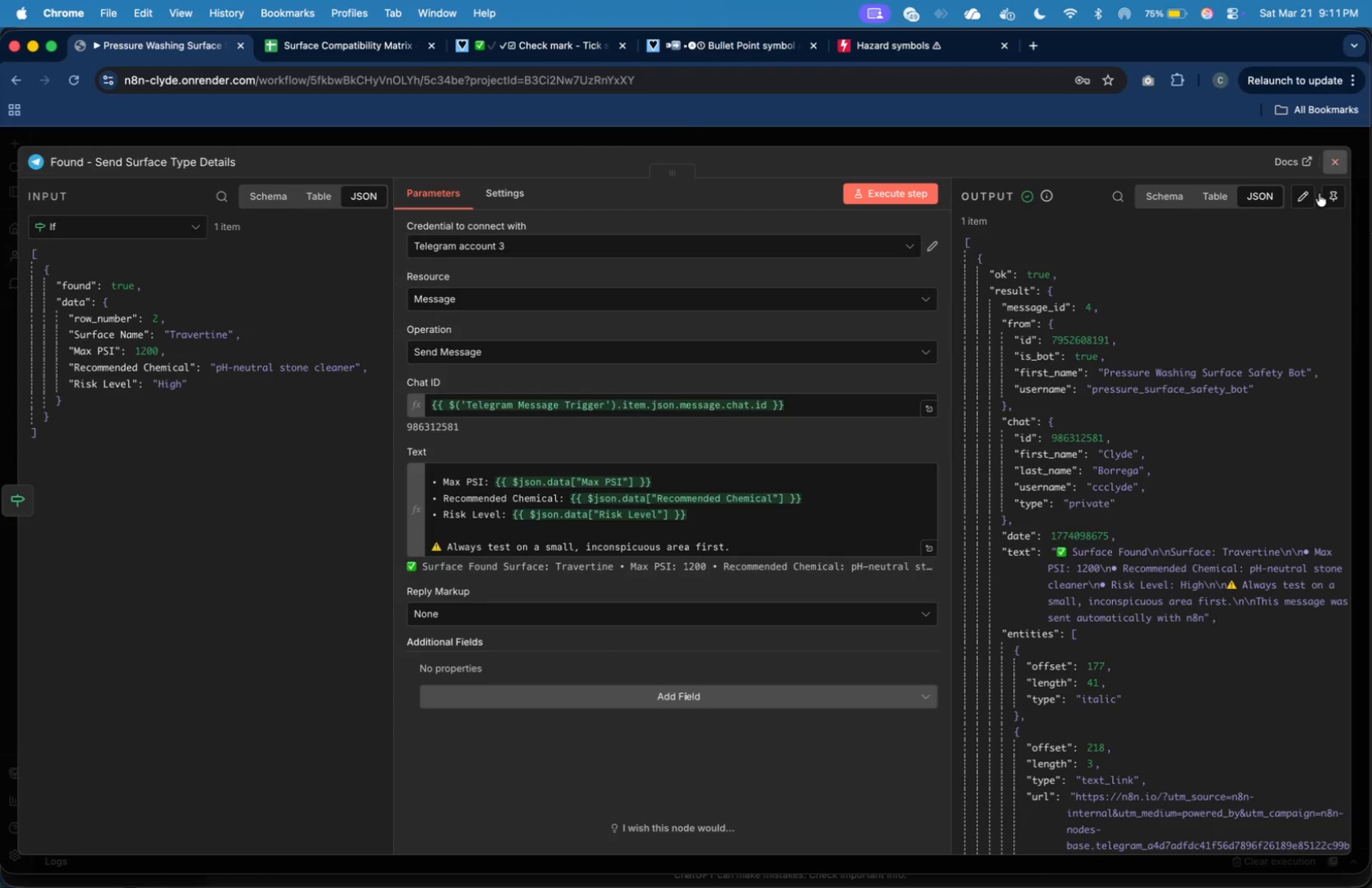 
left_click_drag(start_coordinate=[1106, 446], to_coordinate=[1104, 385])
 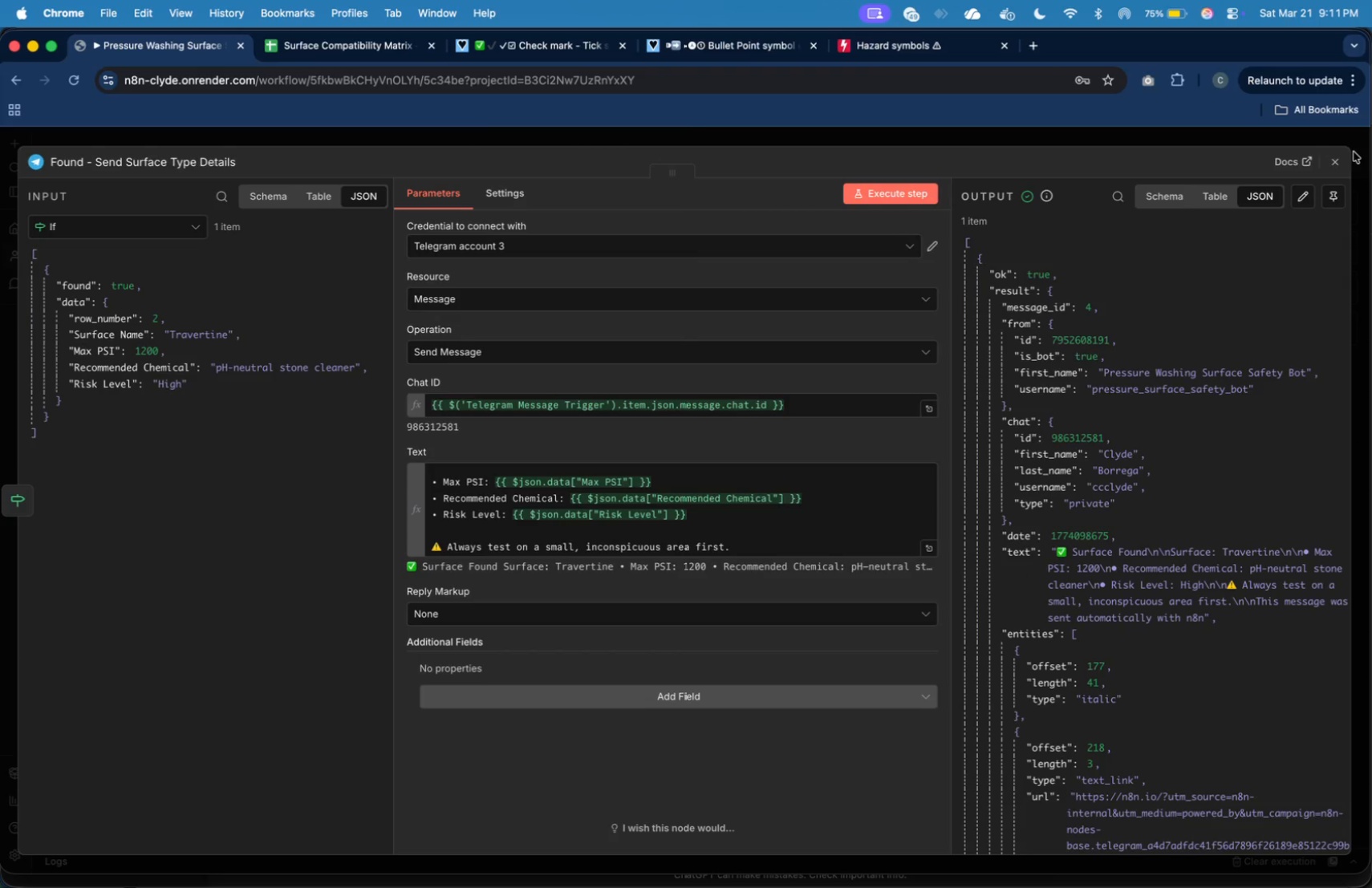 
left_click([1063, 528])
 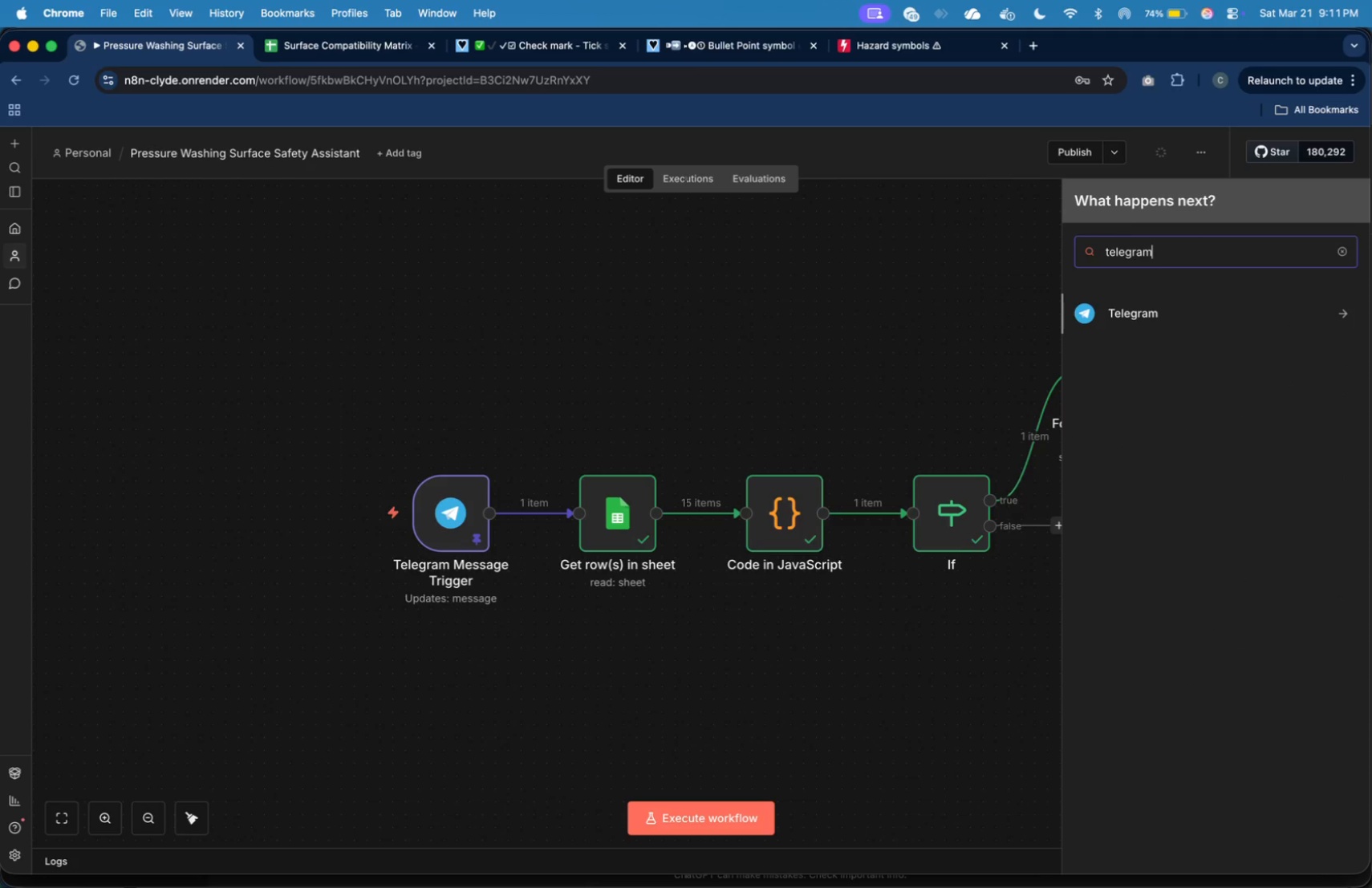 
type(telegram)
 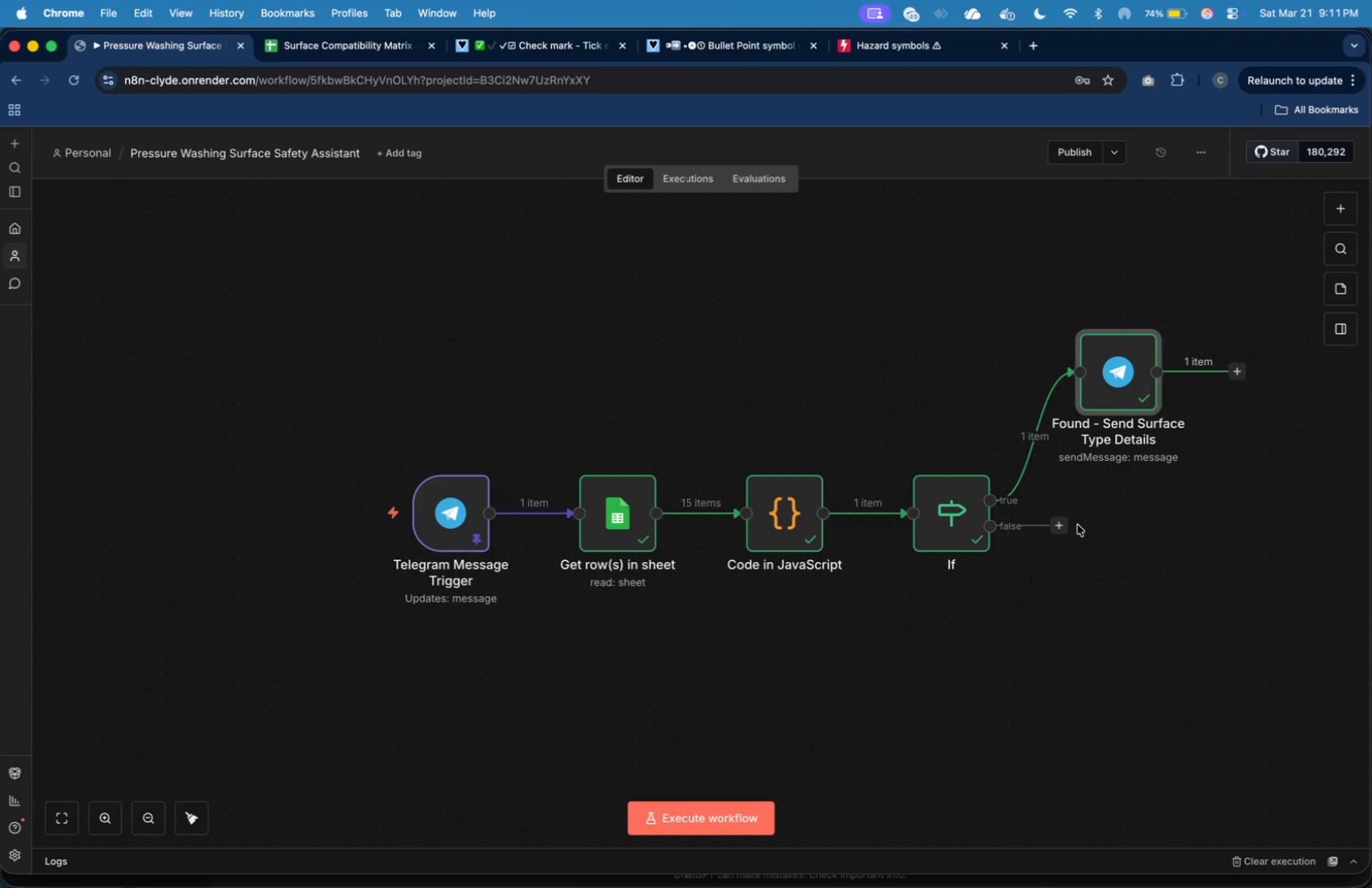 
left_click([1199, 310])
 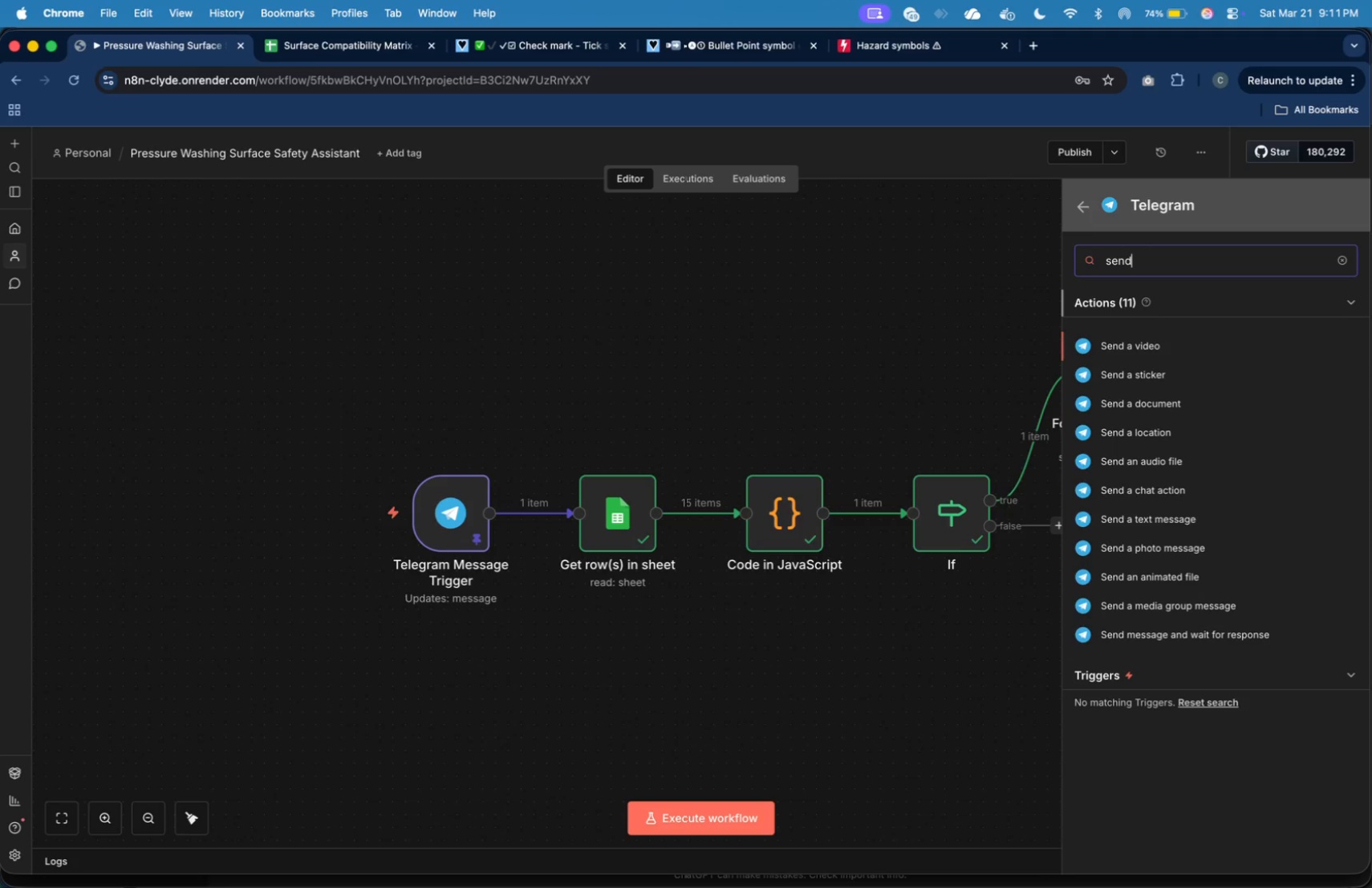 
type(send )
 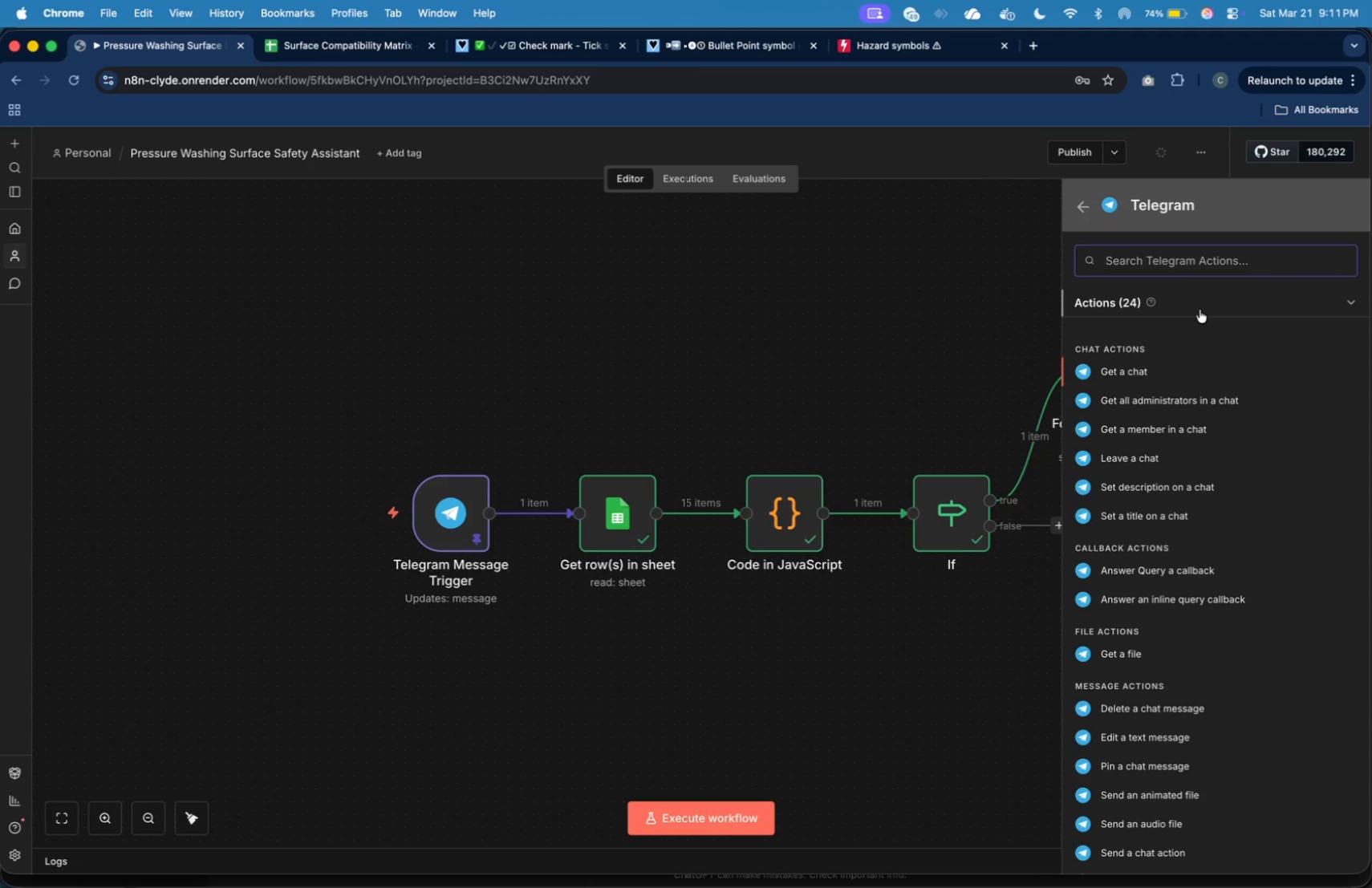 
left_click([1165, 516])
 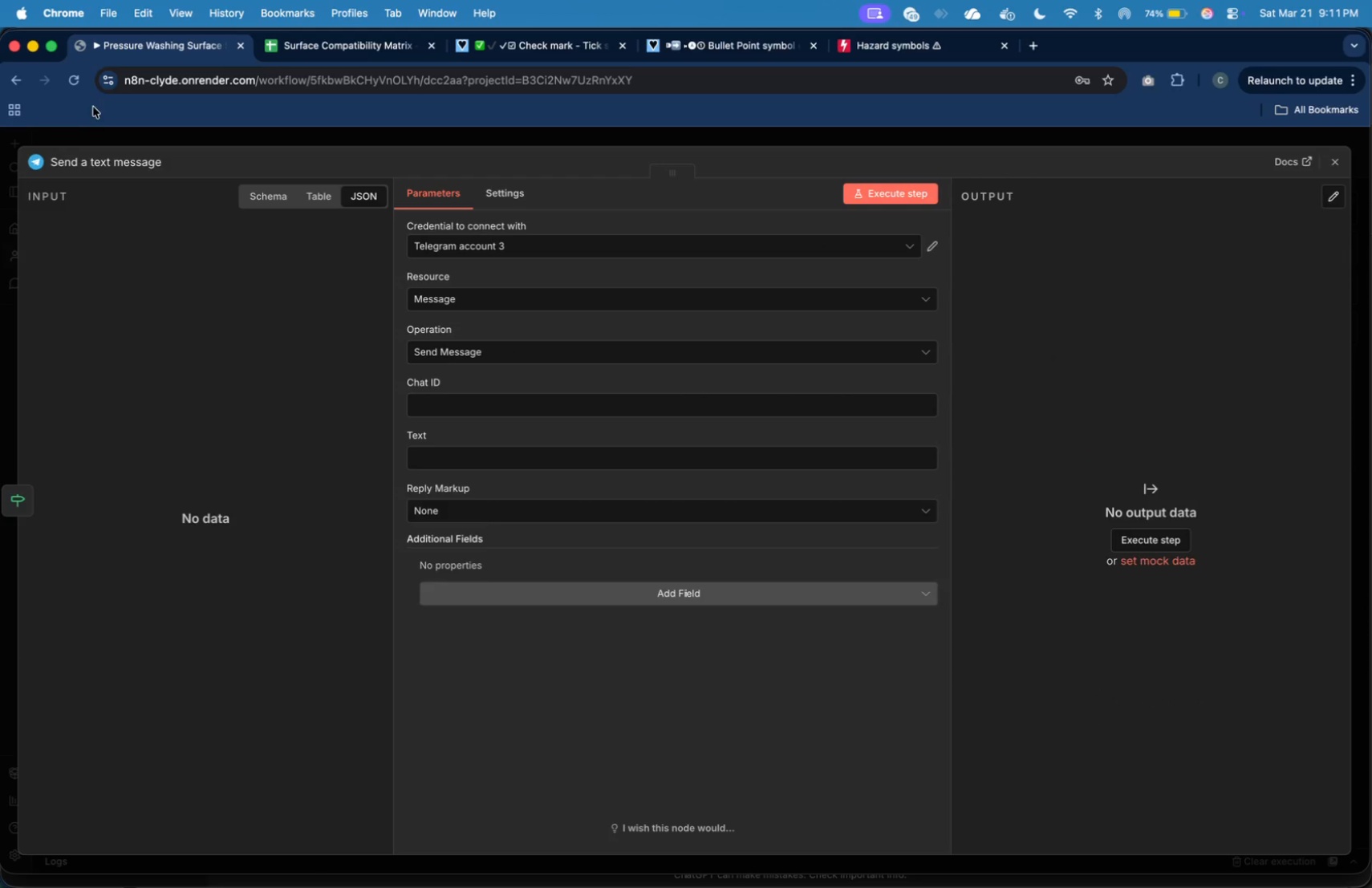 
left_click([109, 164])
 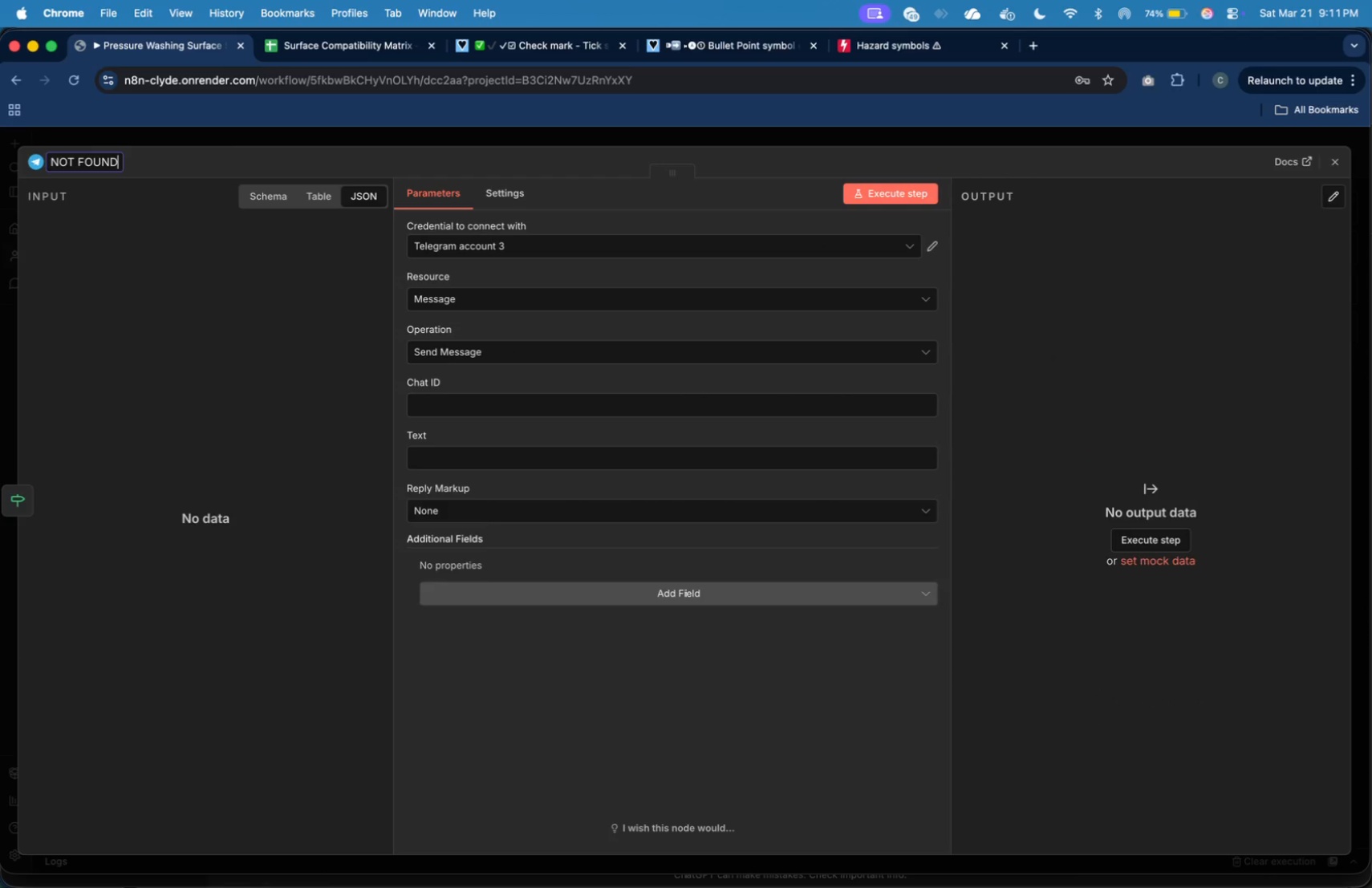 
type(NOT FOUND)
 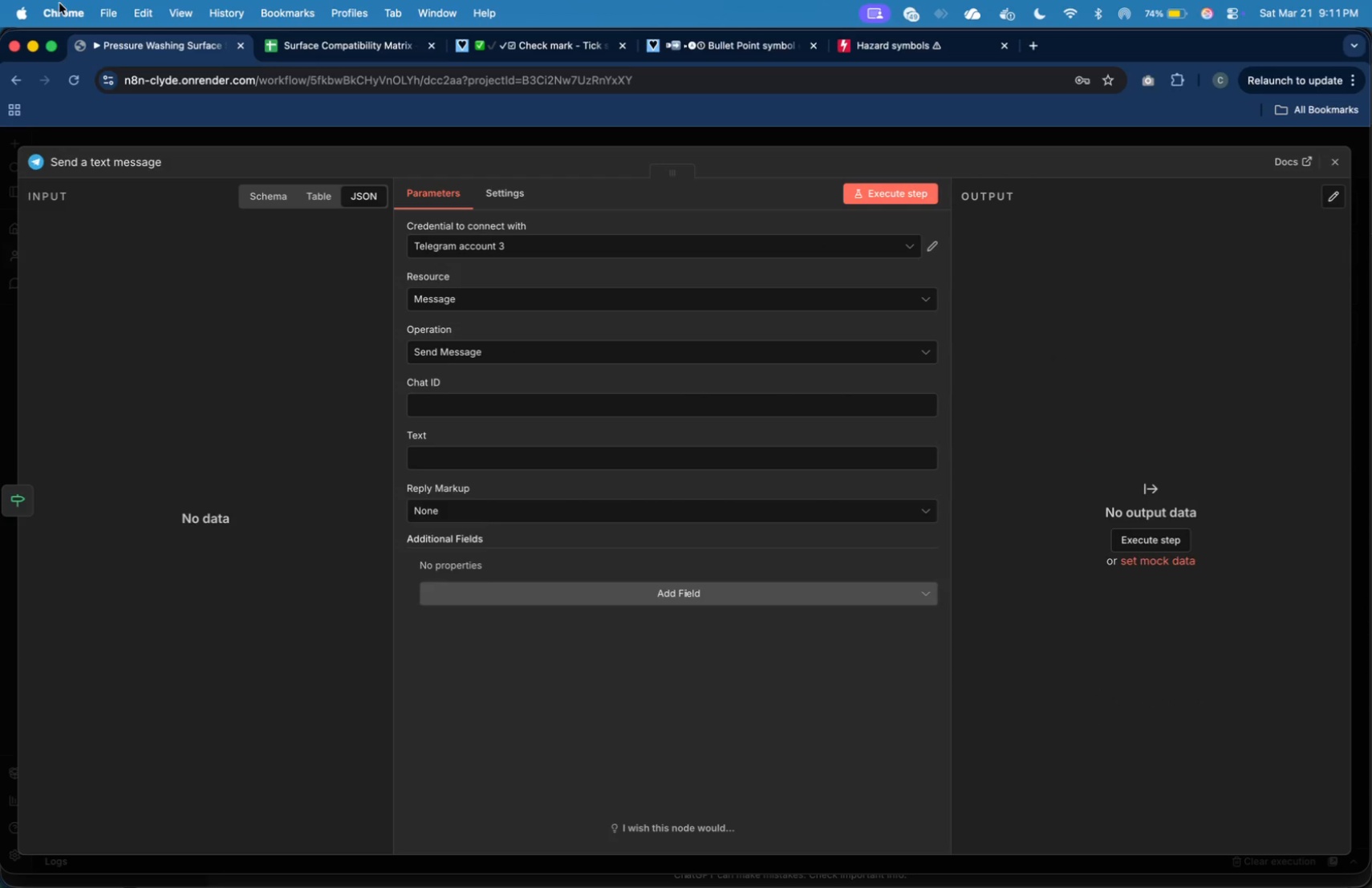 
wait(6.07)
 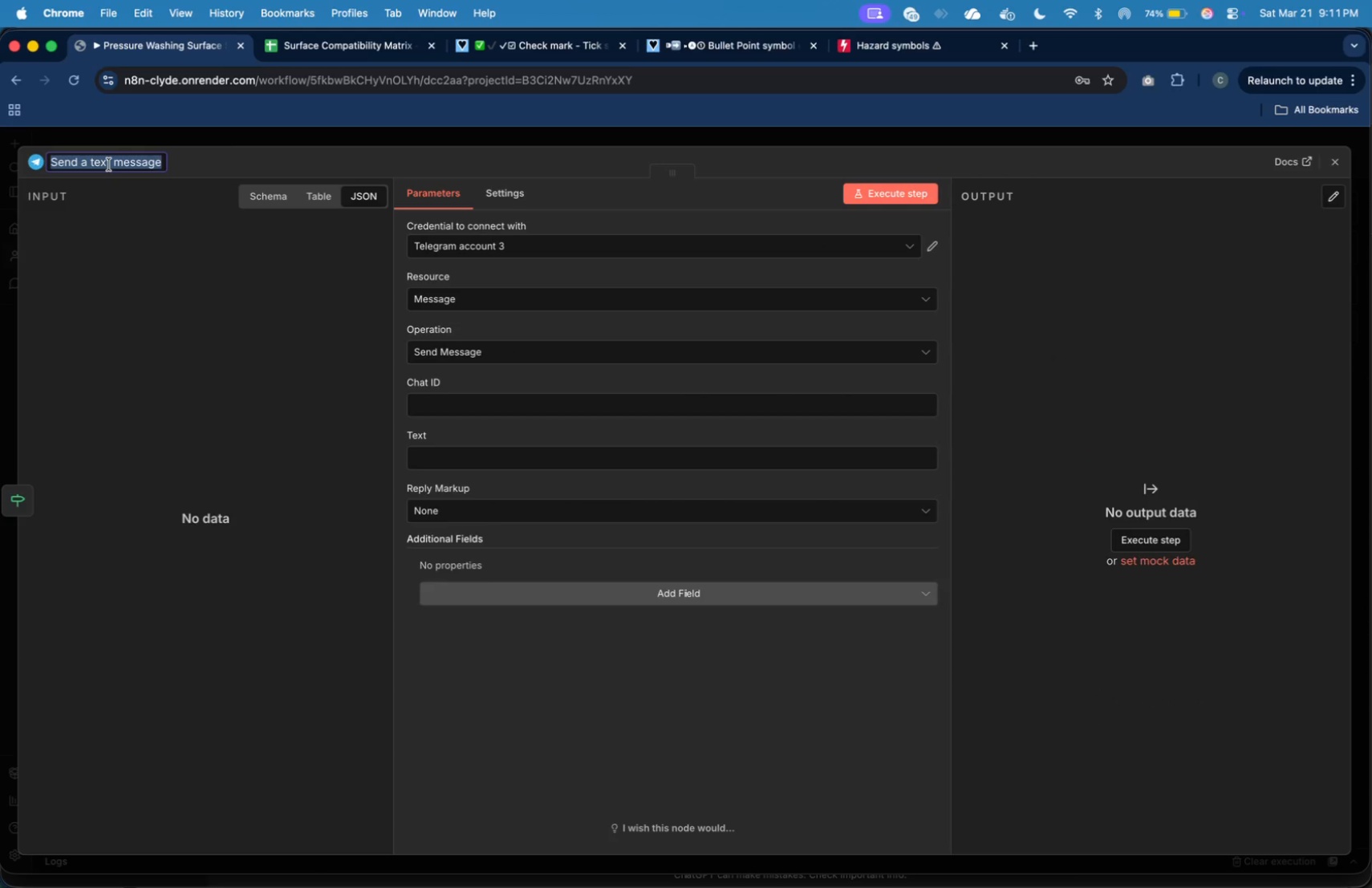 
type( - Se)
key(Backspace)
key(Backspace)
 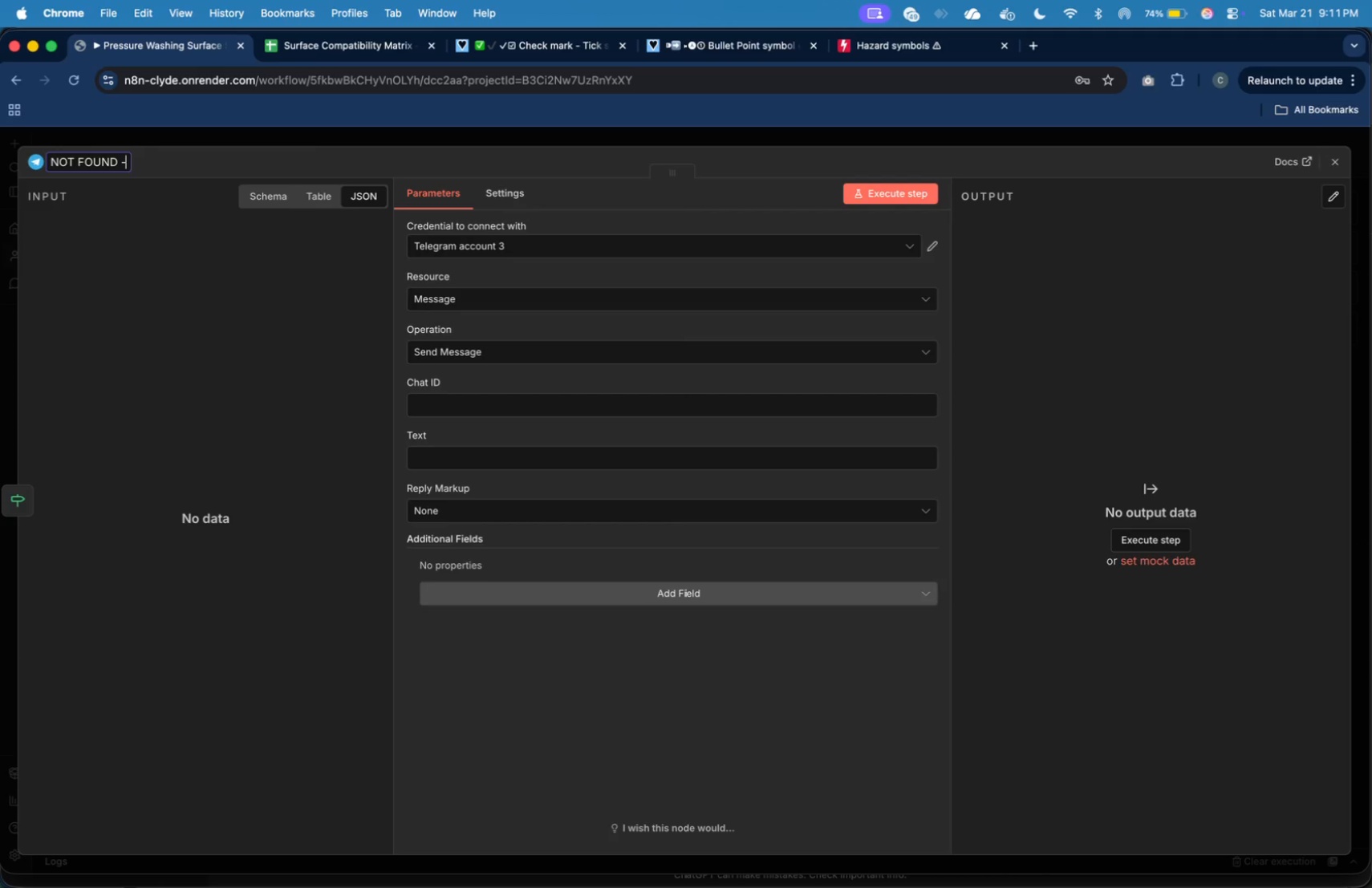 
type(Refer to PM)
key(Backspace)
key(Backspace)
type(Manager)
 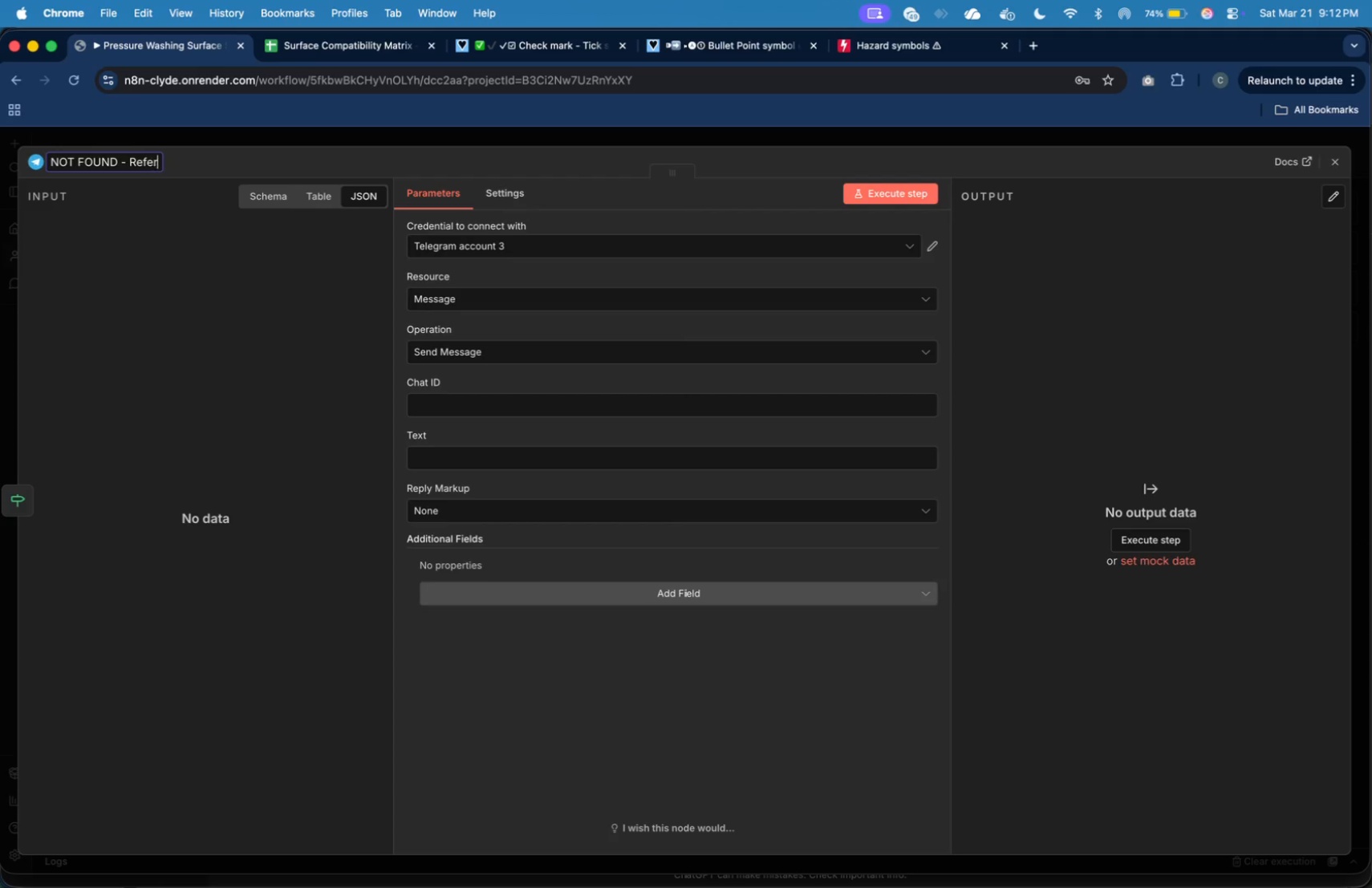 
key(Enter)
 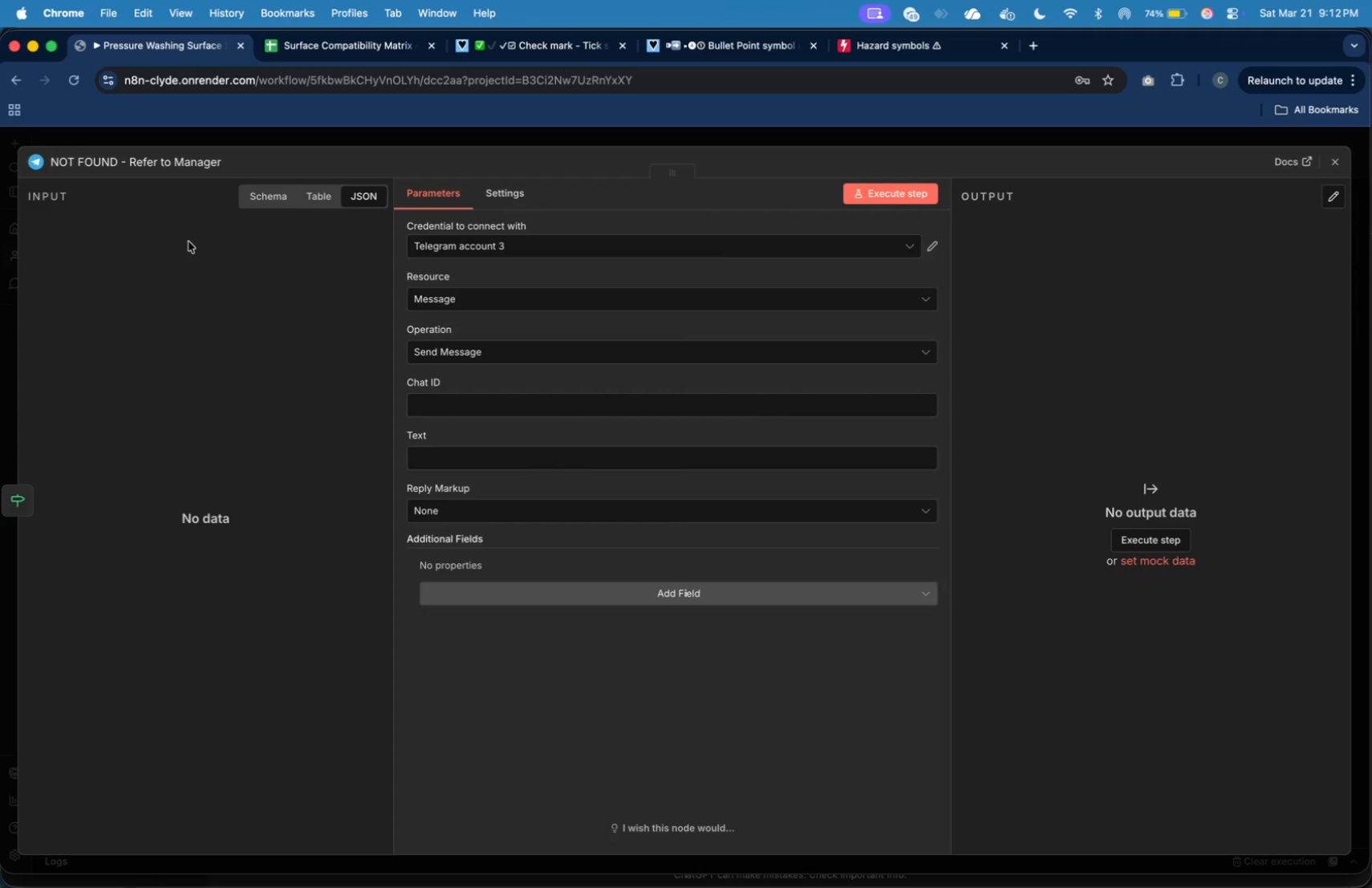 
left_click([1332, 164])
 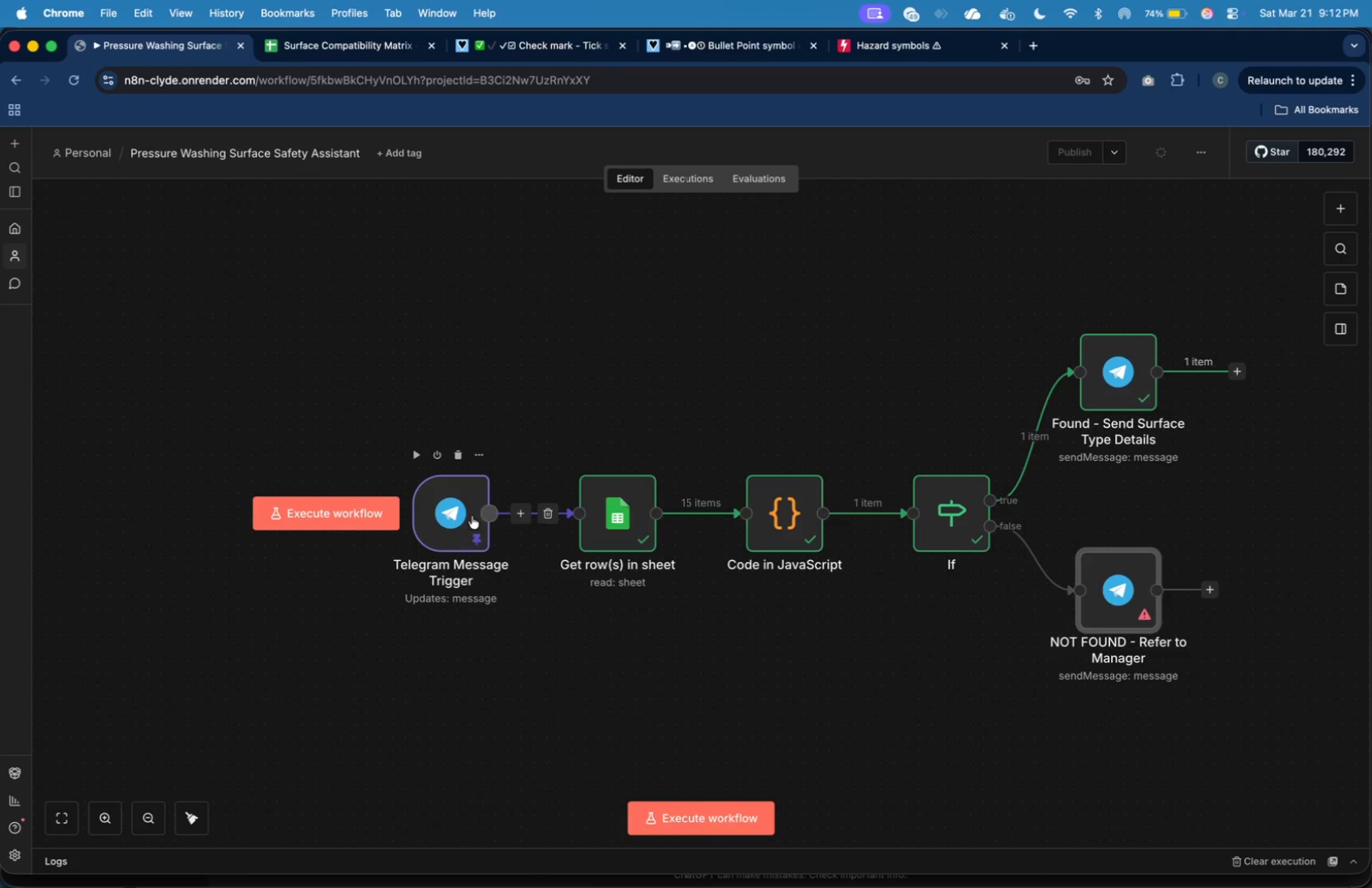 
double_click([461, 515])
 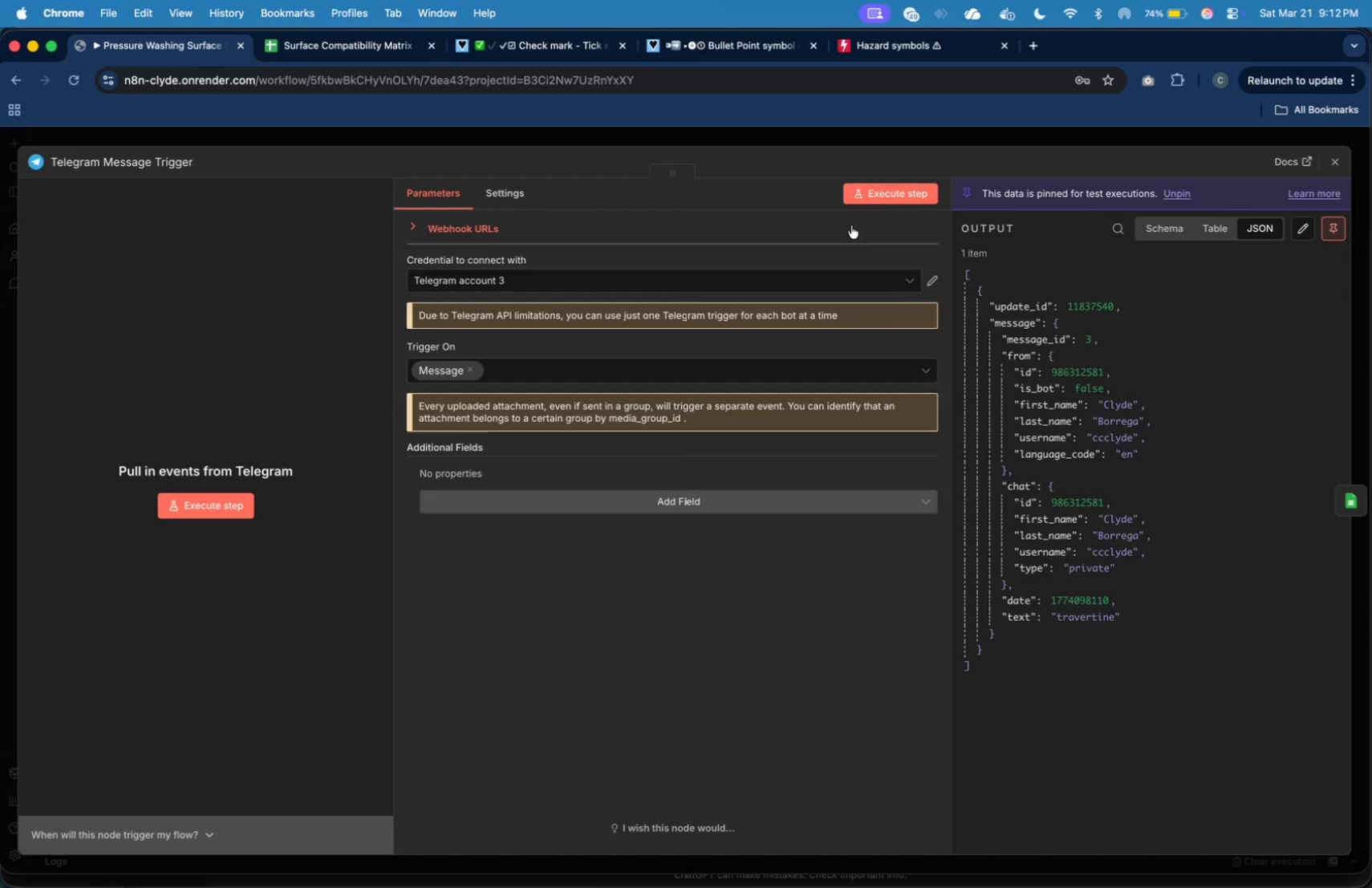 
left_click([879, 199])
 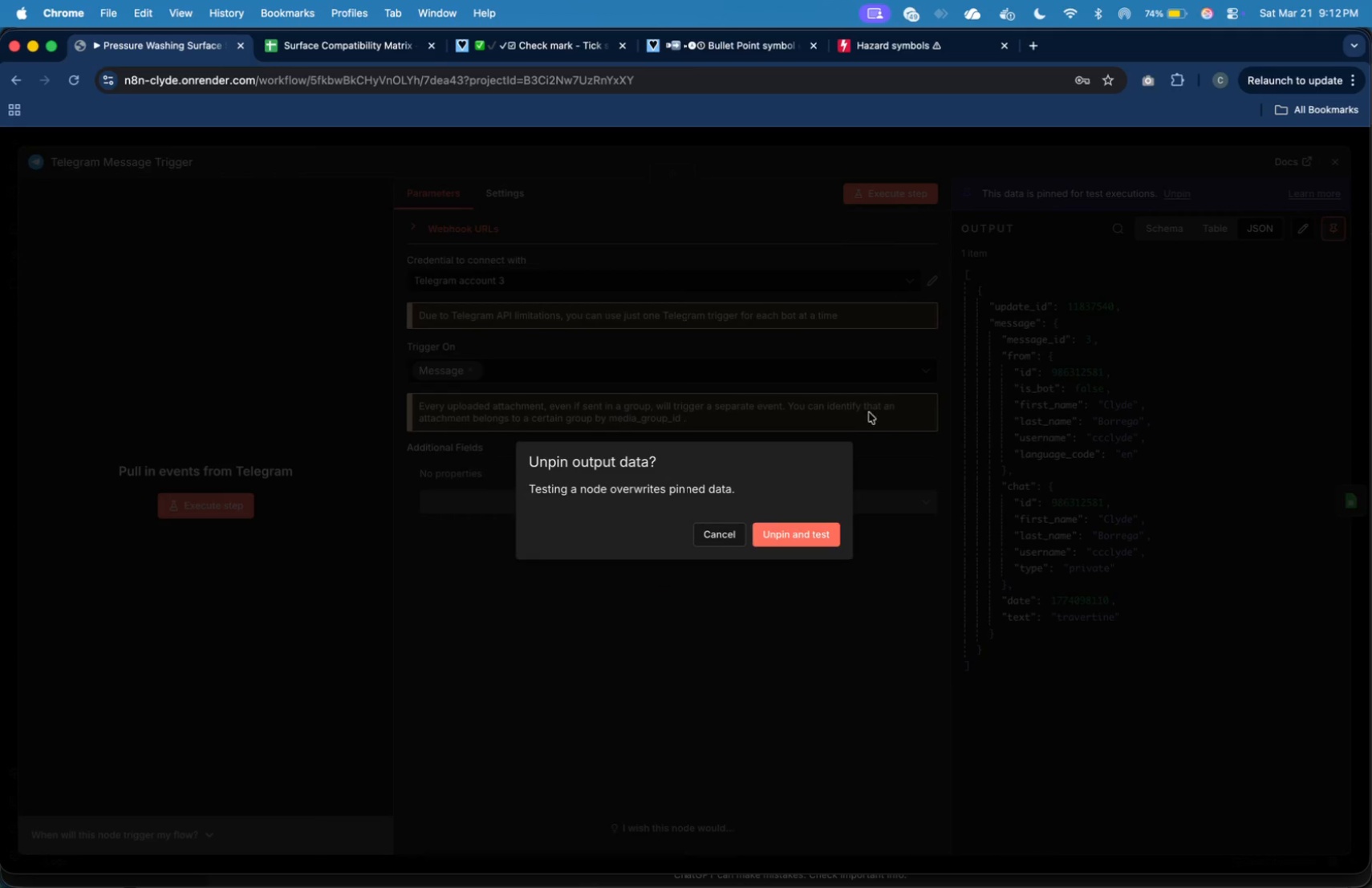 
wait(5.56)
 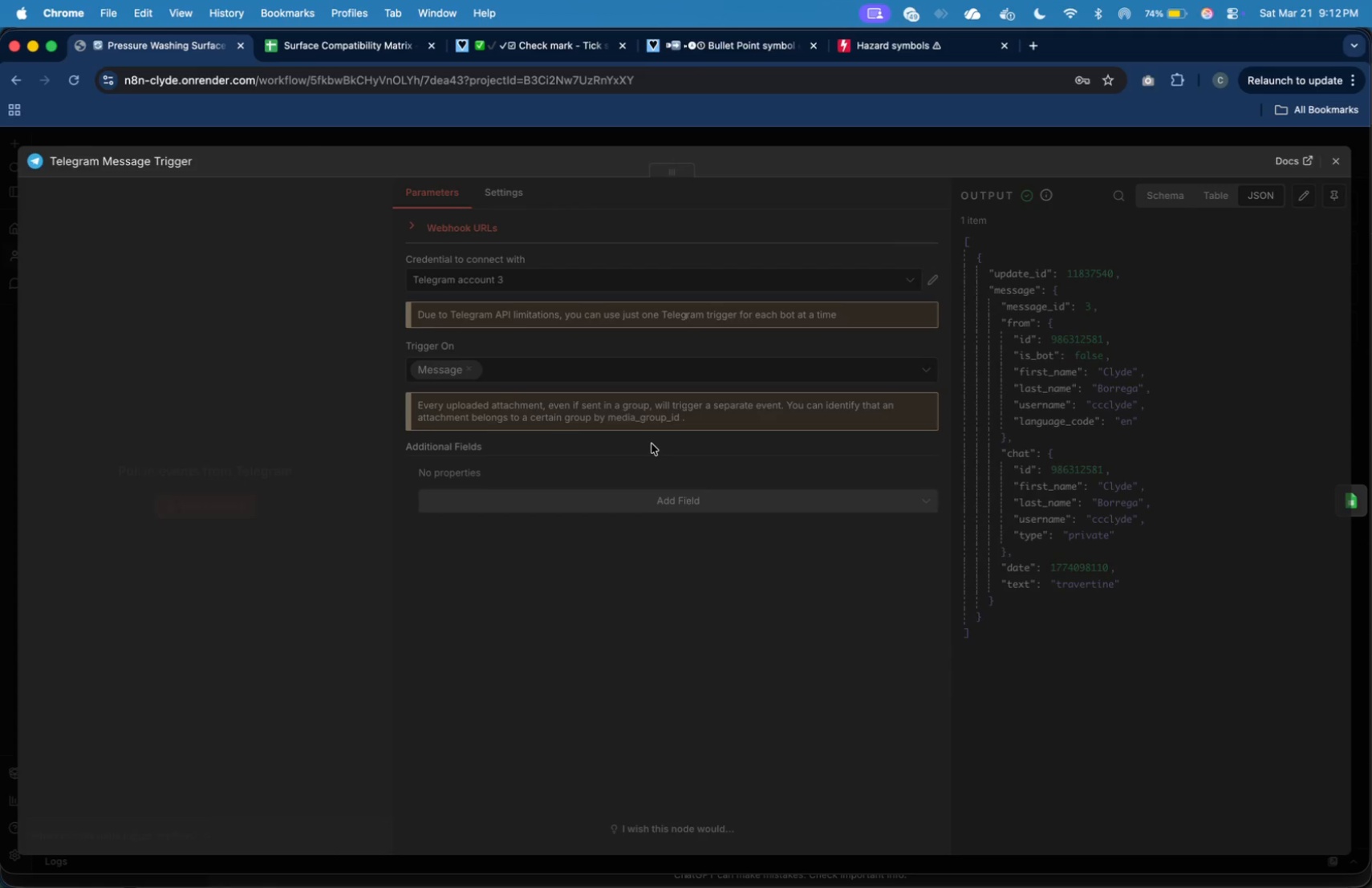 
key(Meta+Tab)
 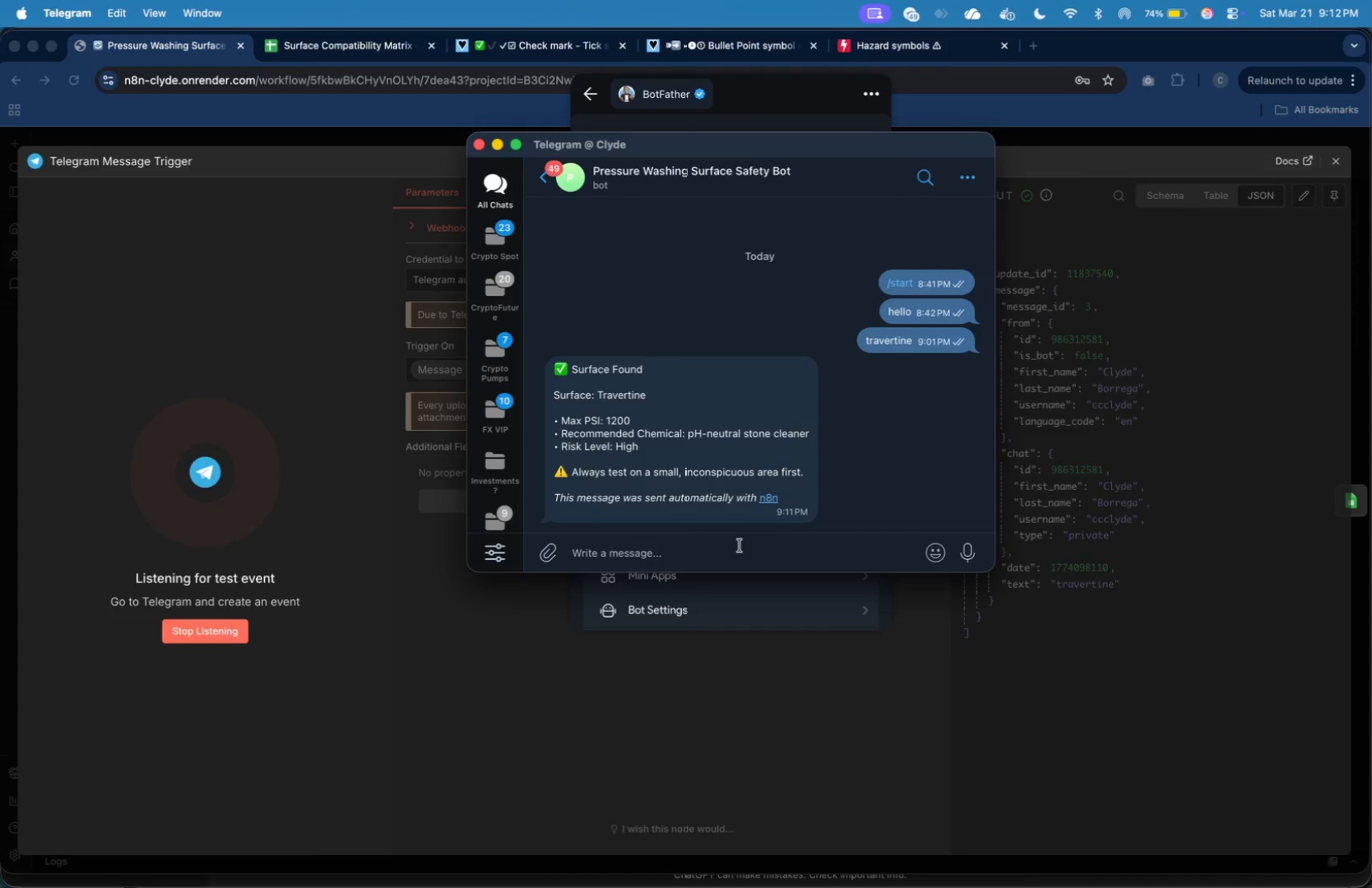 
left_click([740, 546])
 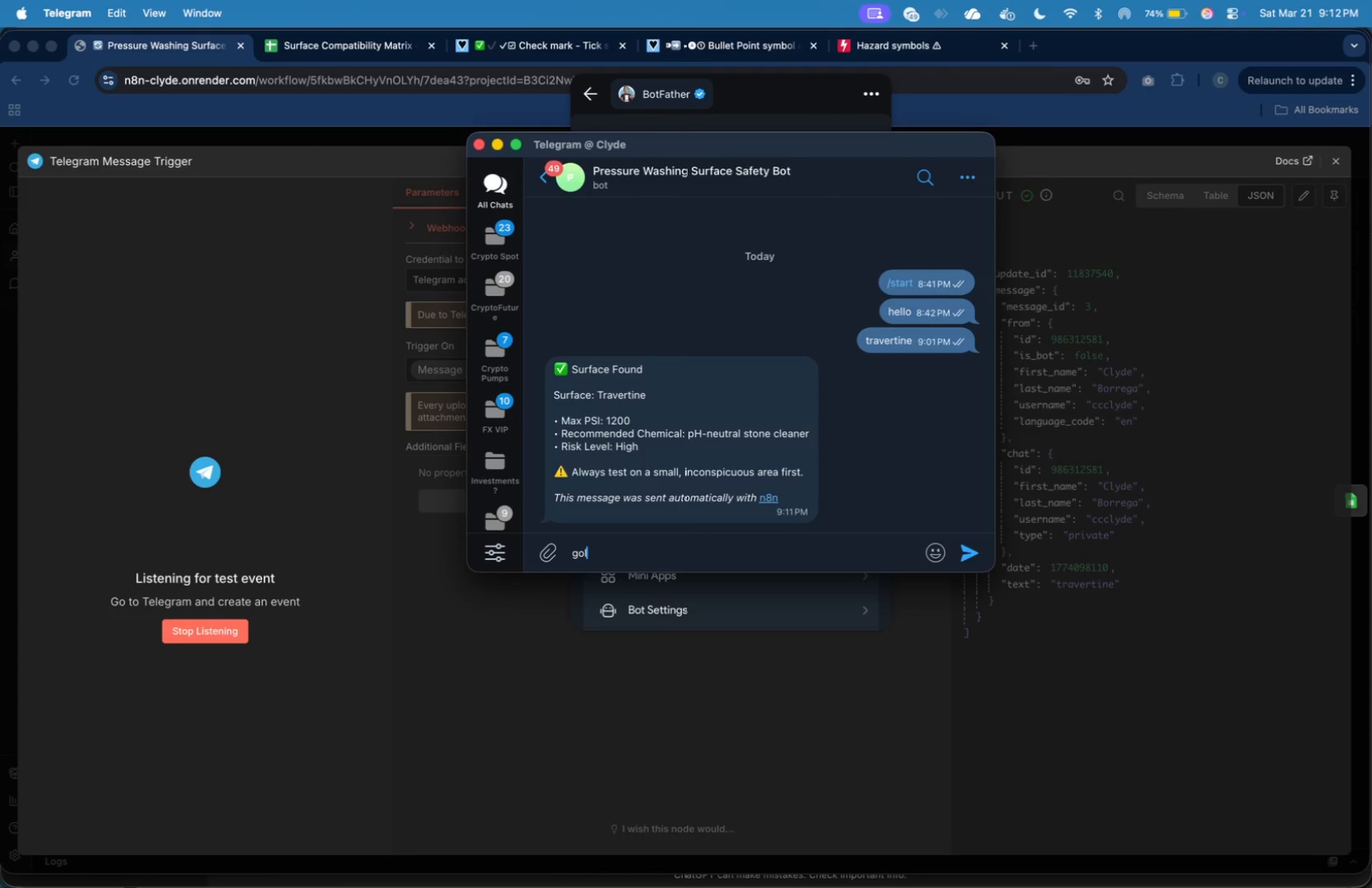 
type(gold)
 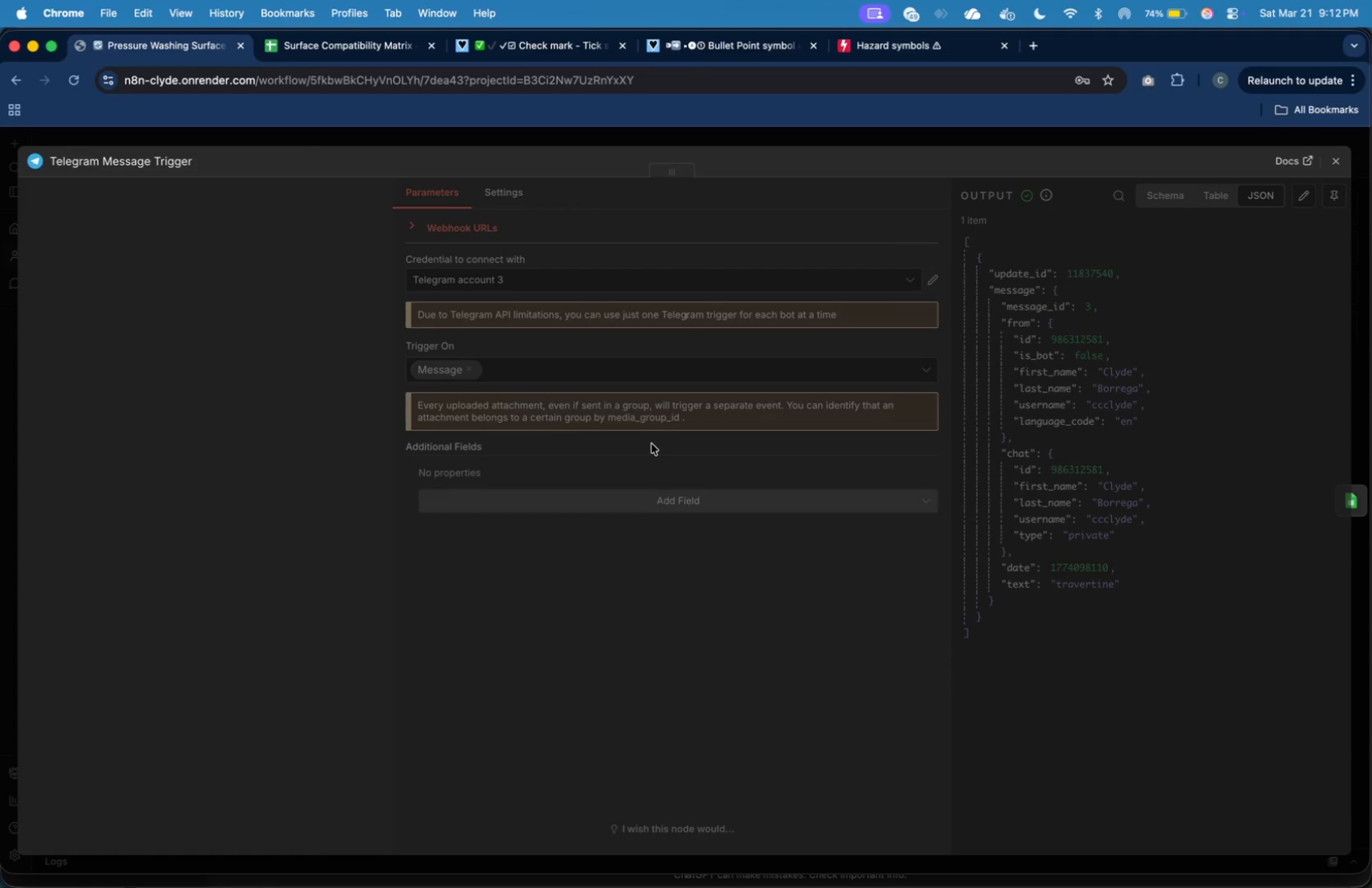 
key(Enter)
 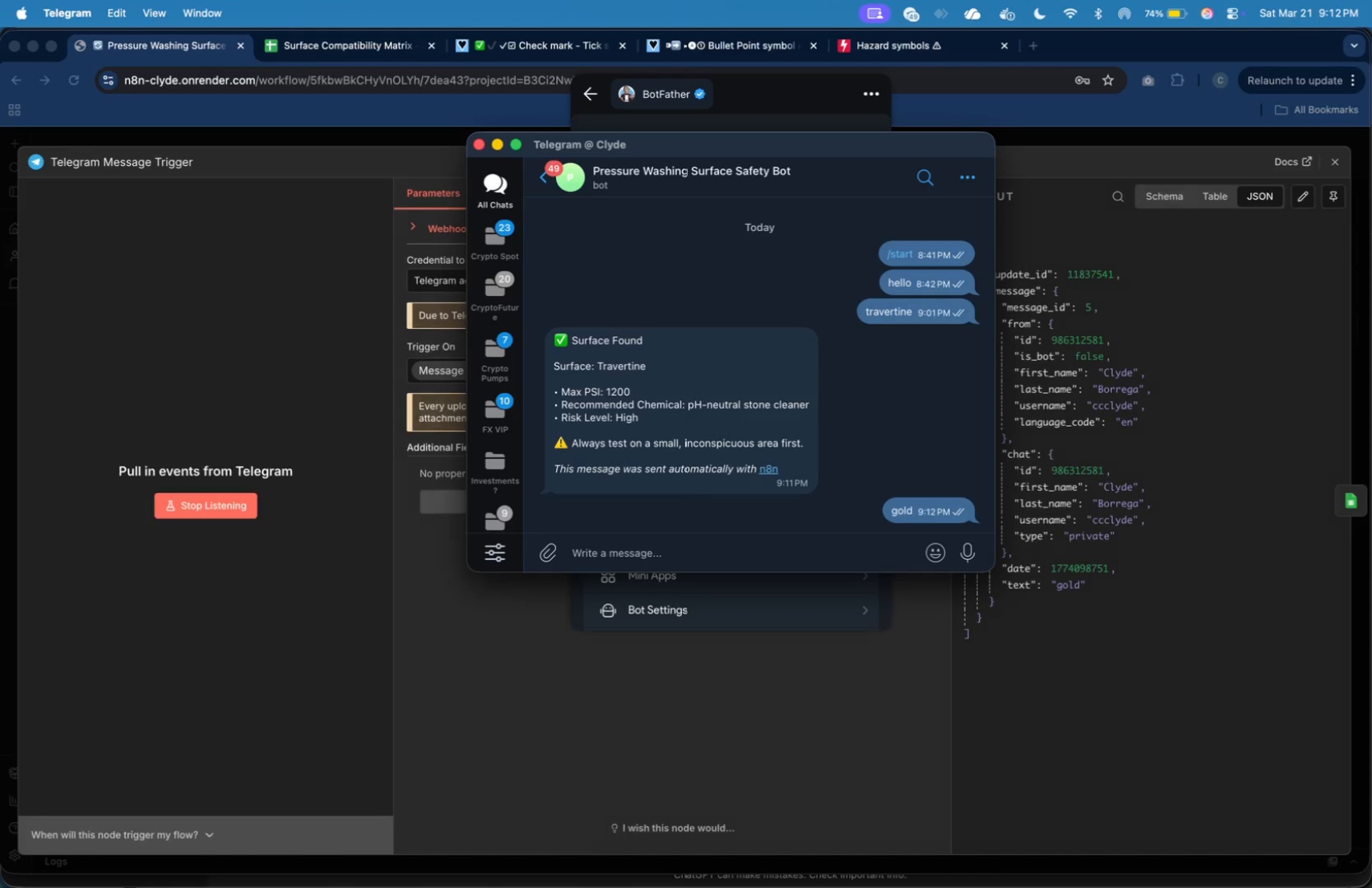 
left_click([1074, 673])
 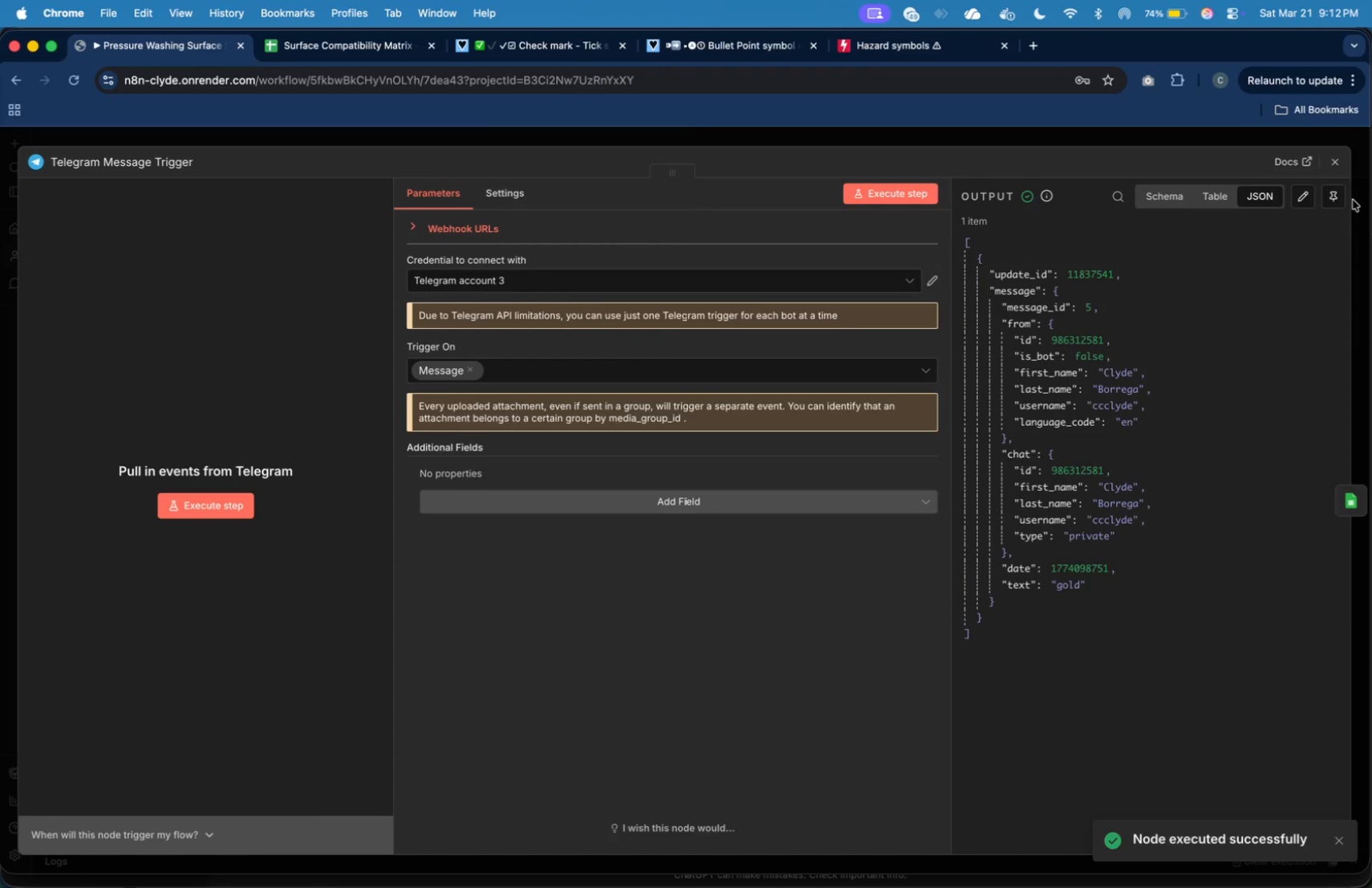 
left_click([1342, 202])
 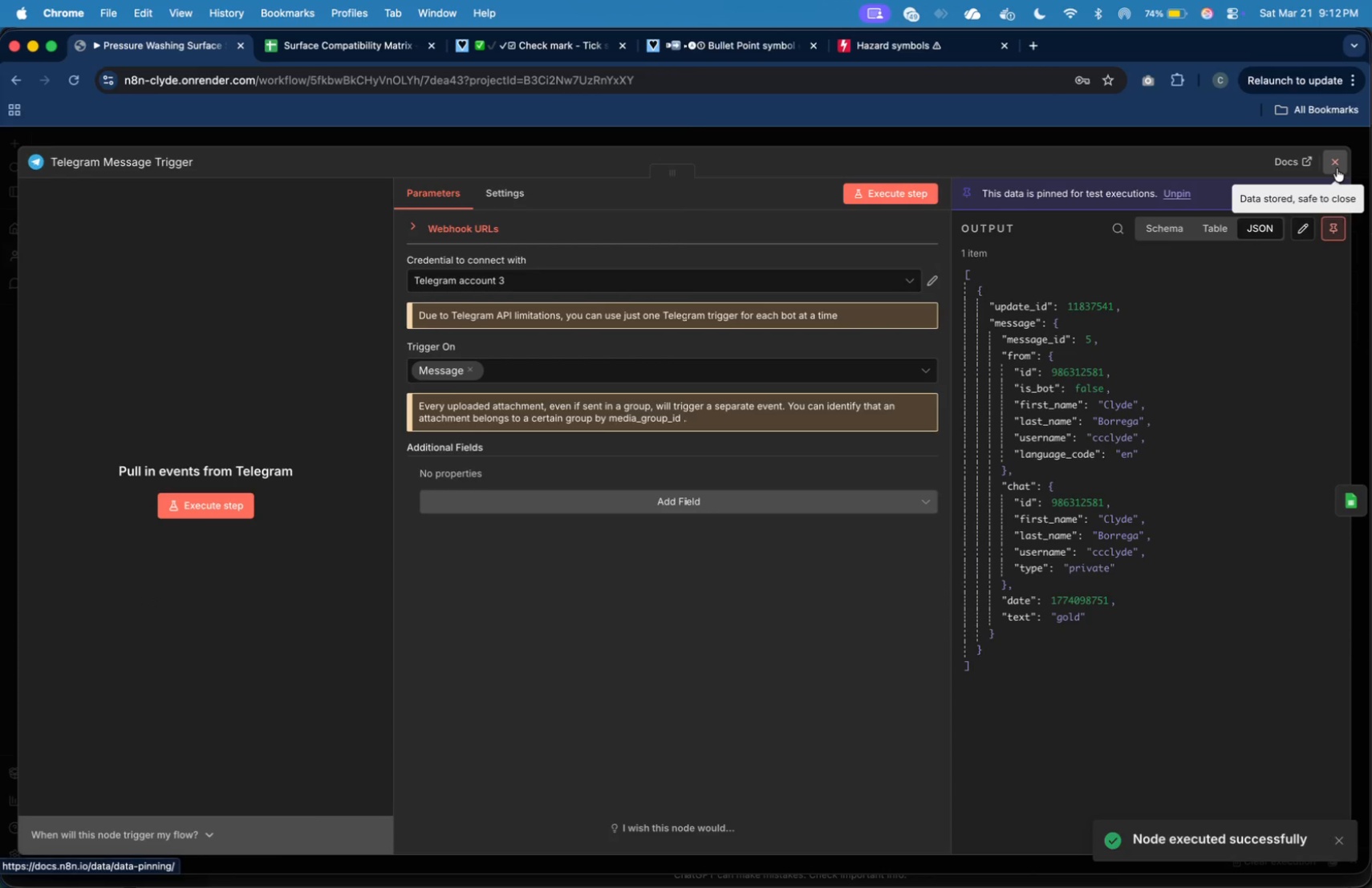 
left_click([1337, 168])
 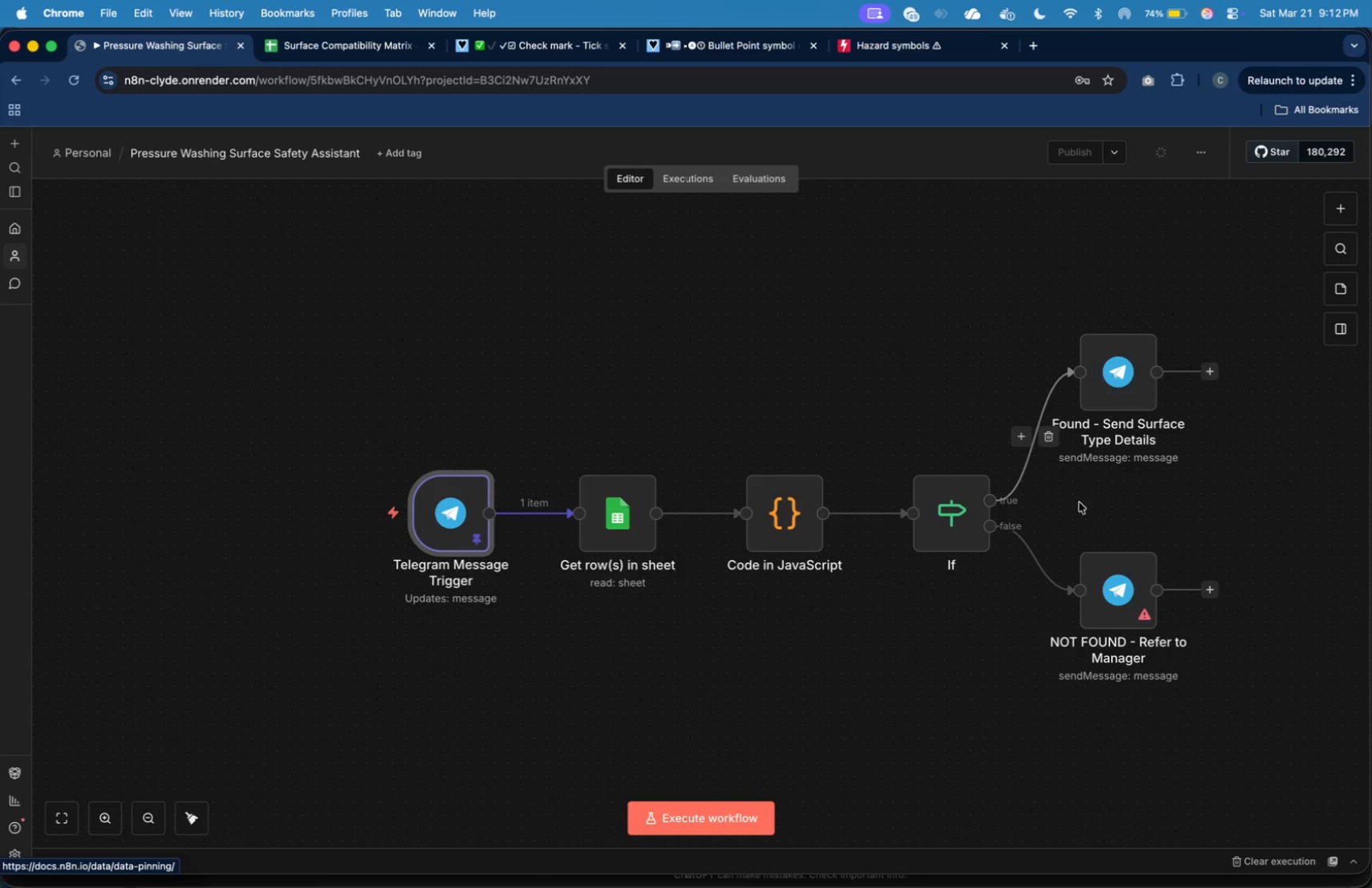 
mouse_move([1093, 551])
 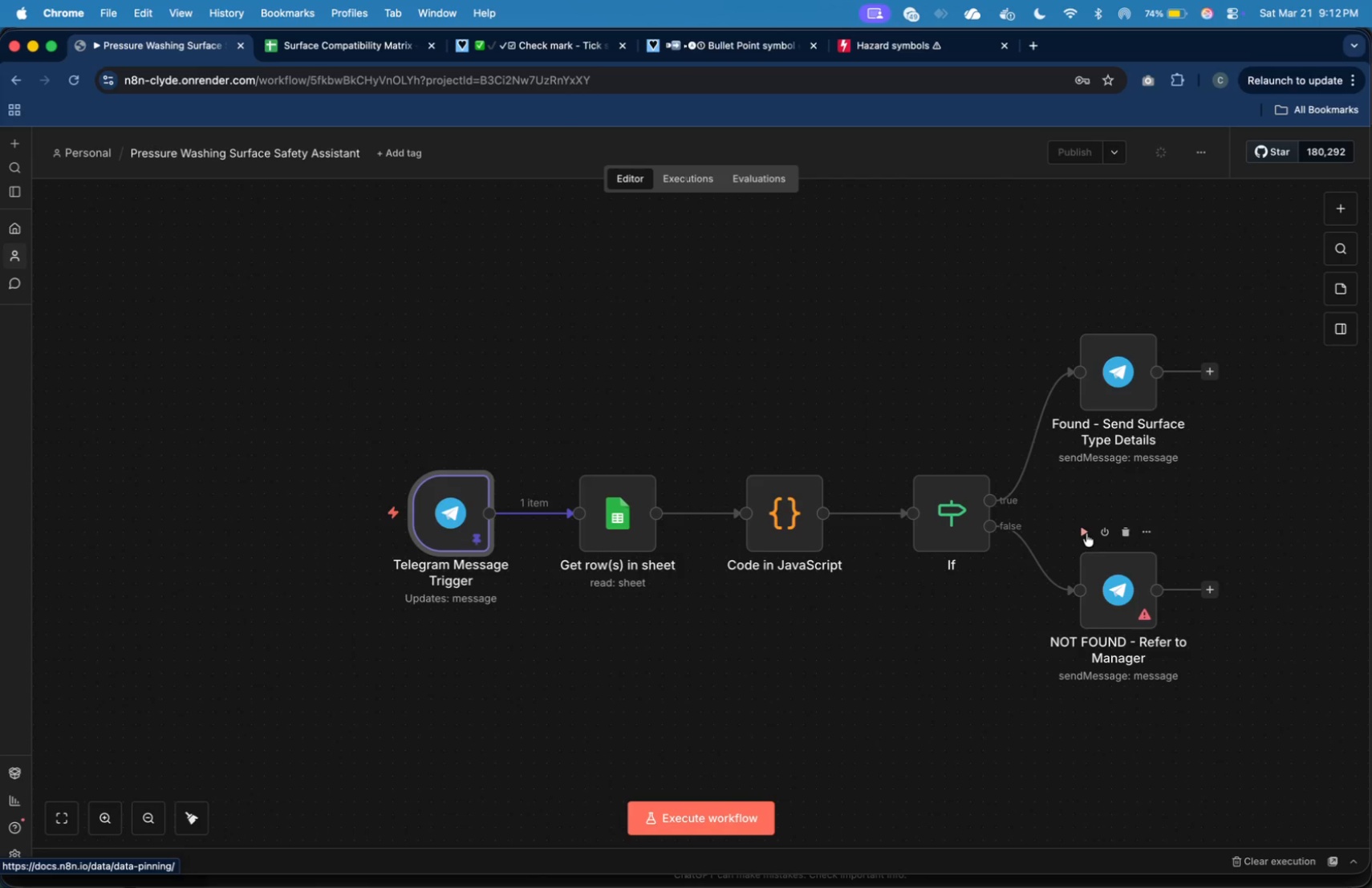 
left_click([1086, 533])
 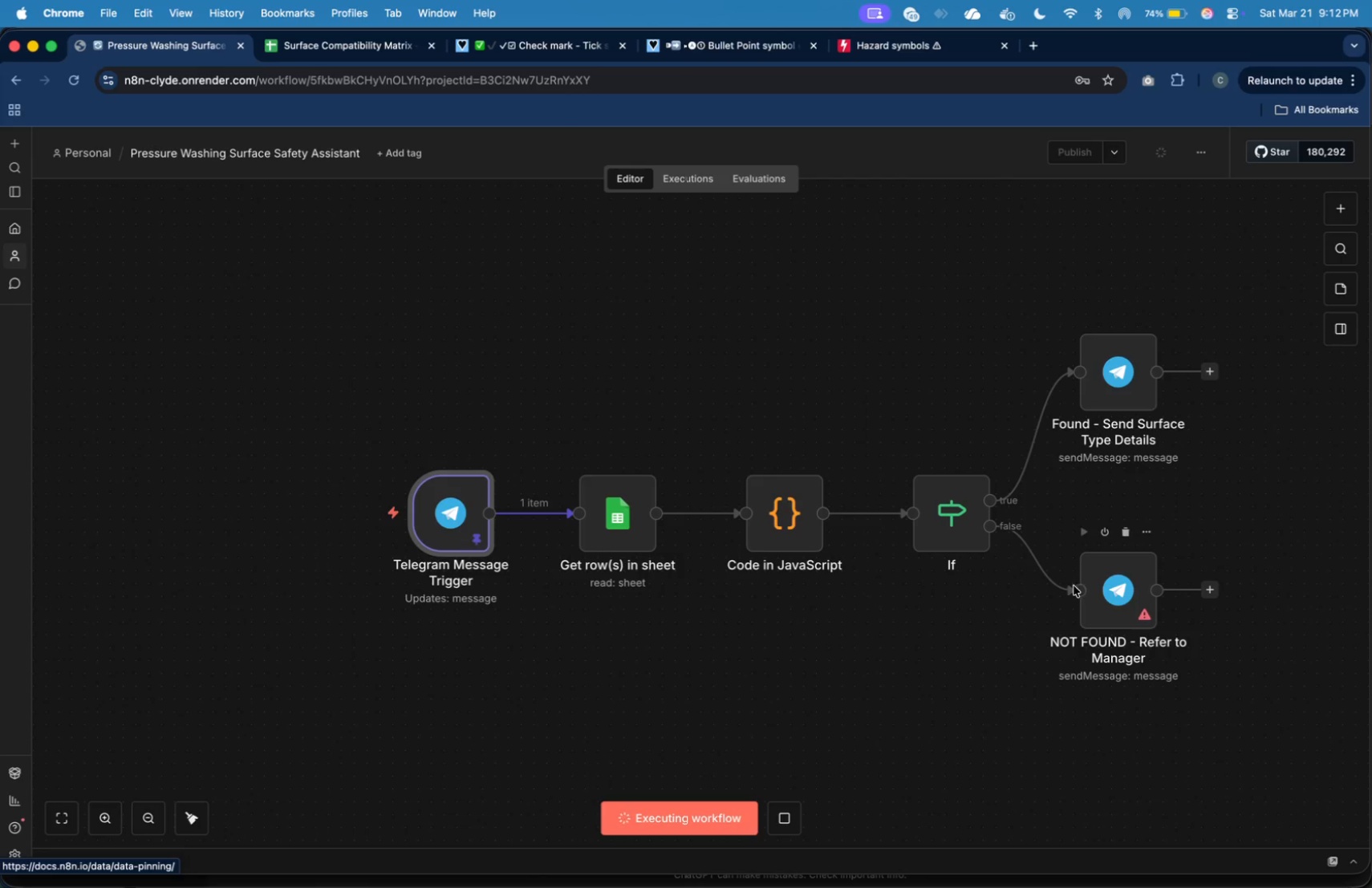 
mouse_move([1025, 602])
 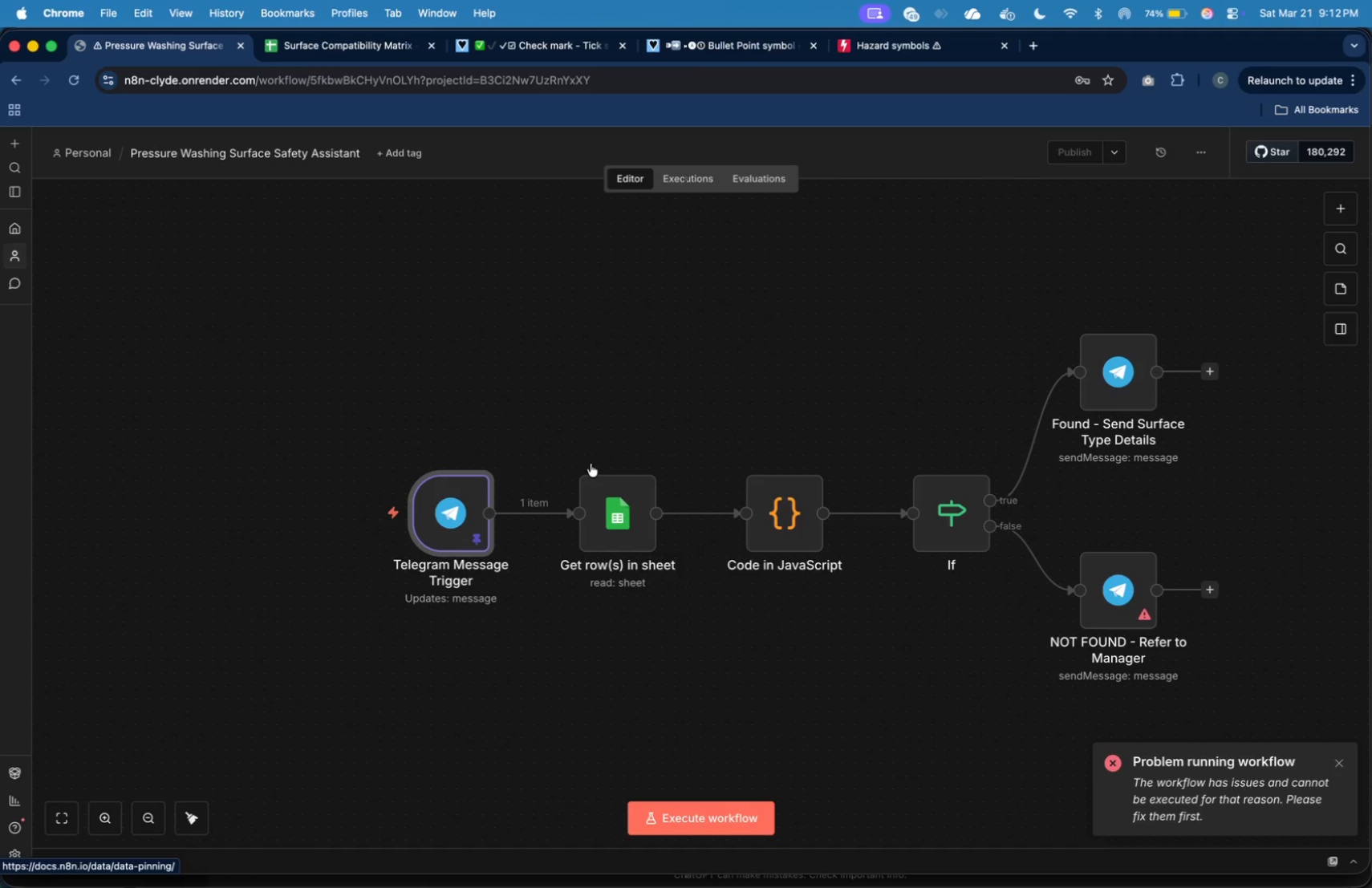 
left_click([586, 460])
 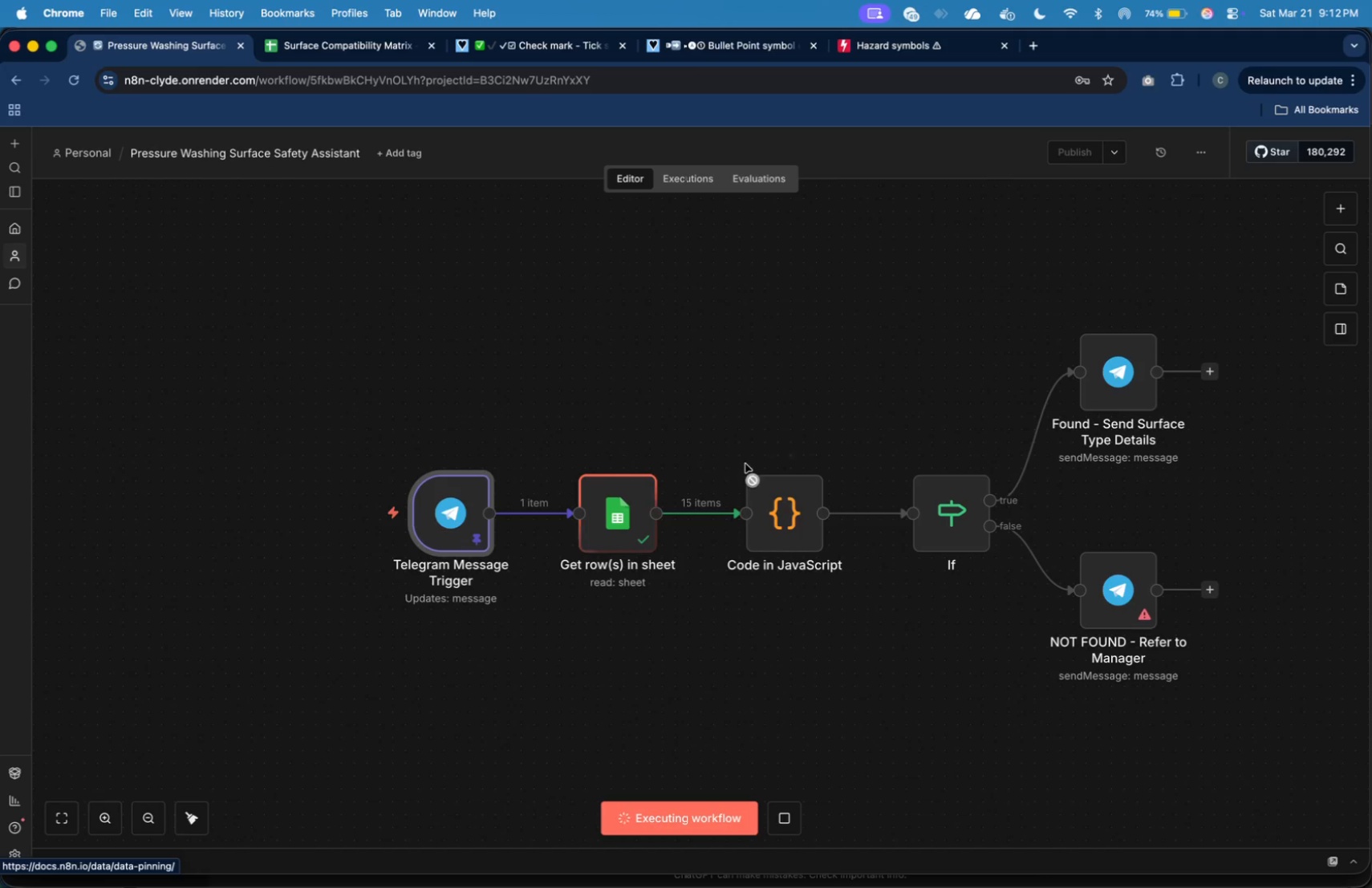 
wait(6.47)
 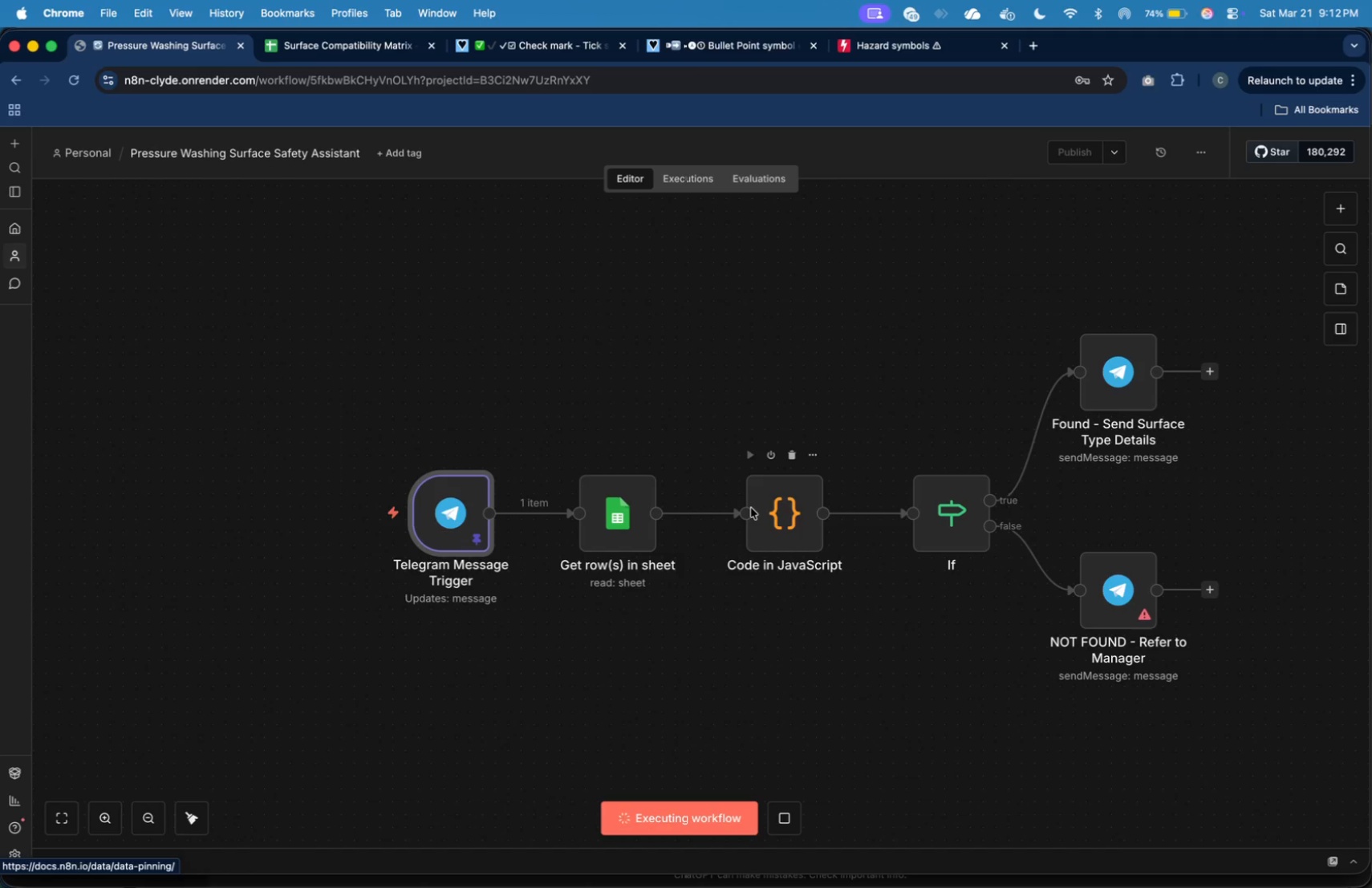 
left_click([752, 459])
 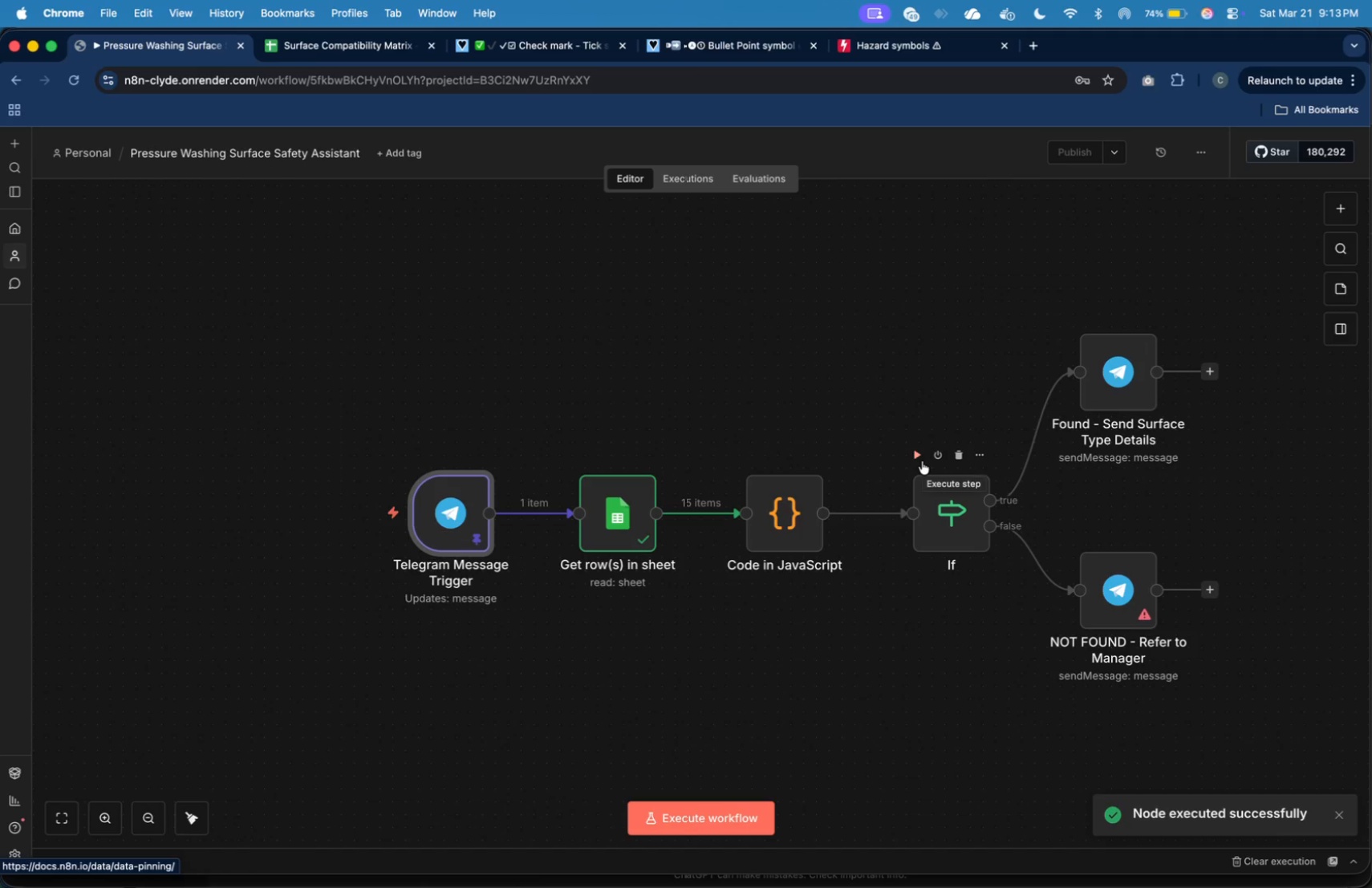 
left_click([921, 461])
 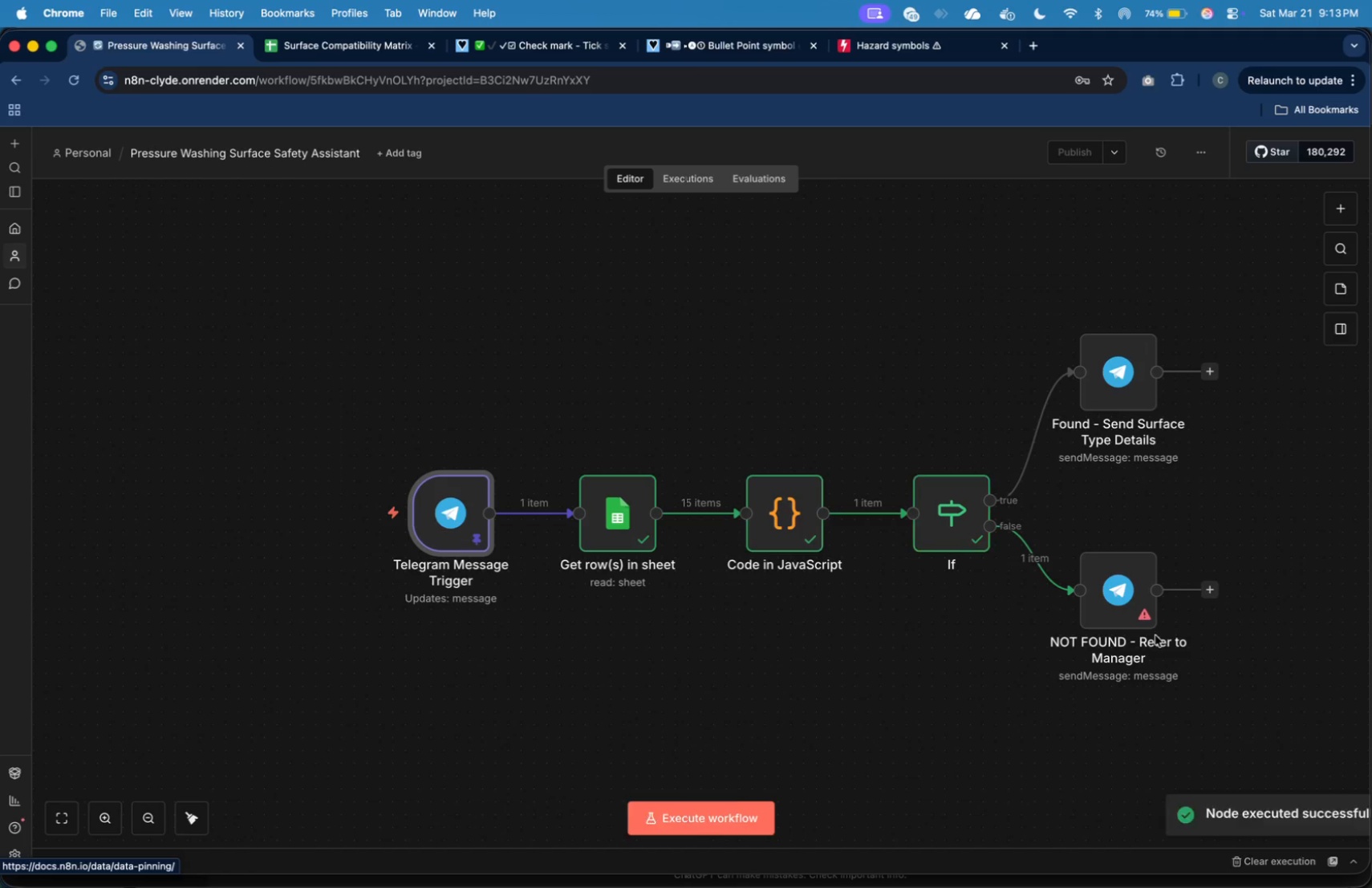 
wait(5.69)
 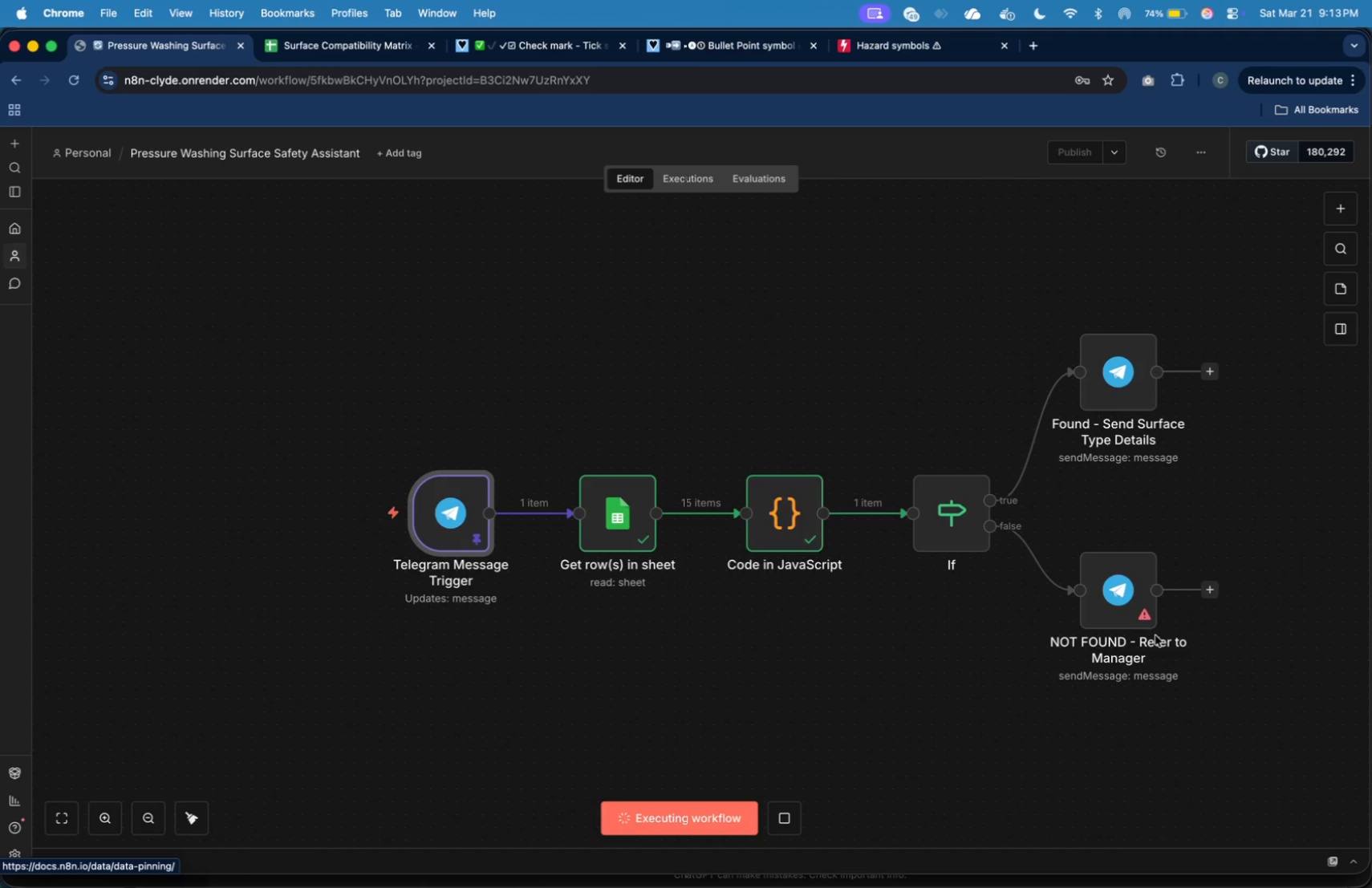 
double_click([1106, 582])
 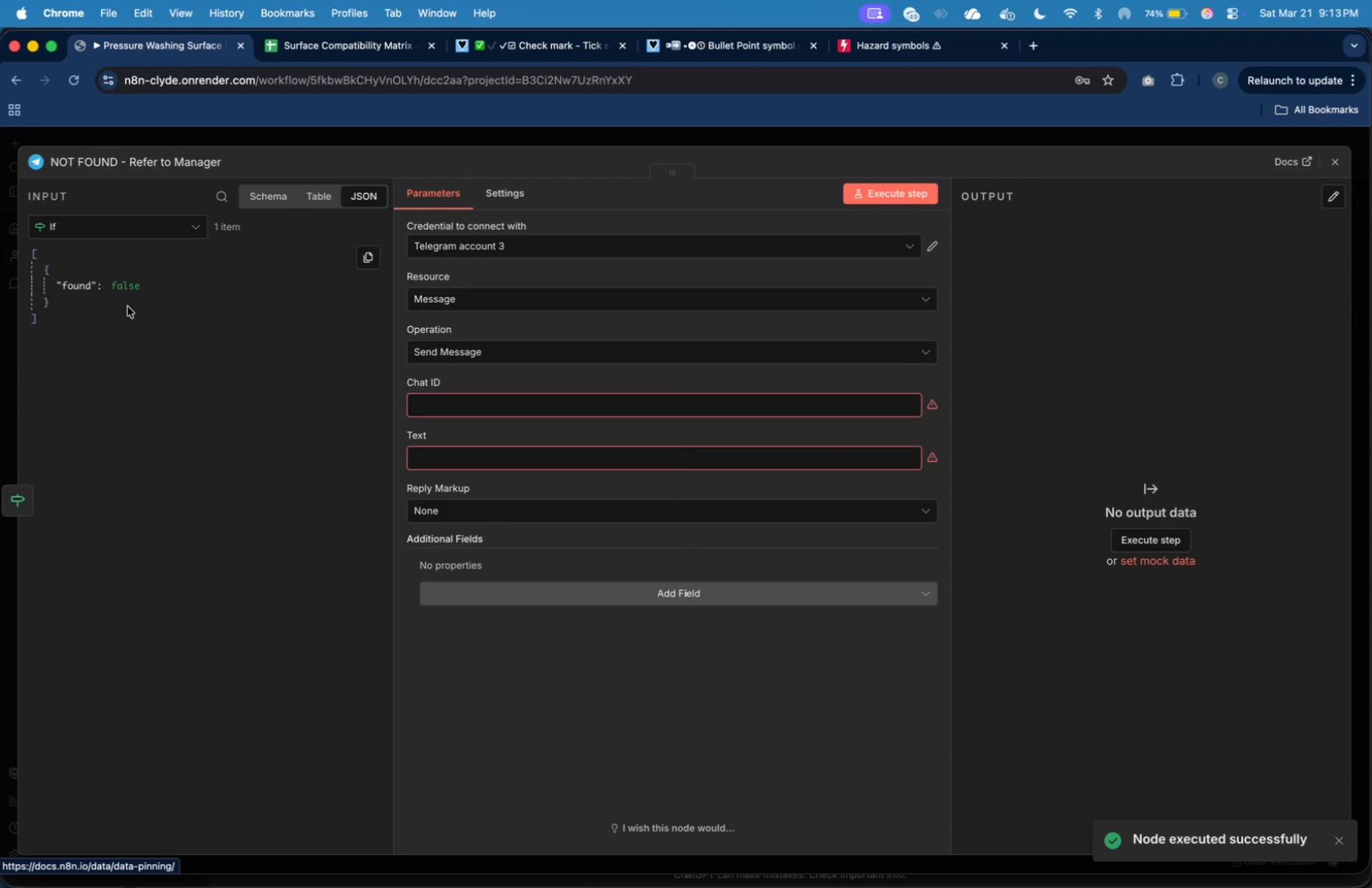 
wait(5.3)
 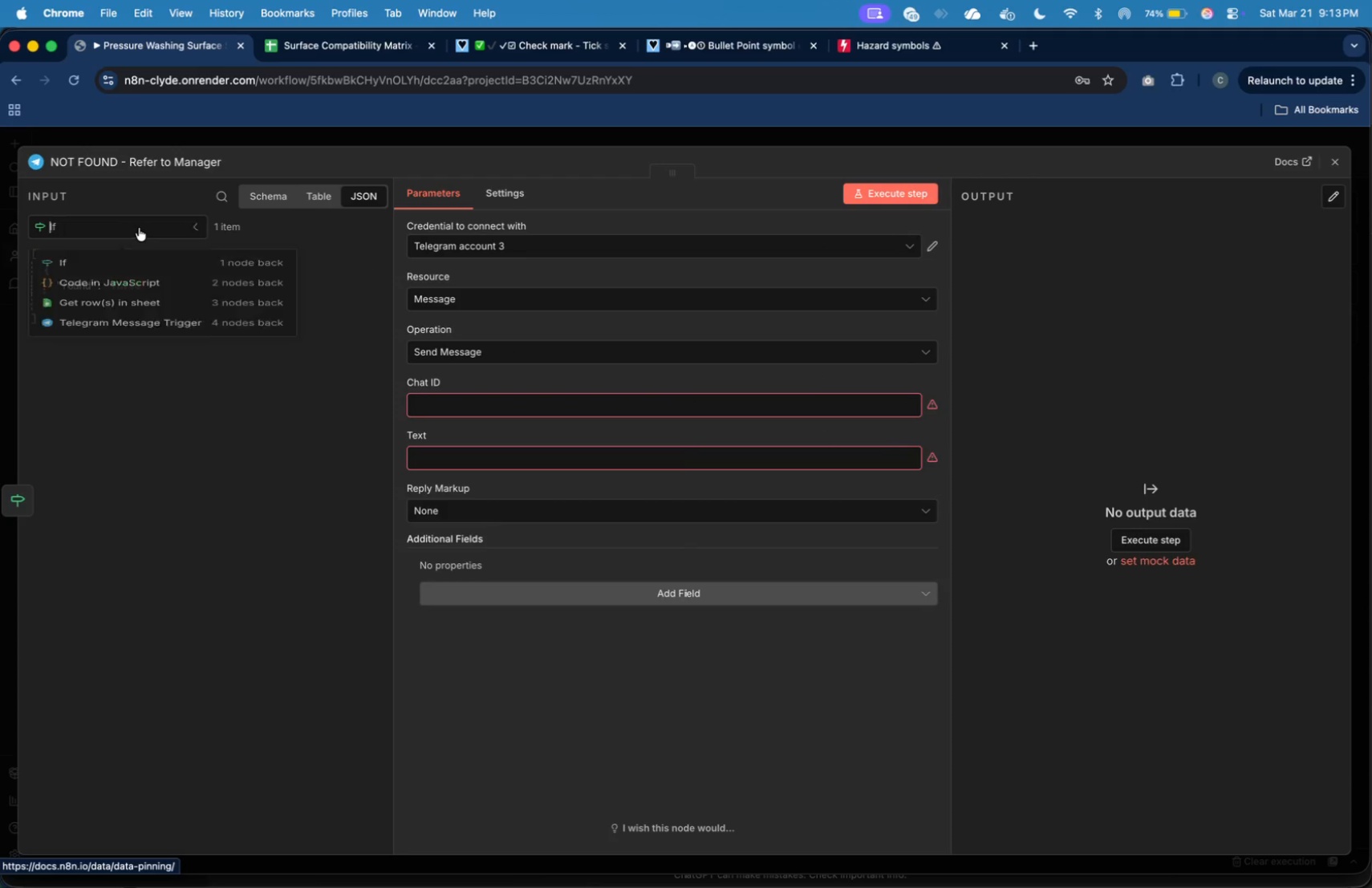 
left_click([133, 347])
 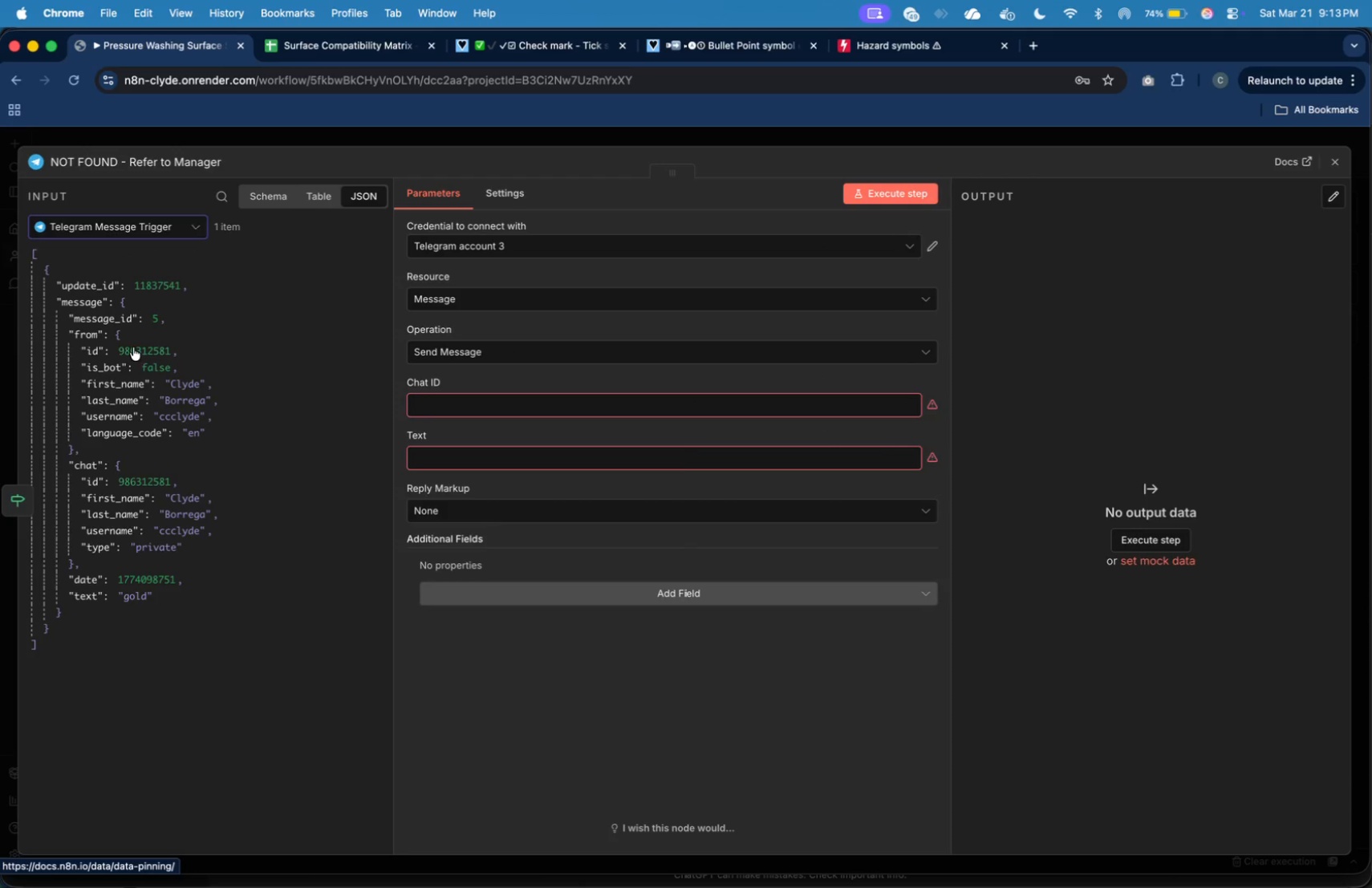 
left_click_drag(start_coordinate=[94, 485], to_coordinate=[452, 421])
 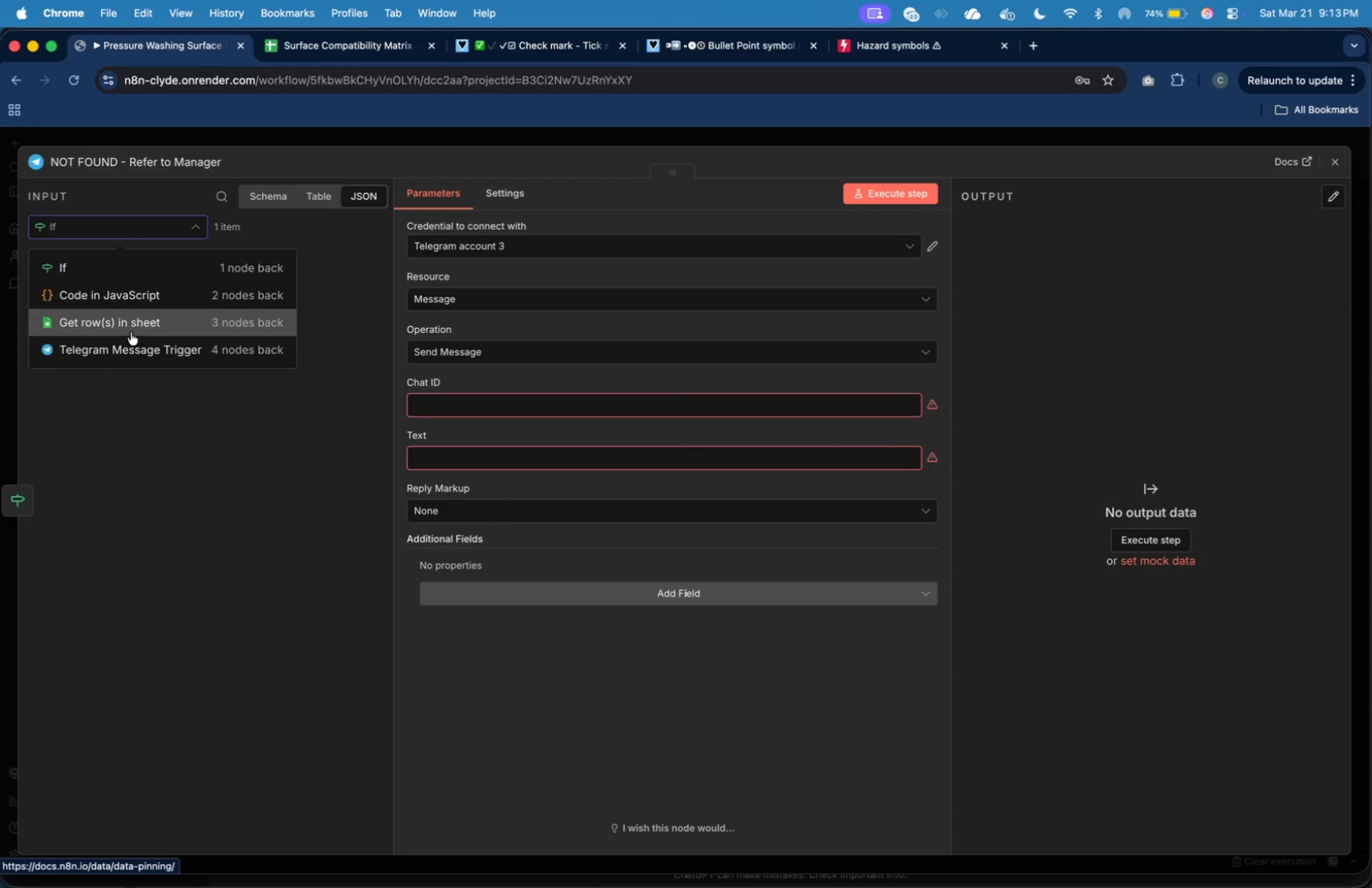 
left_click_drag(start_coordinate=[97, 484], to_coordinate=[432, 416])
 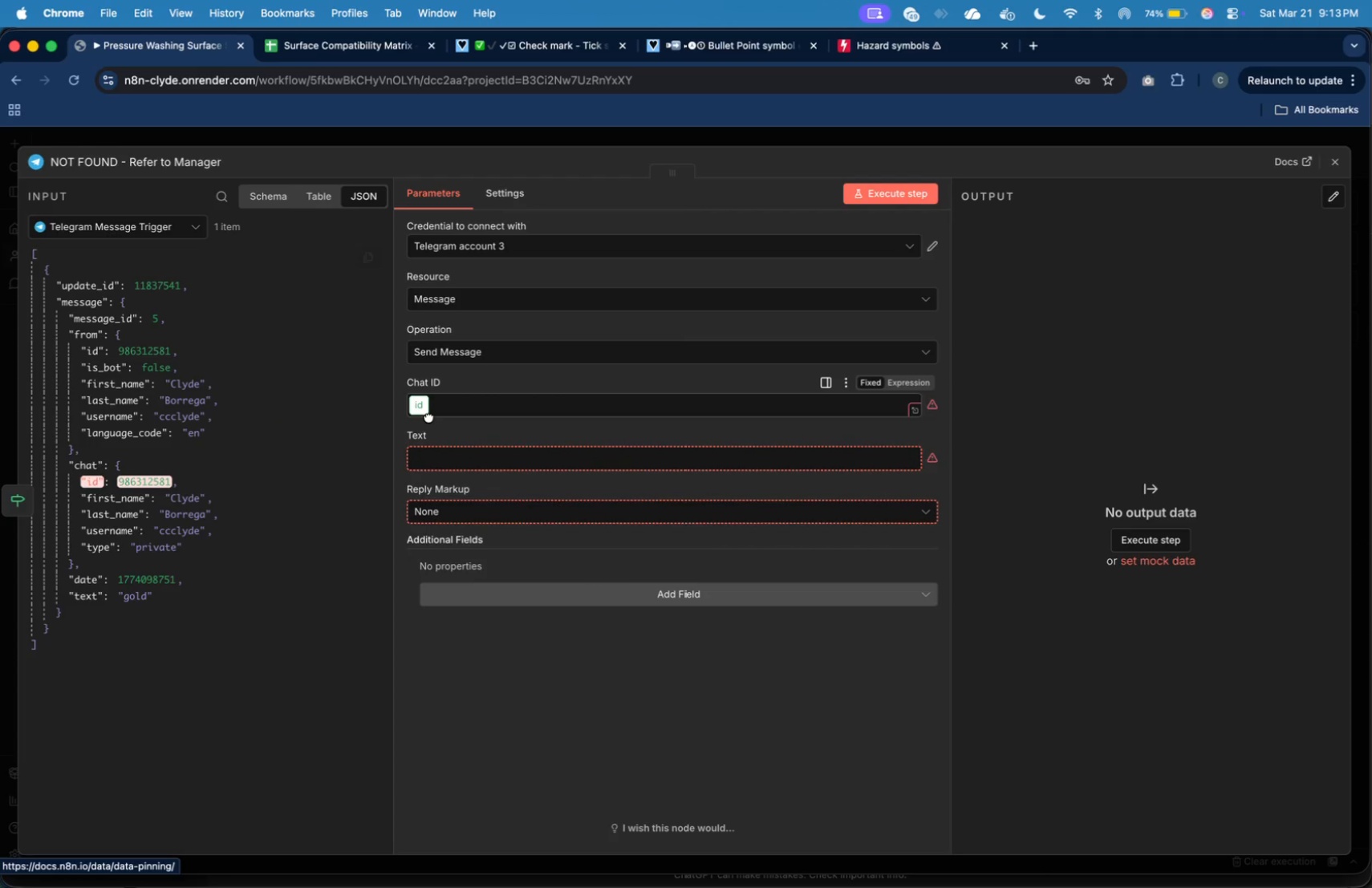 
left_click([439, 472])
 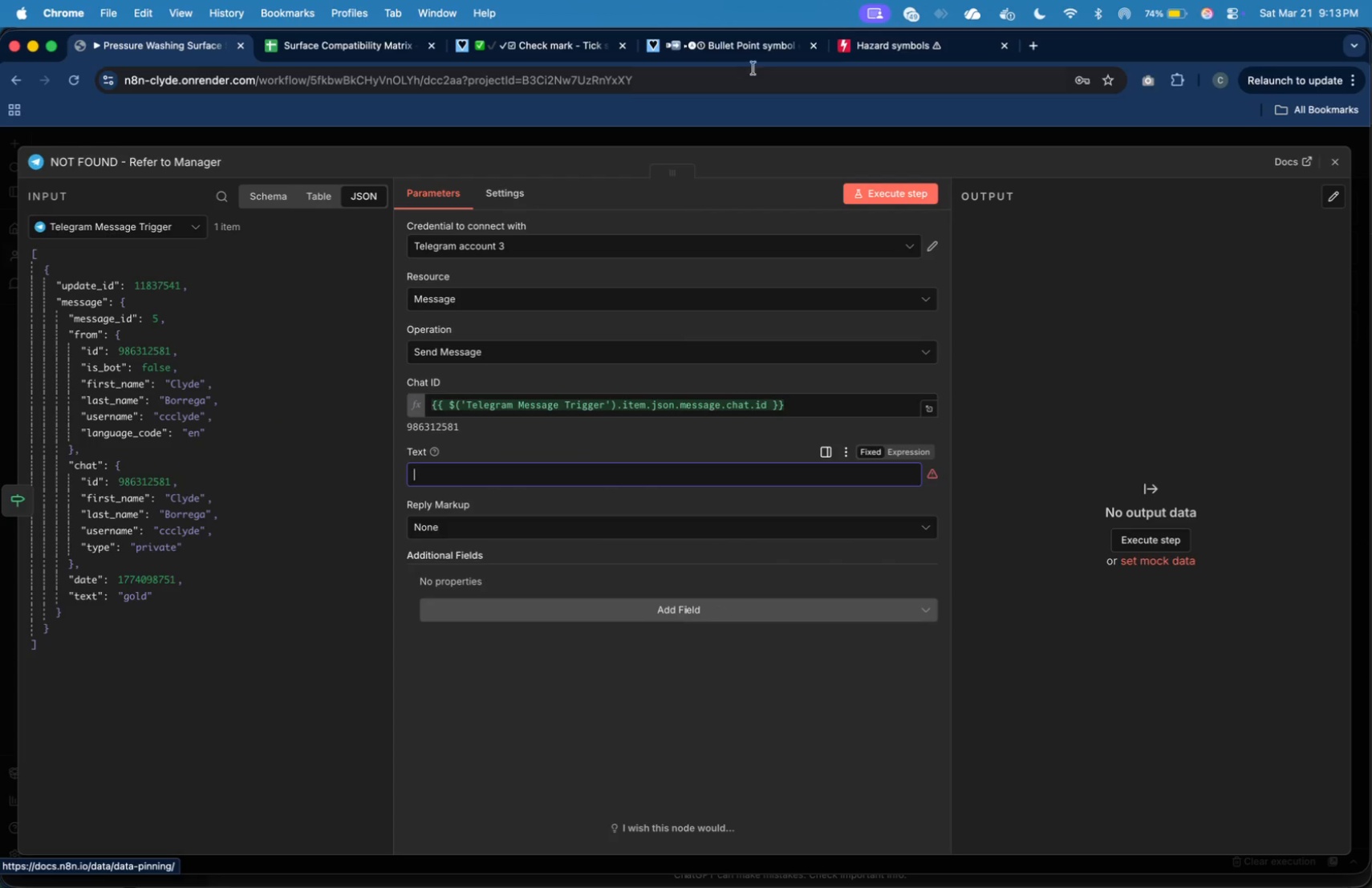 
left_click([897, 47])
 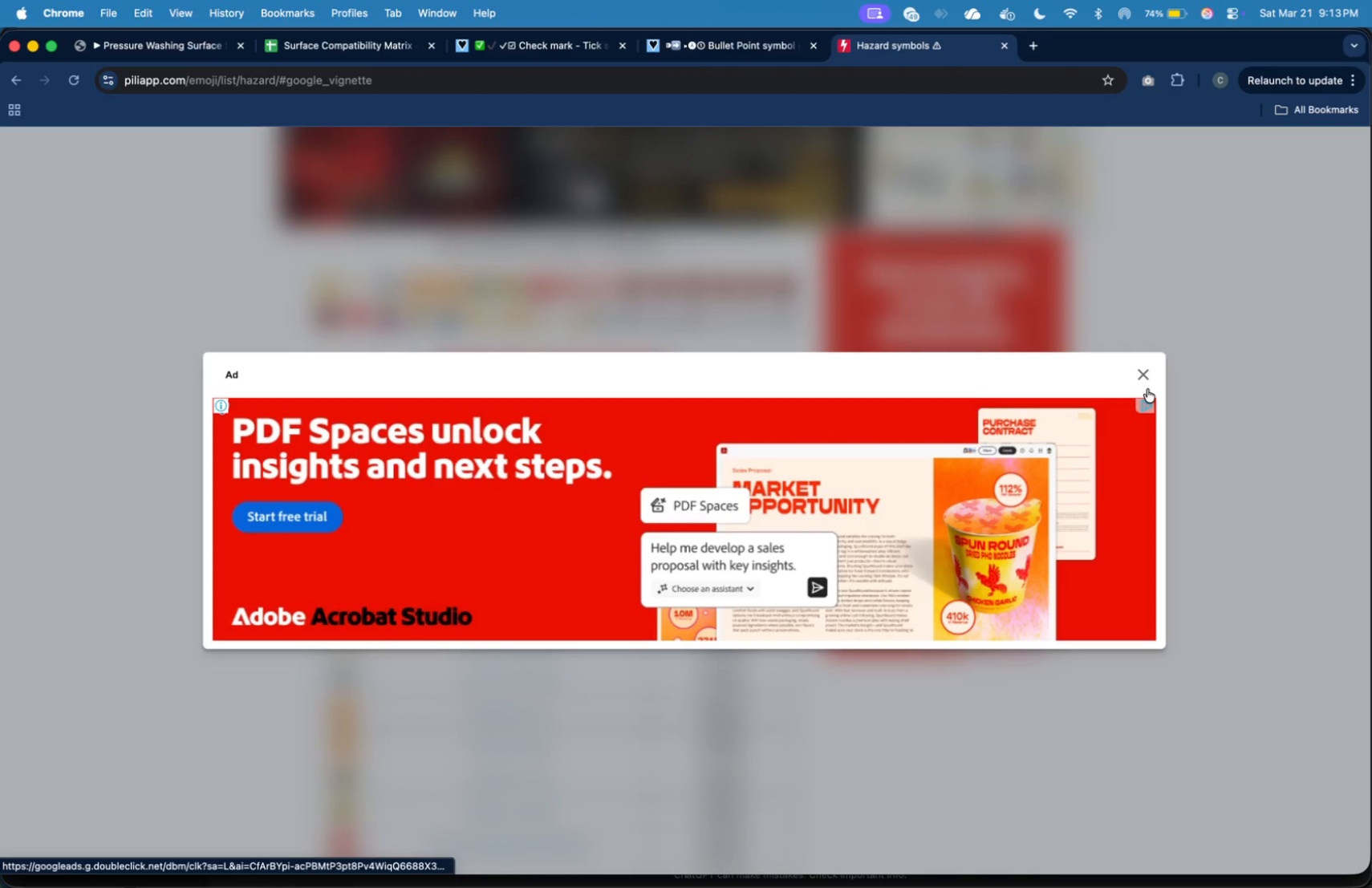 
left_click([1141, 383])
 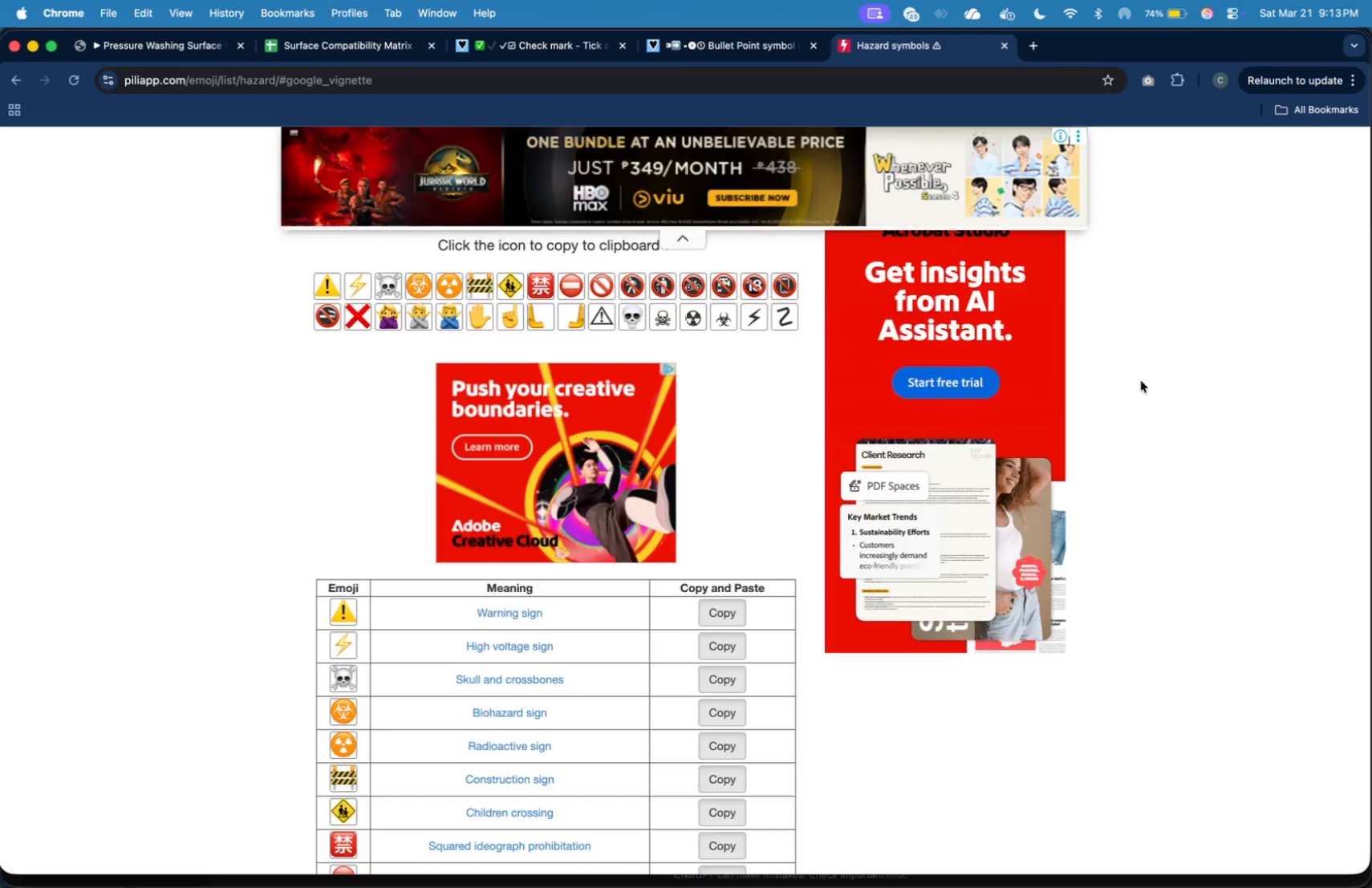 
left_click([1142, 376])
 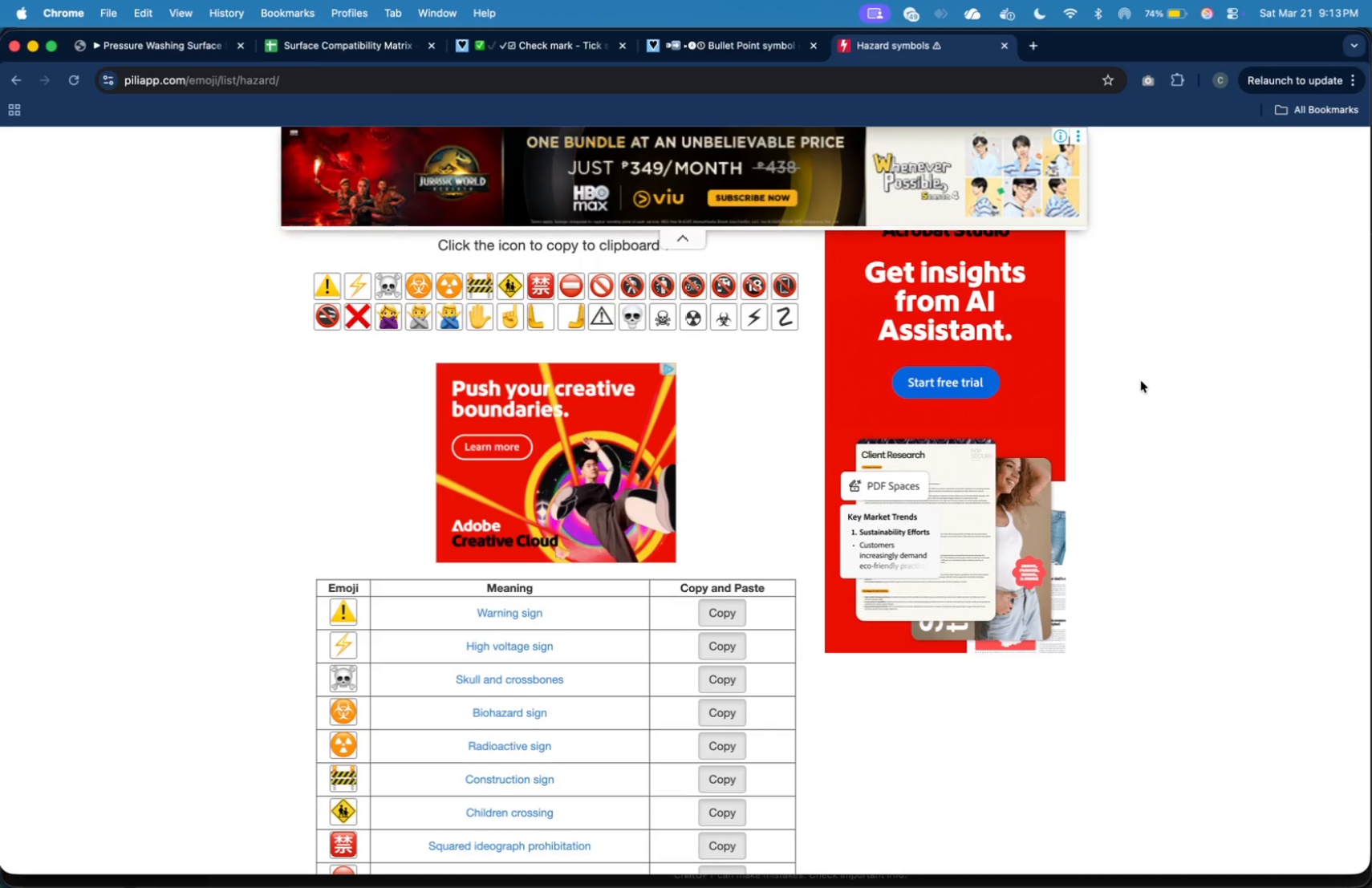 
left_click([733, 613])
 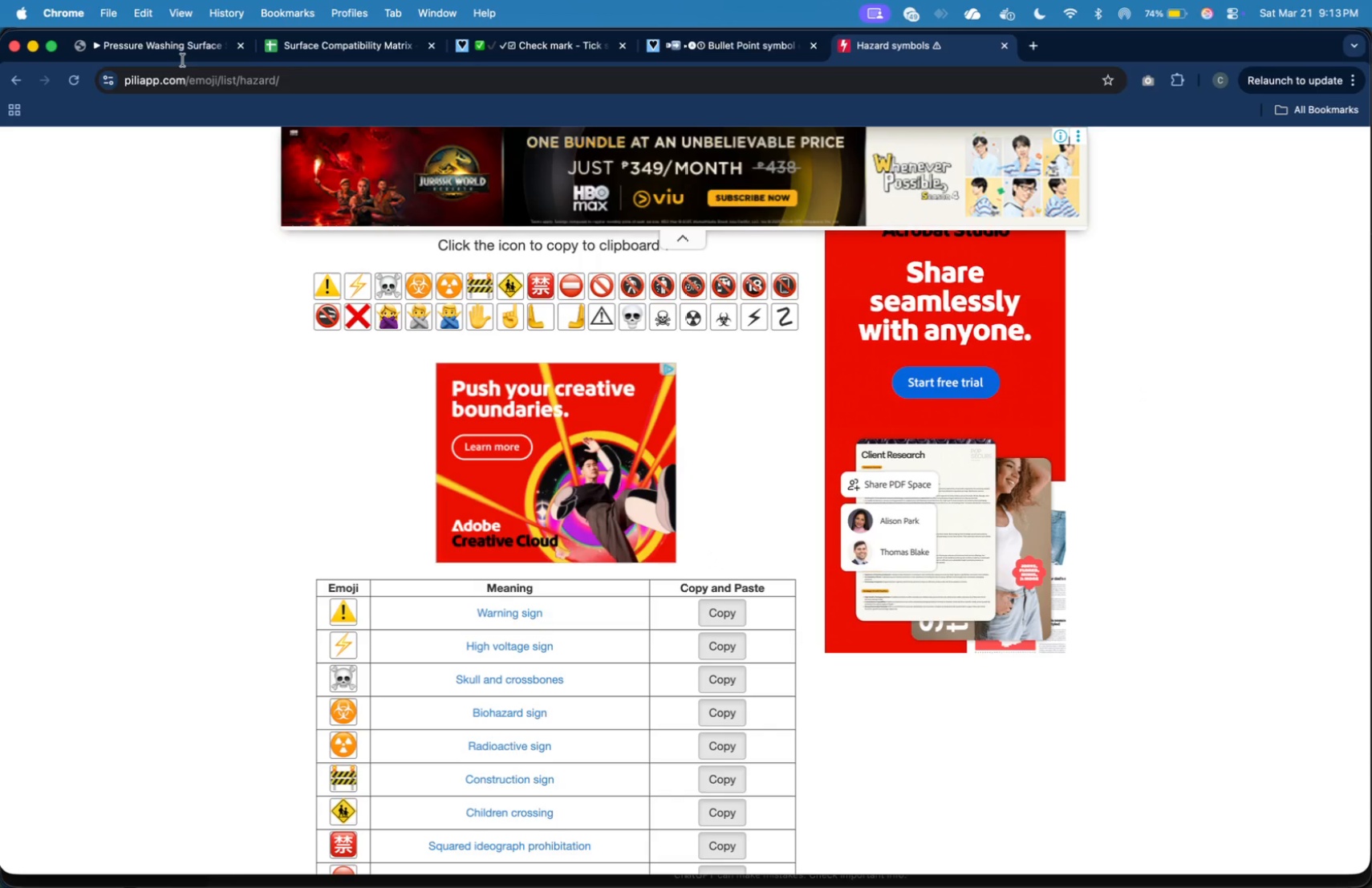 
left_click([178, 54])
 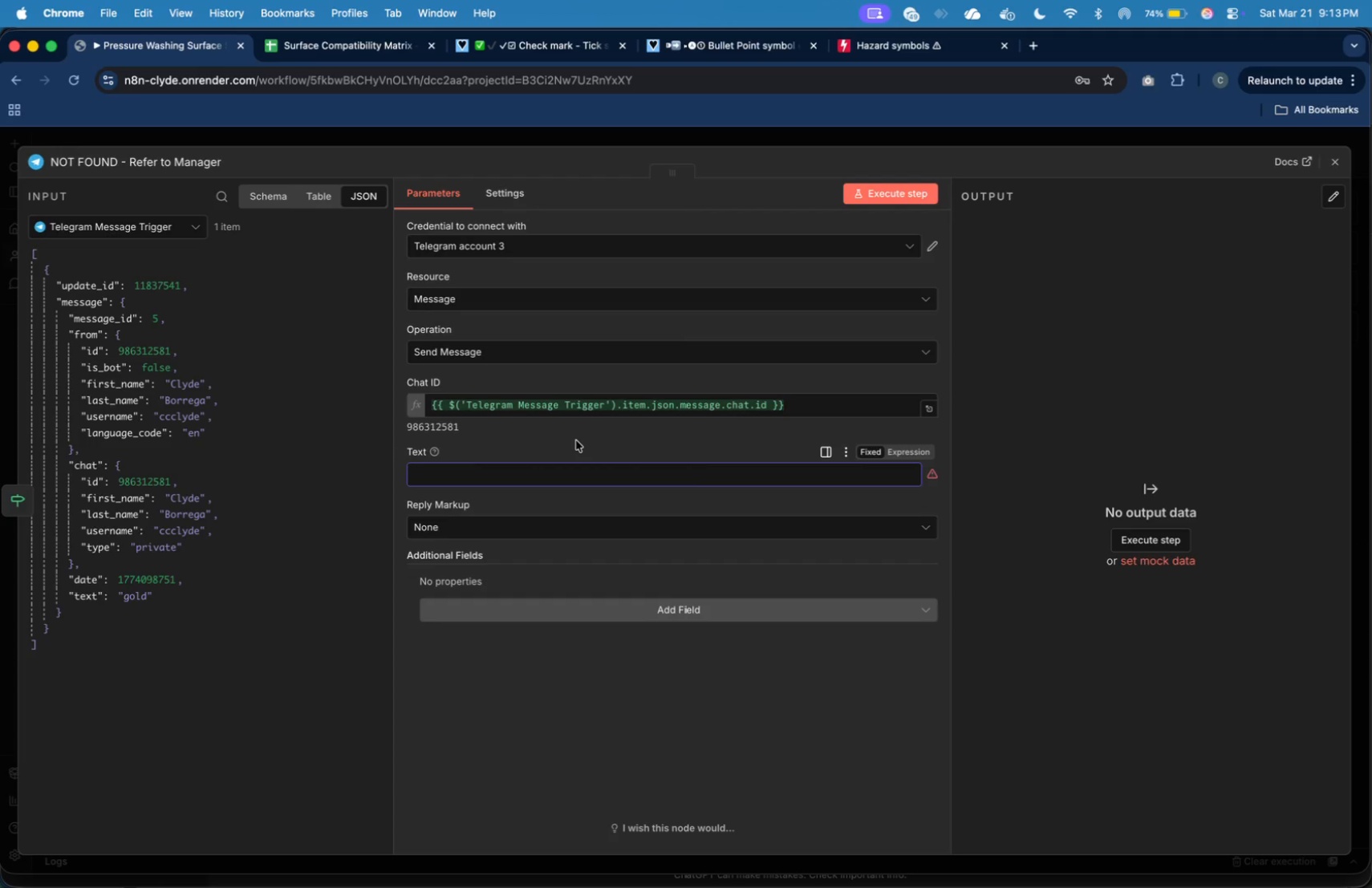 
key(Meta+V)
 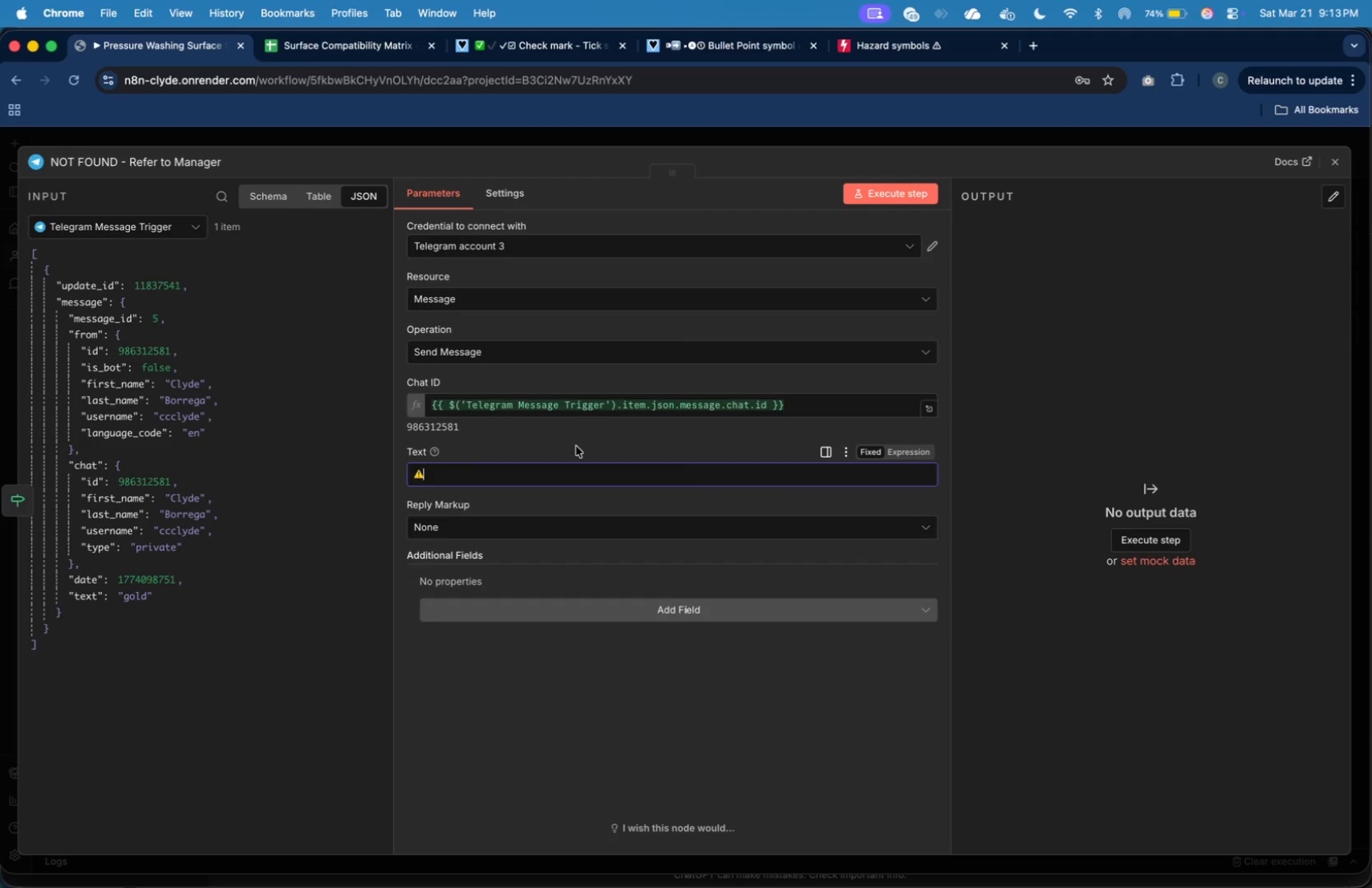 
left_click([902, 453])
 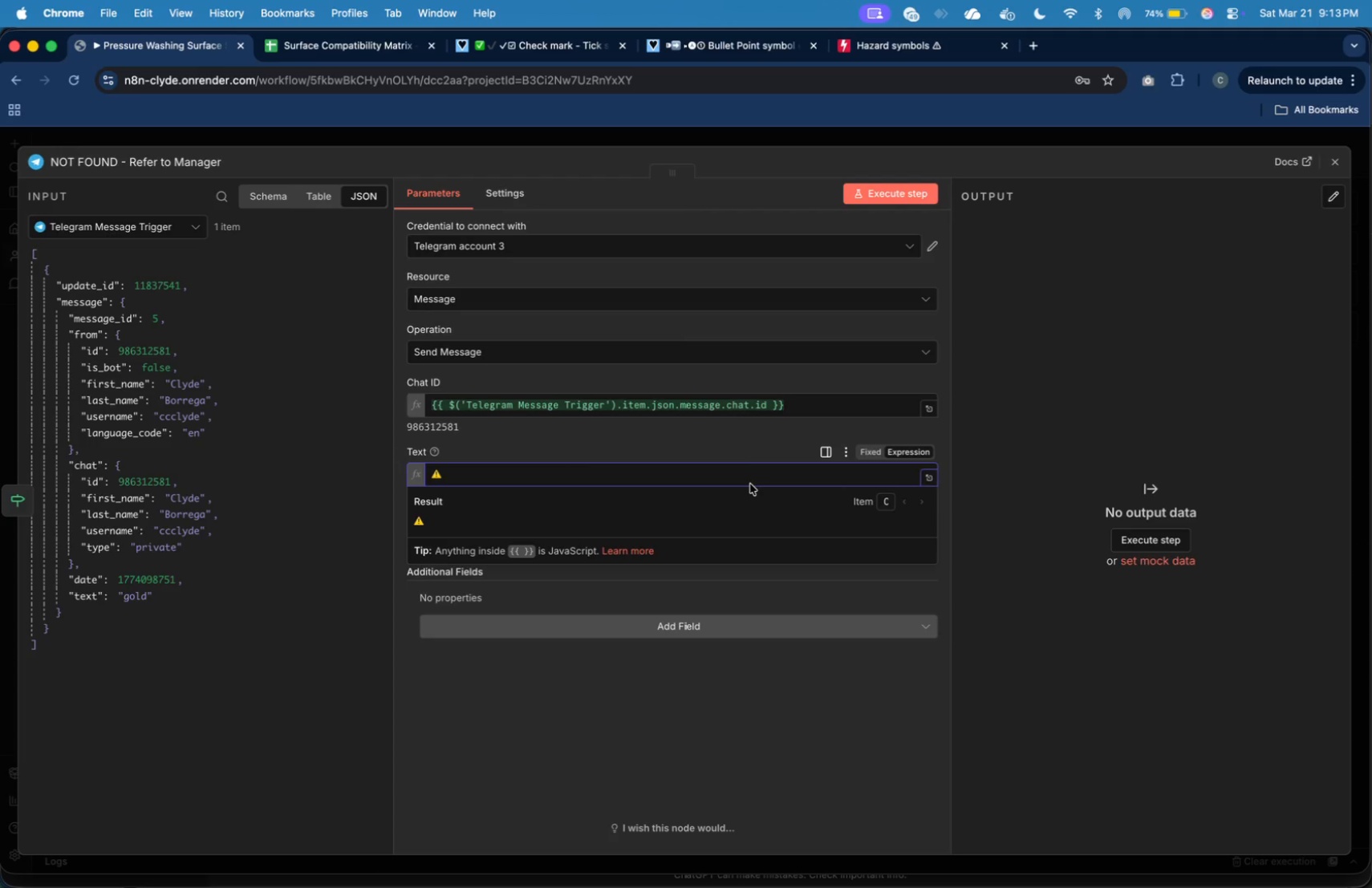 
left_click([747, 479])
 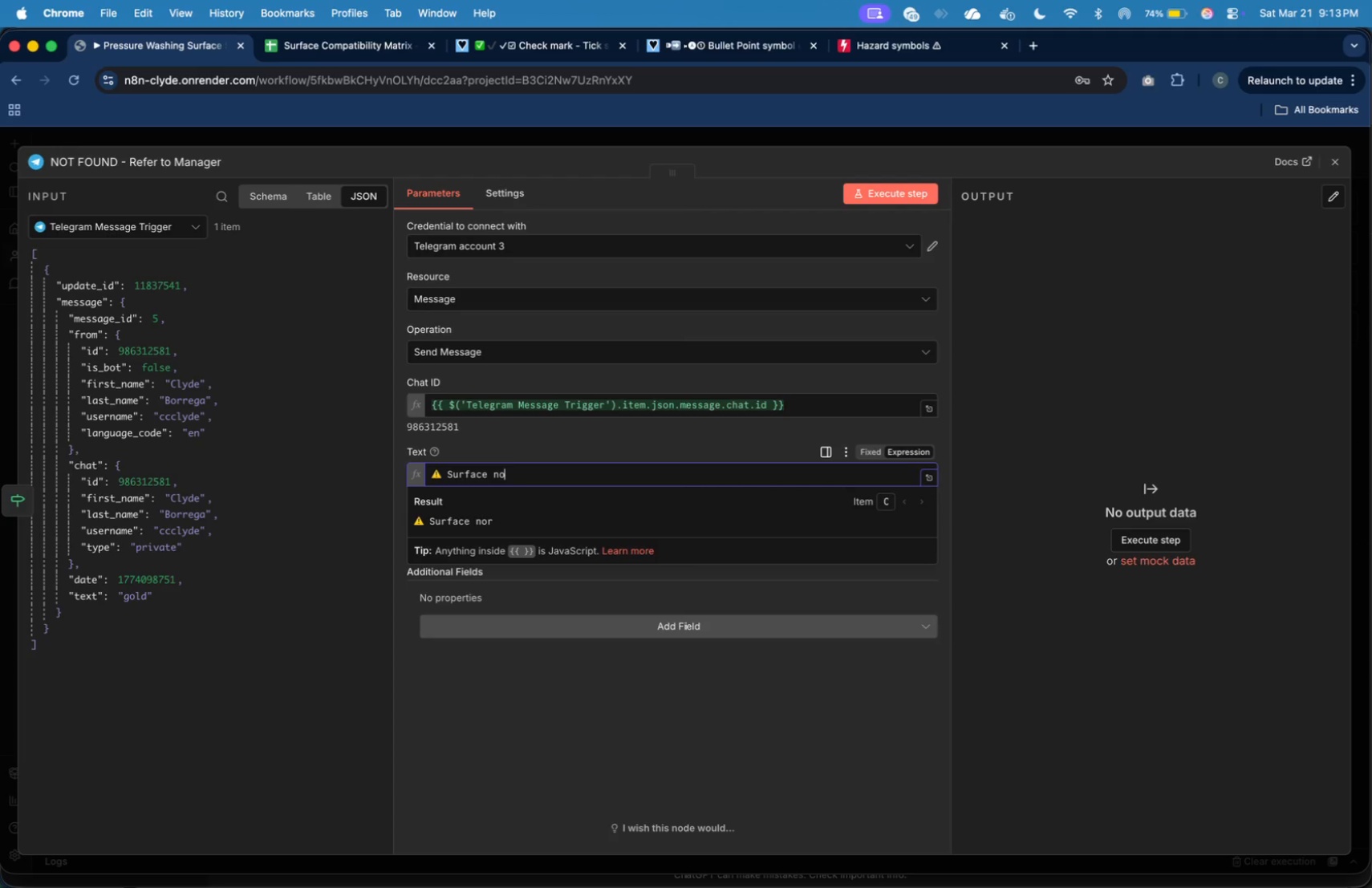 
type( Surface nor )
key(Backspace)
key(Backspace)
type(t recogi)
key(Backspace)
type(nized.)
 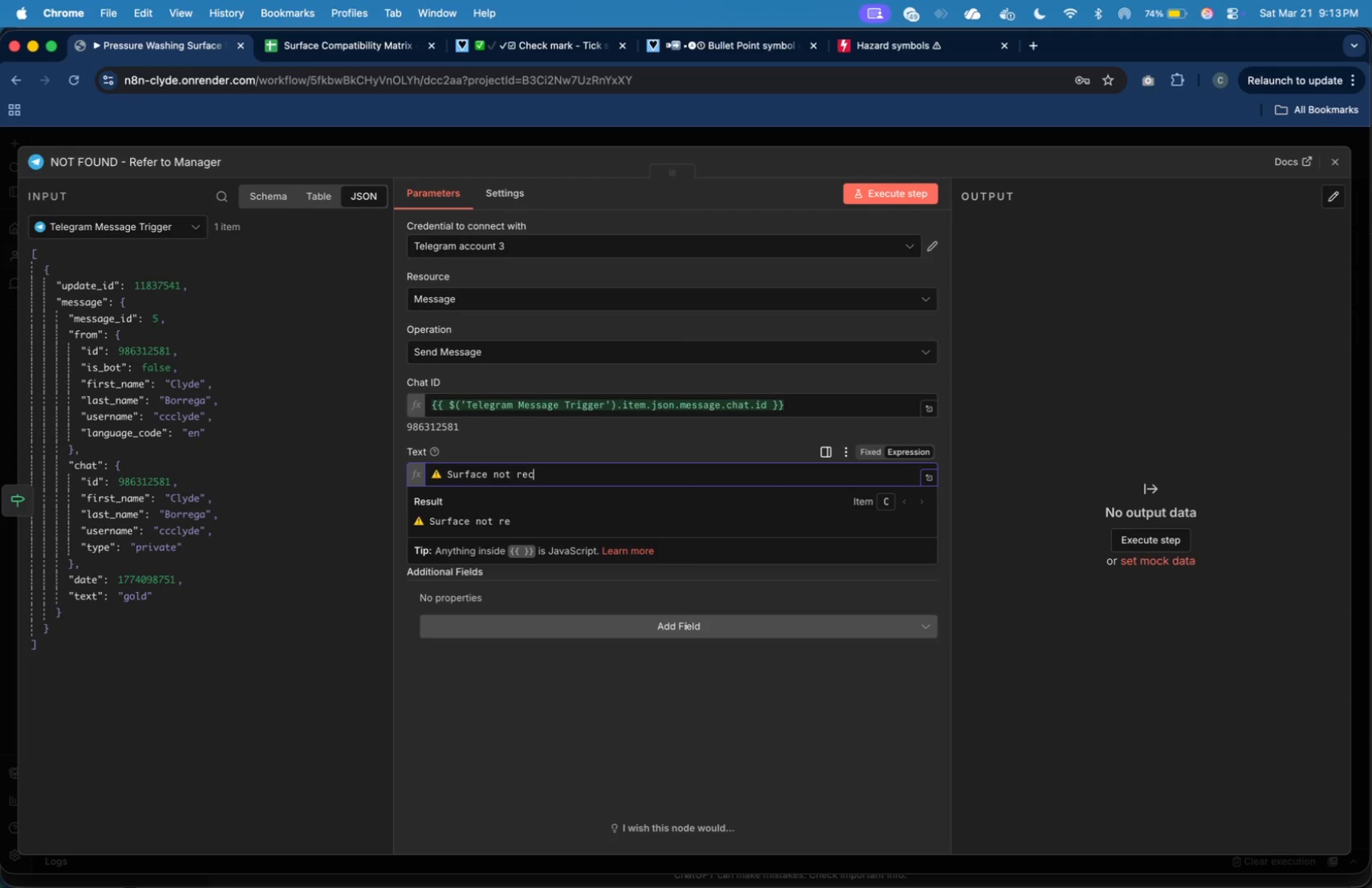 
 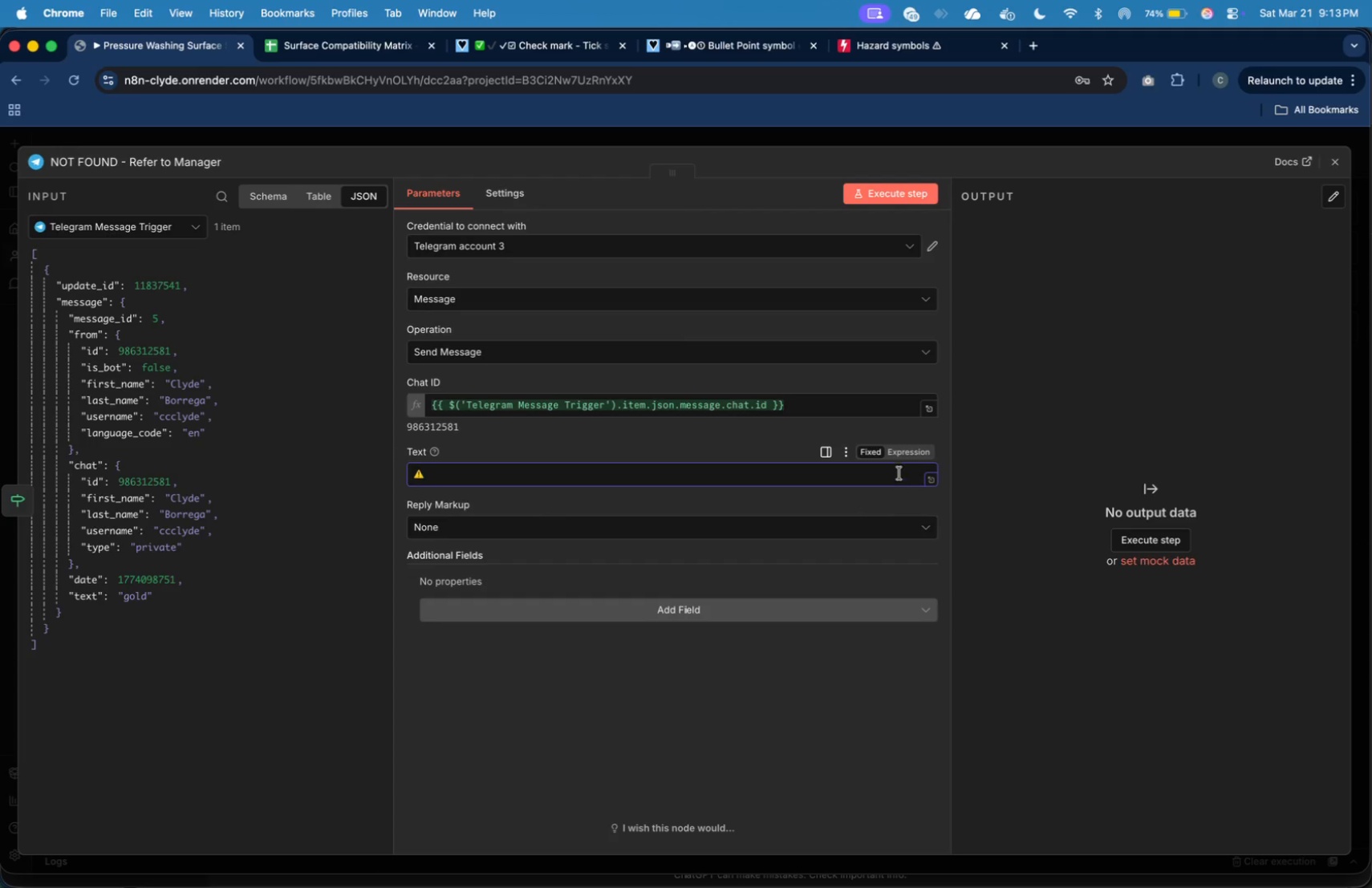 
key(Enter)
 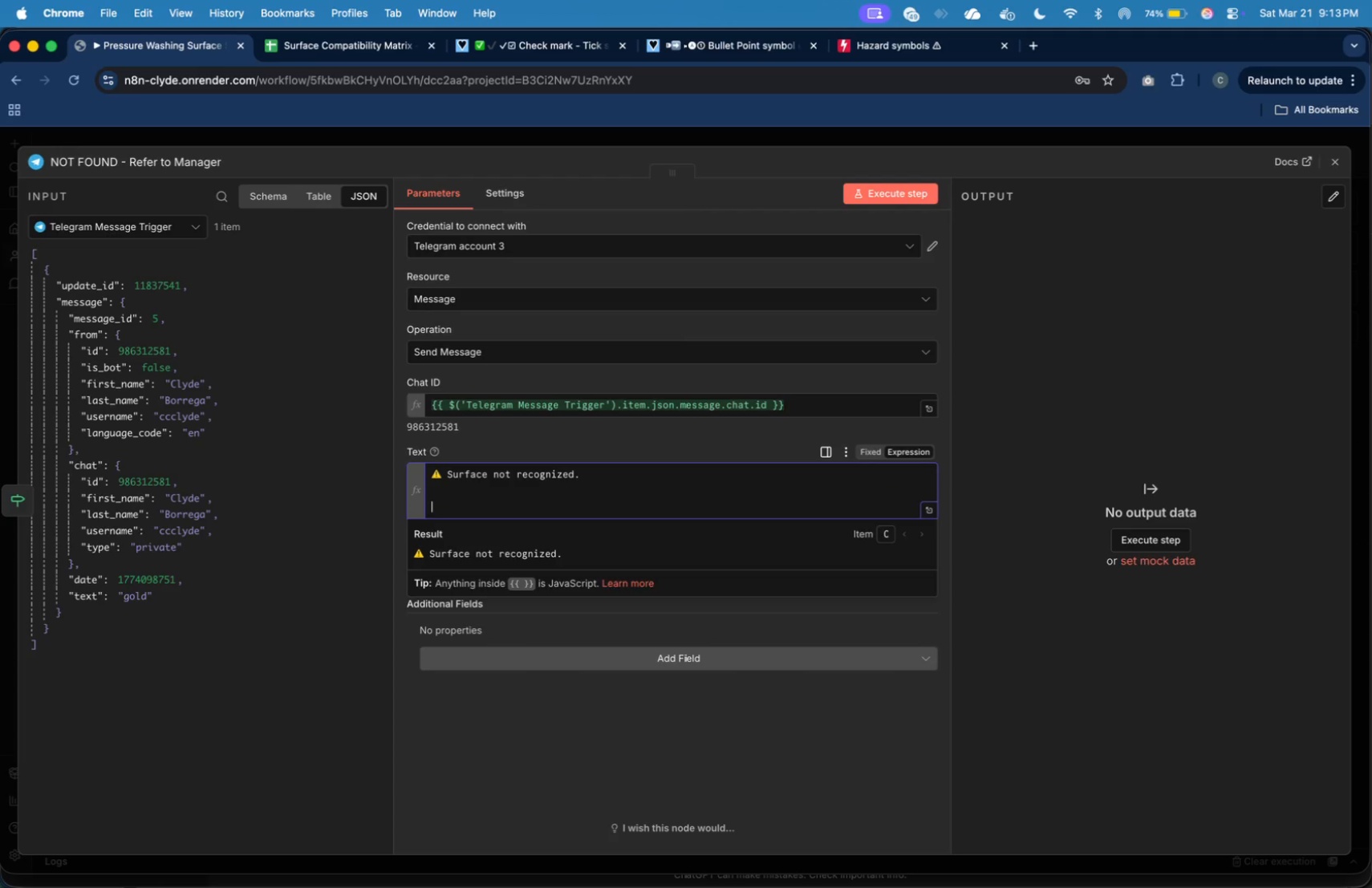 
key(Enter)
 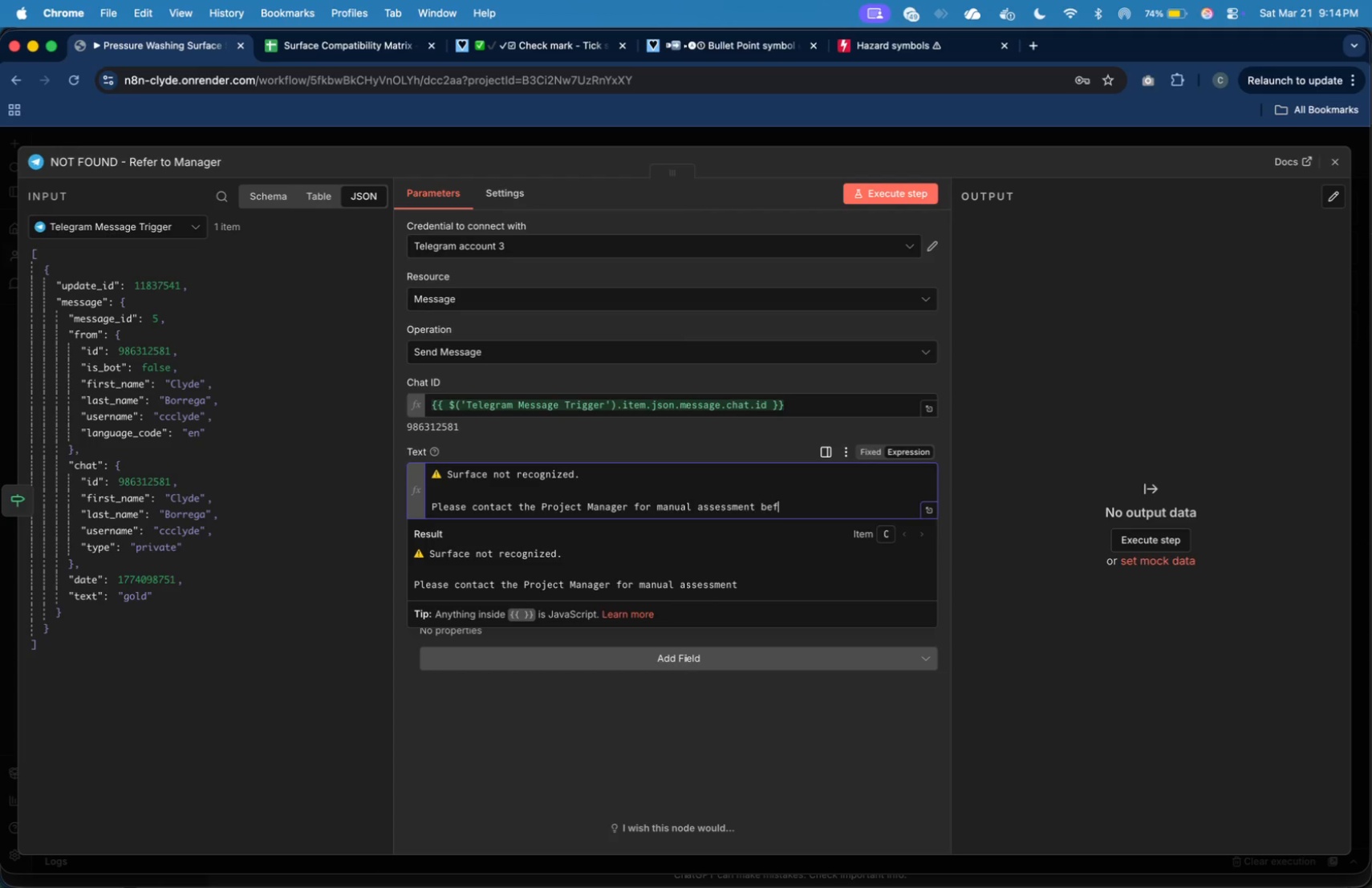 
type(Please contact the Project Manager for manual assessment before proceeding.)
 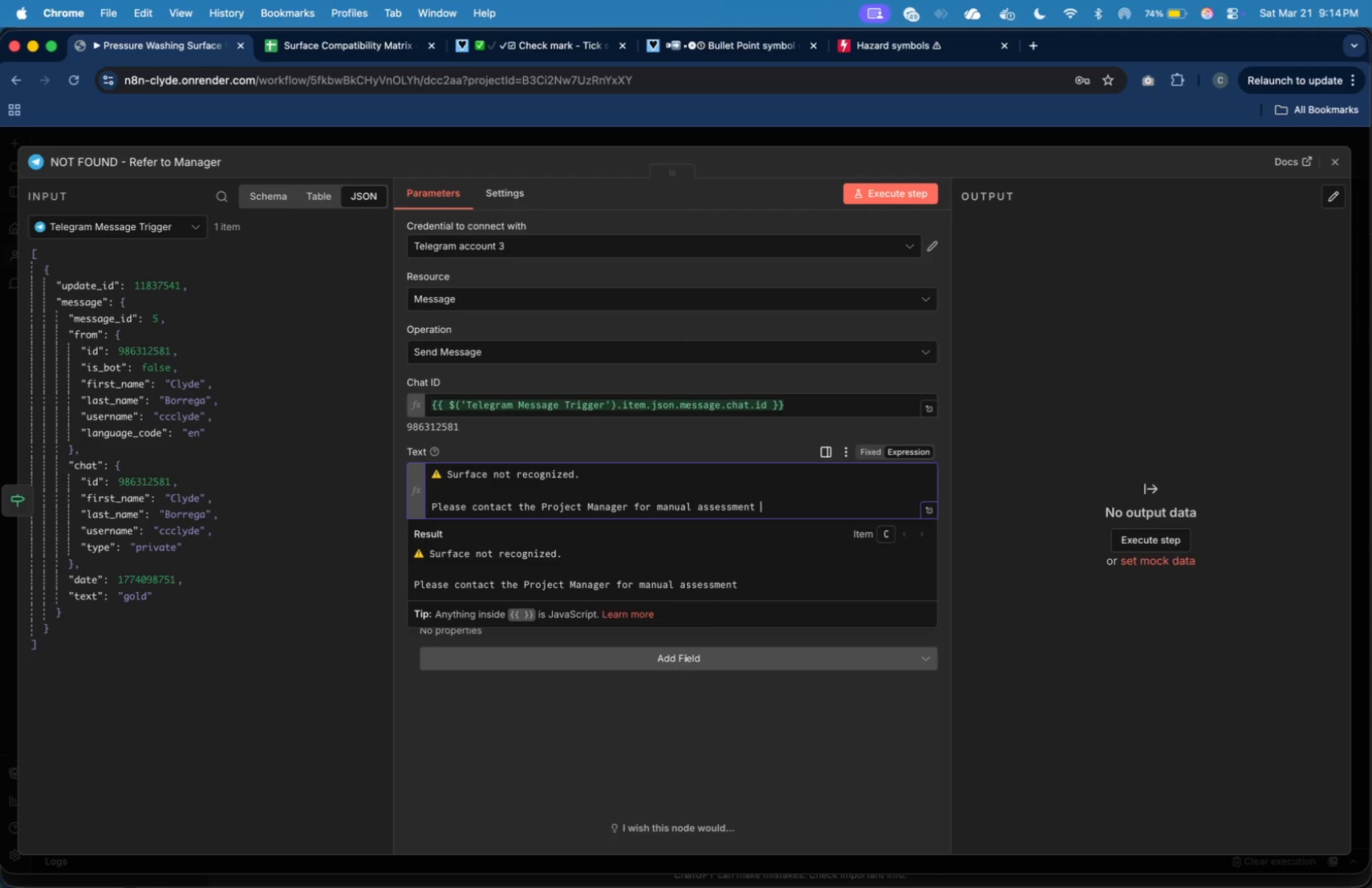 
left_click([883, 198])
 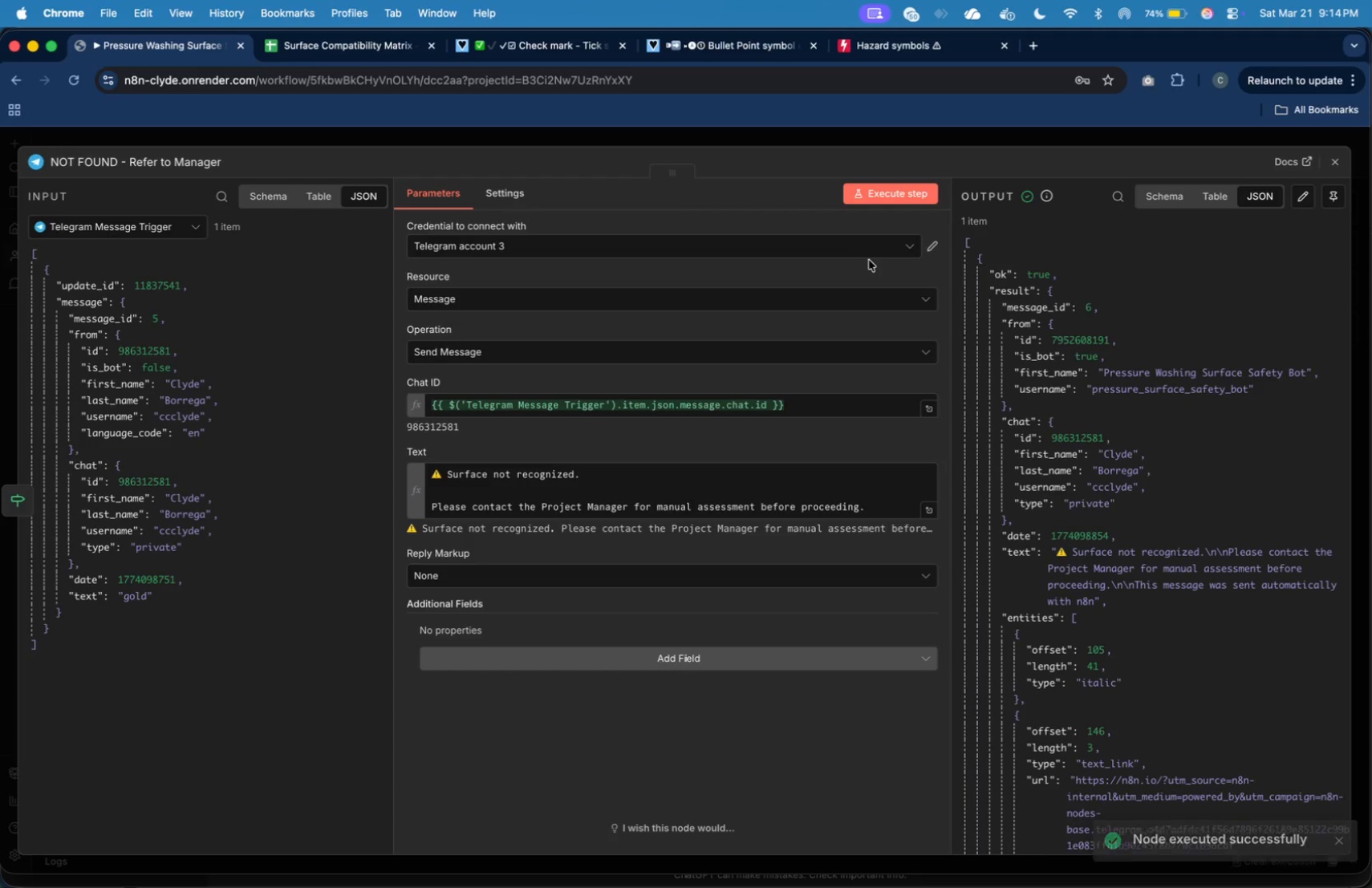 
wait(22.81)
 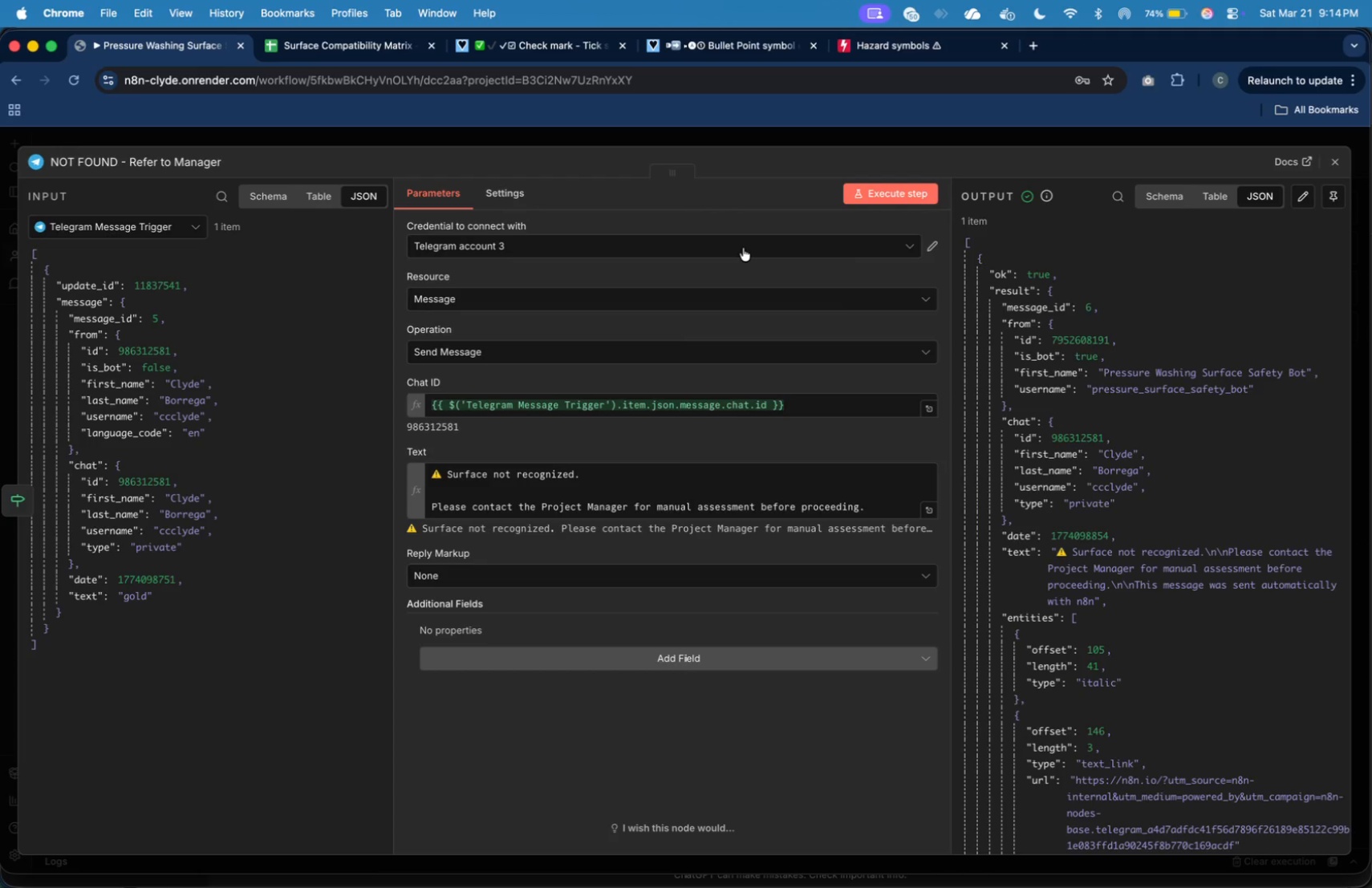 
key(Meta+Tab)
 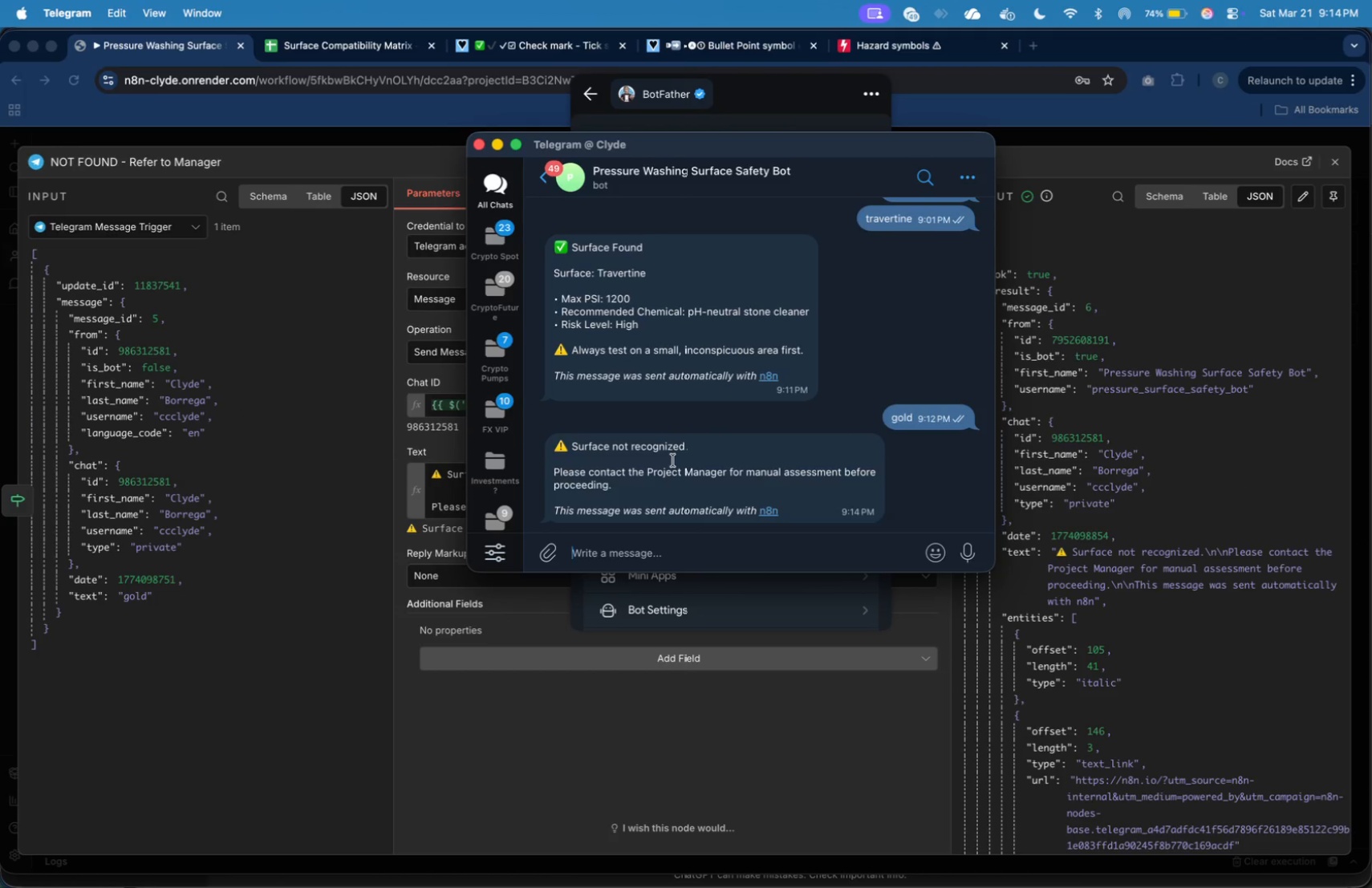 
wait(5.37)
 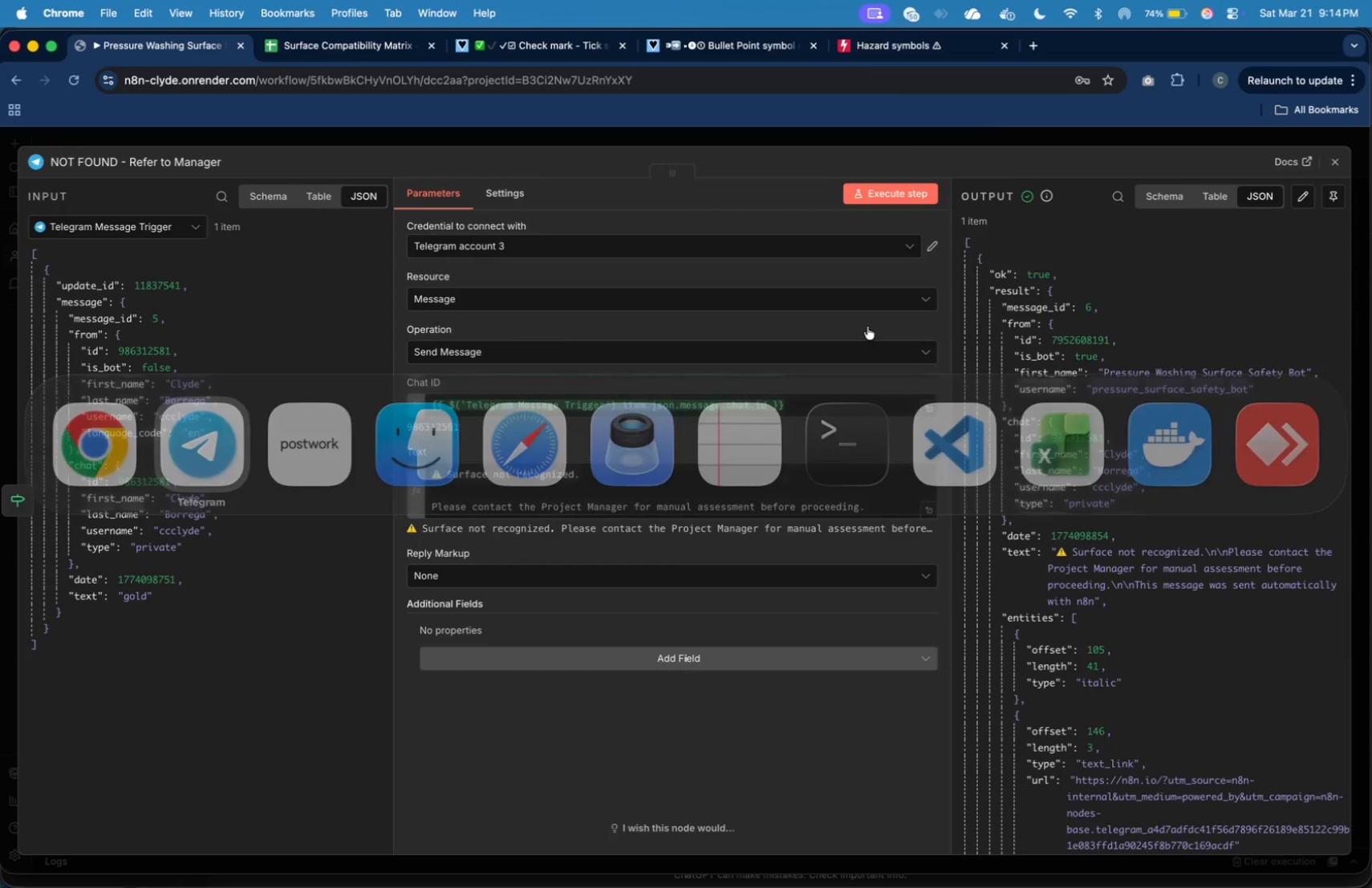 
key(Meta+CommandLeft)
 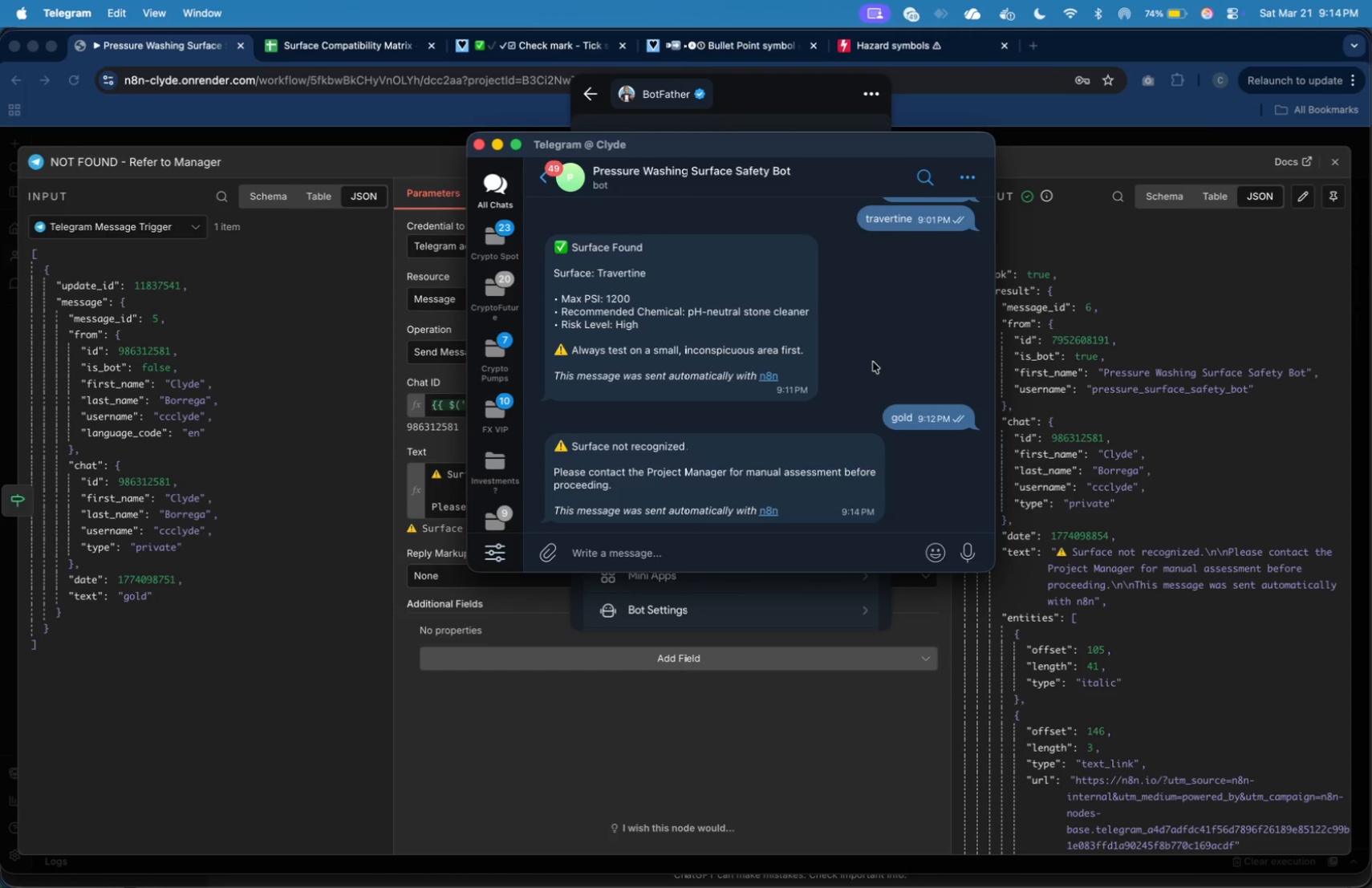 
key(Meta+Tab)
 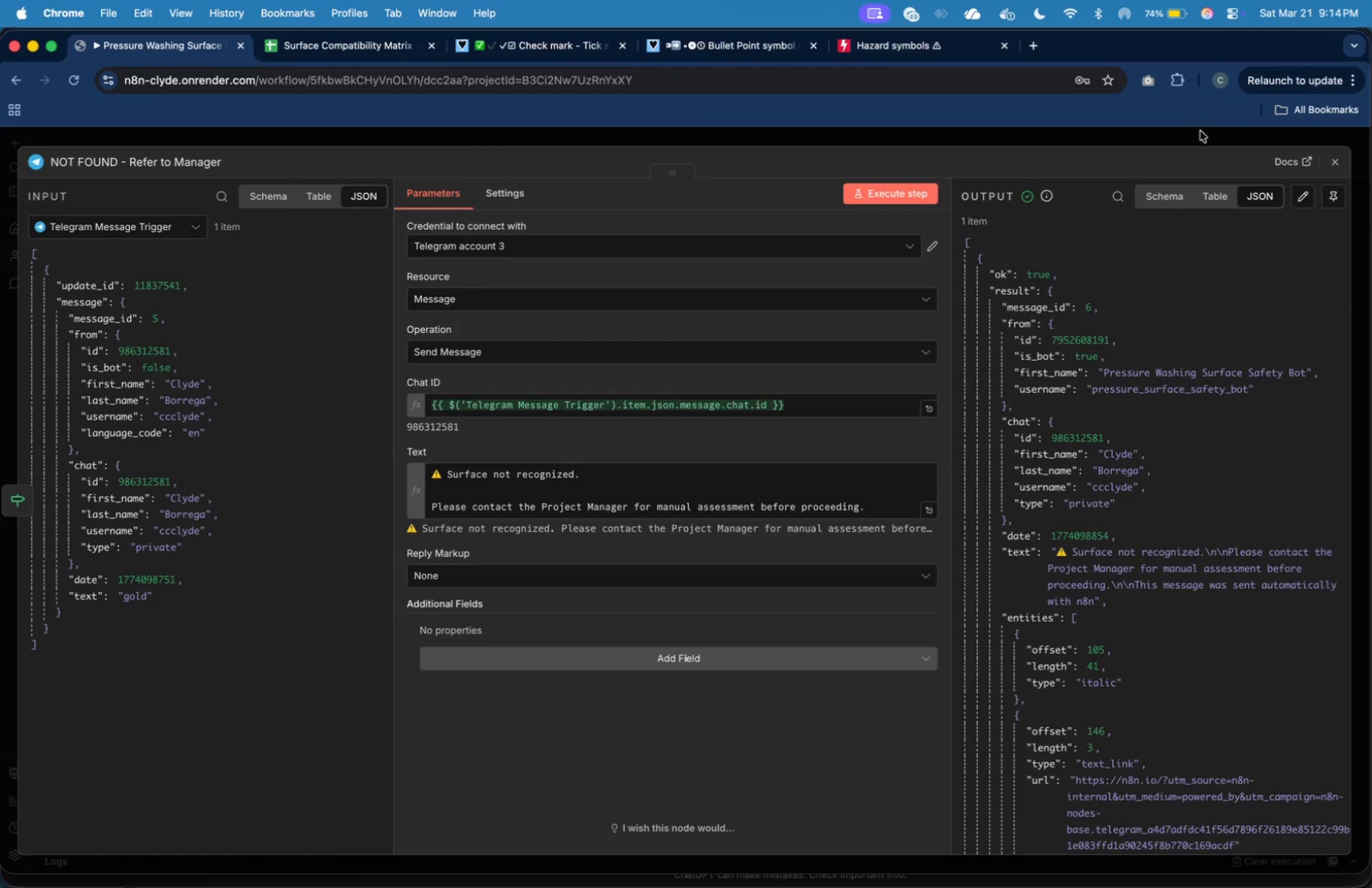 
left_click([1338, 166])
 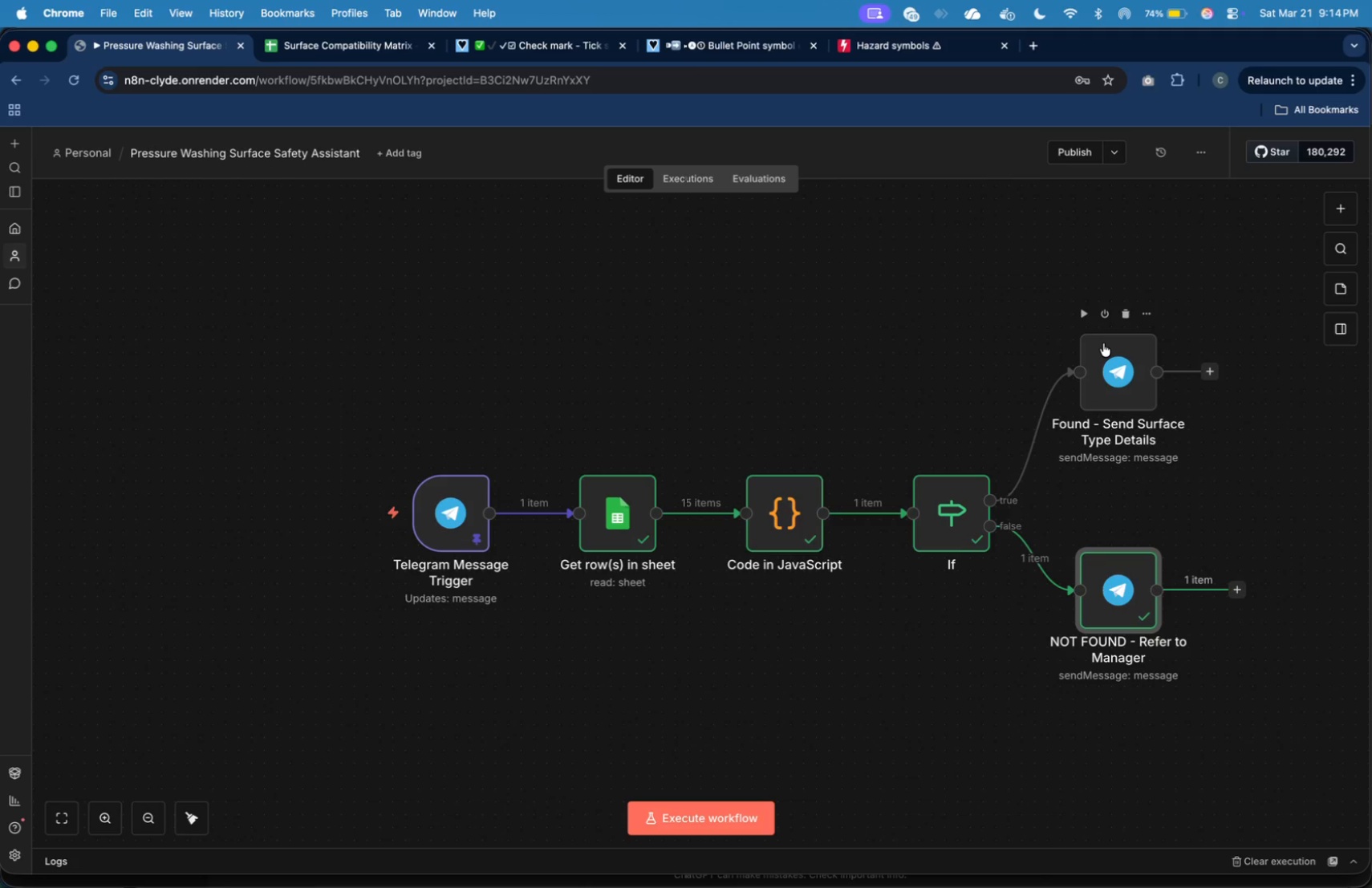 
wait(14.18)
 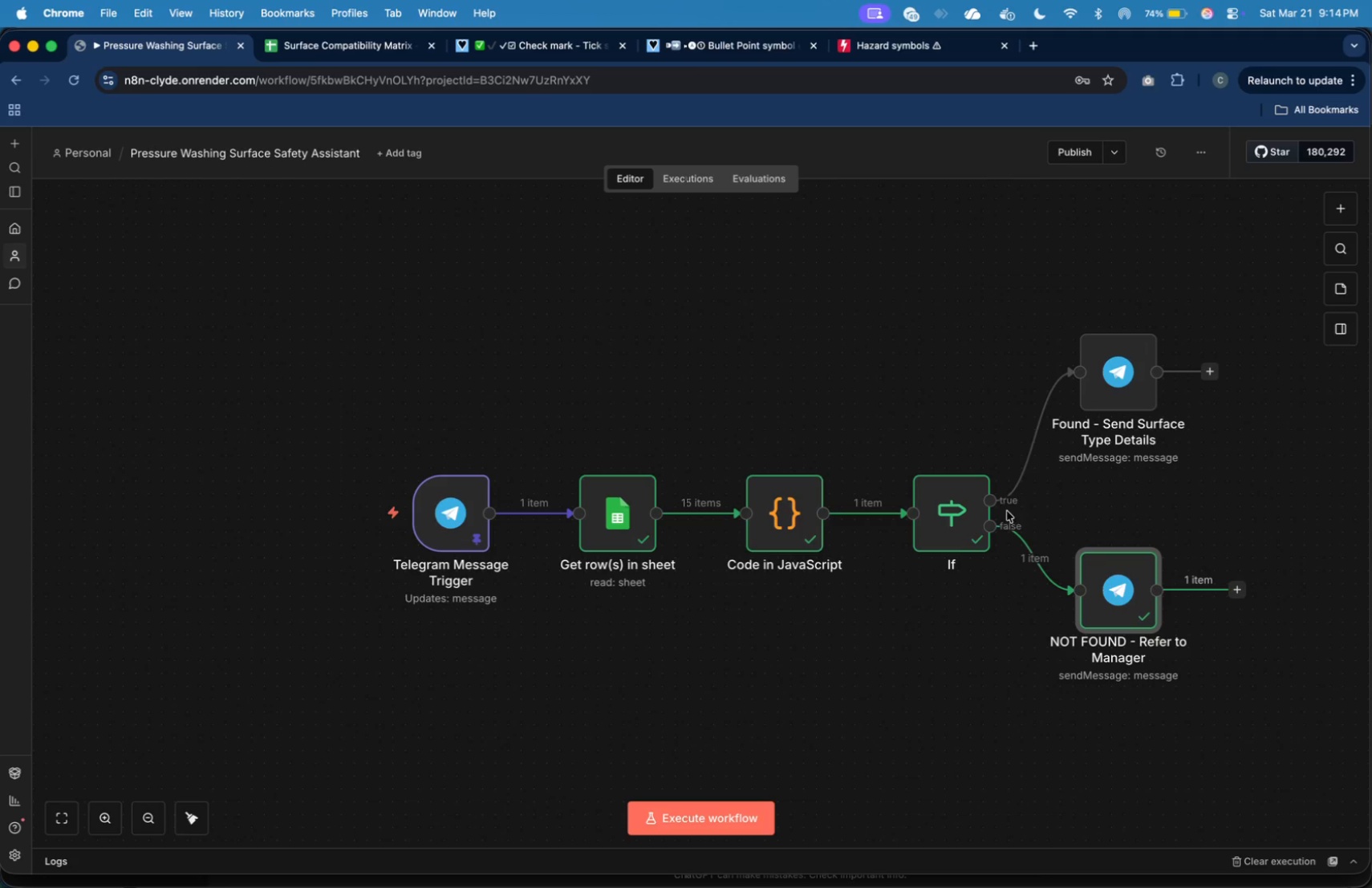 
left_click([48, 821])
 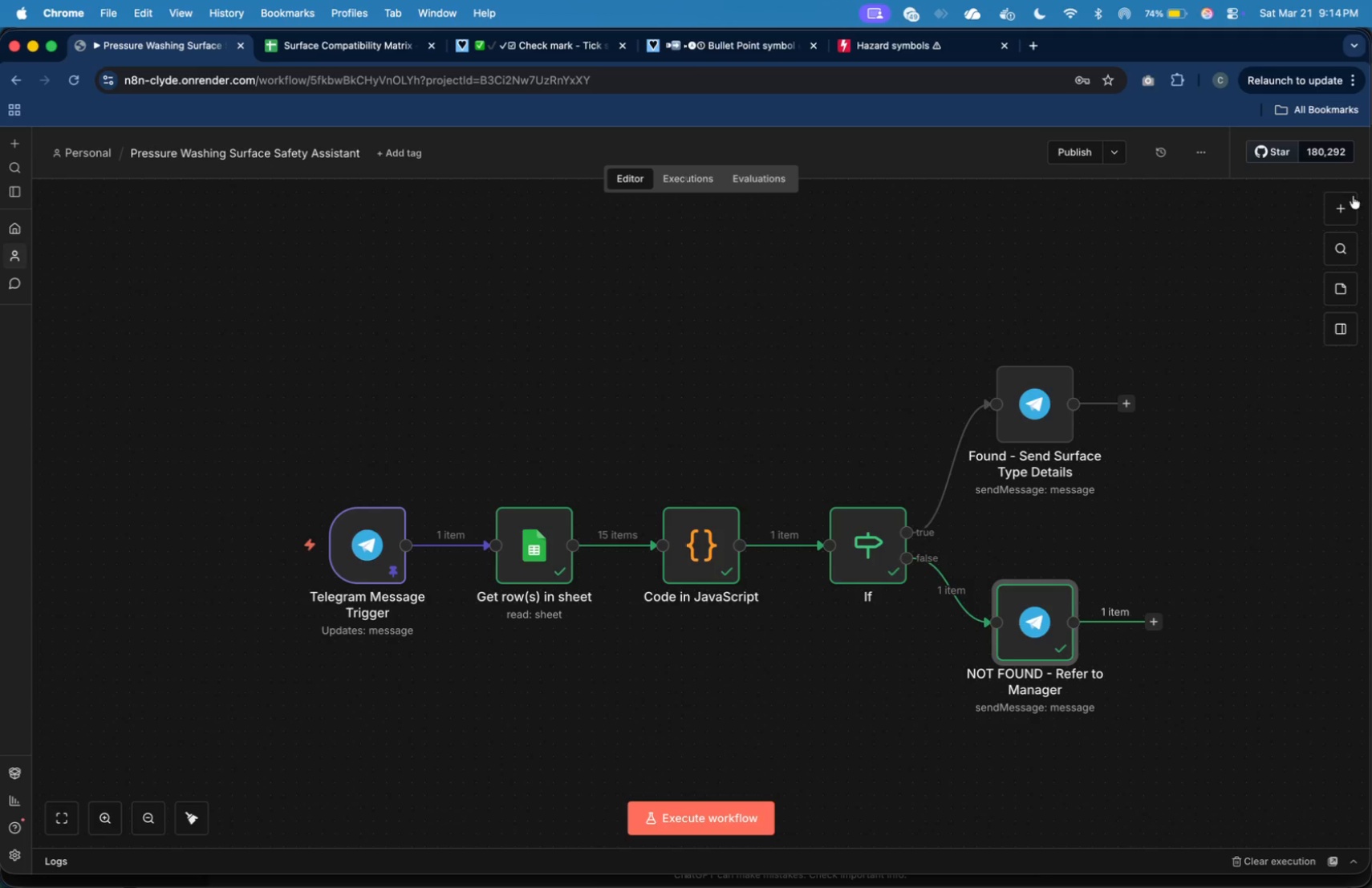 
left_click([1347, 204])
 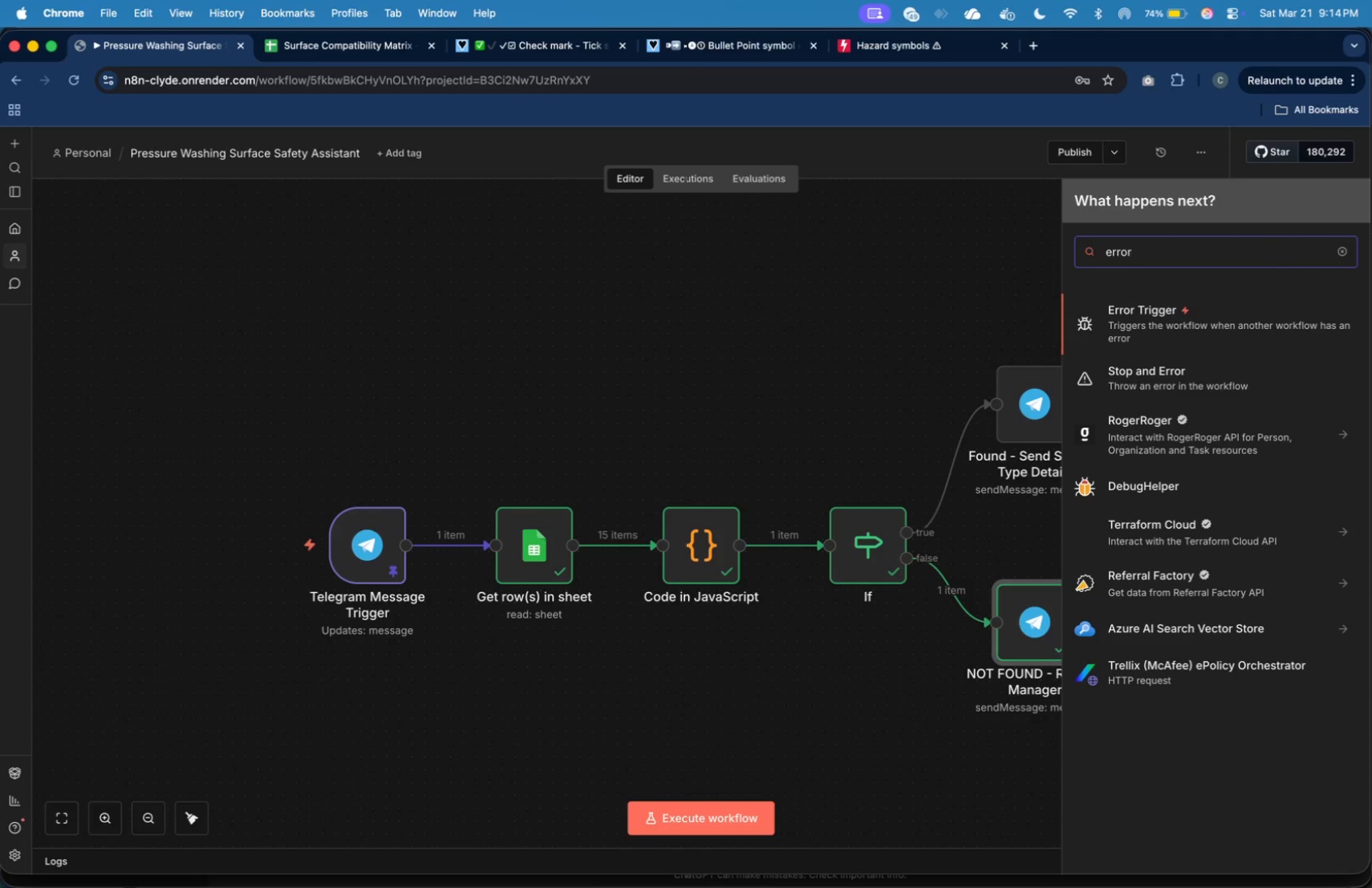 
type(error)
 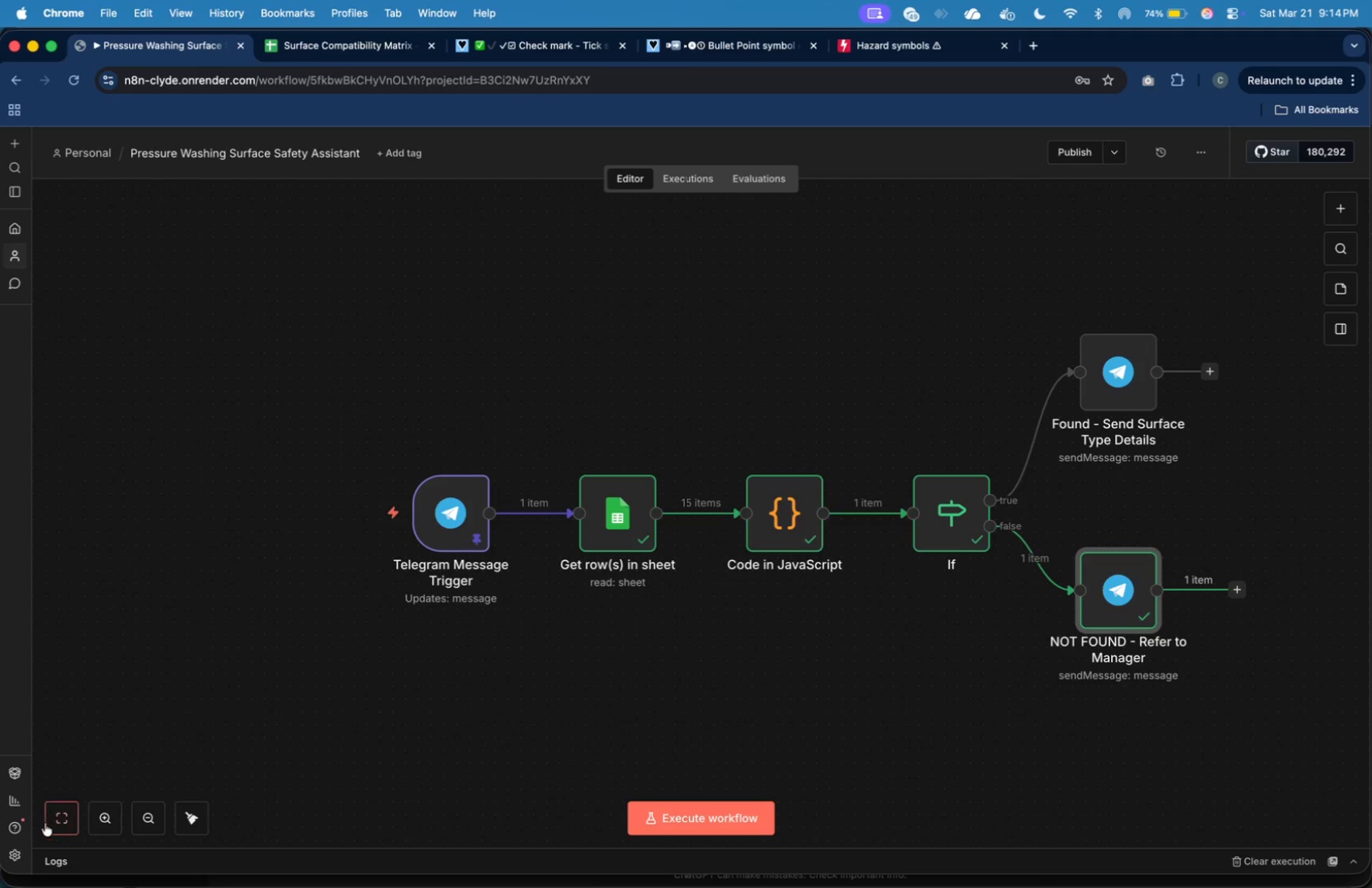 
left_click([1252, 310])
 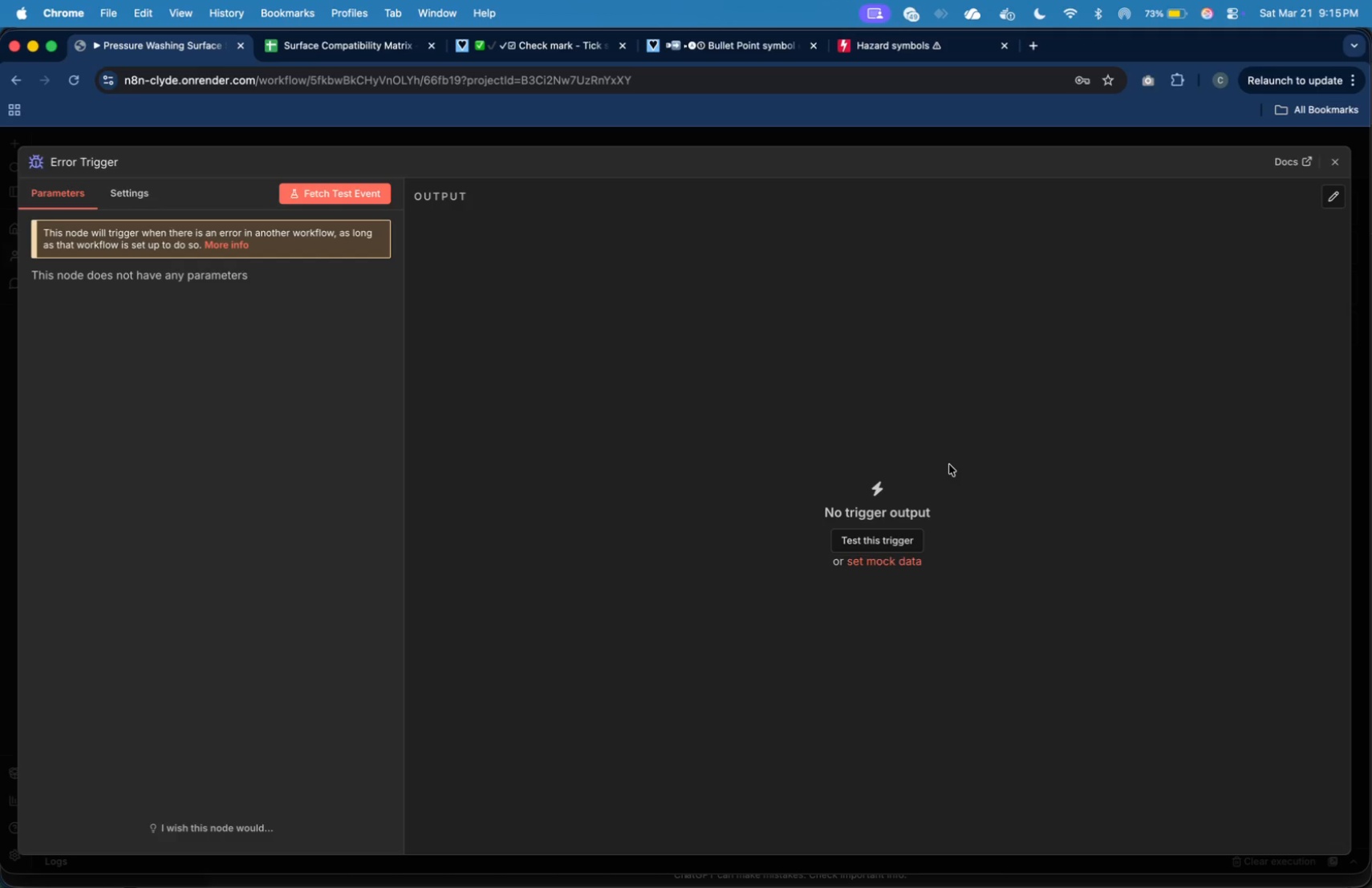 
wait(10.3)
 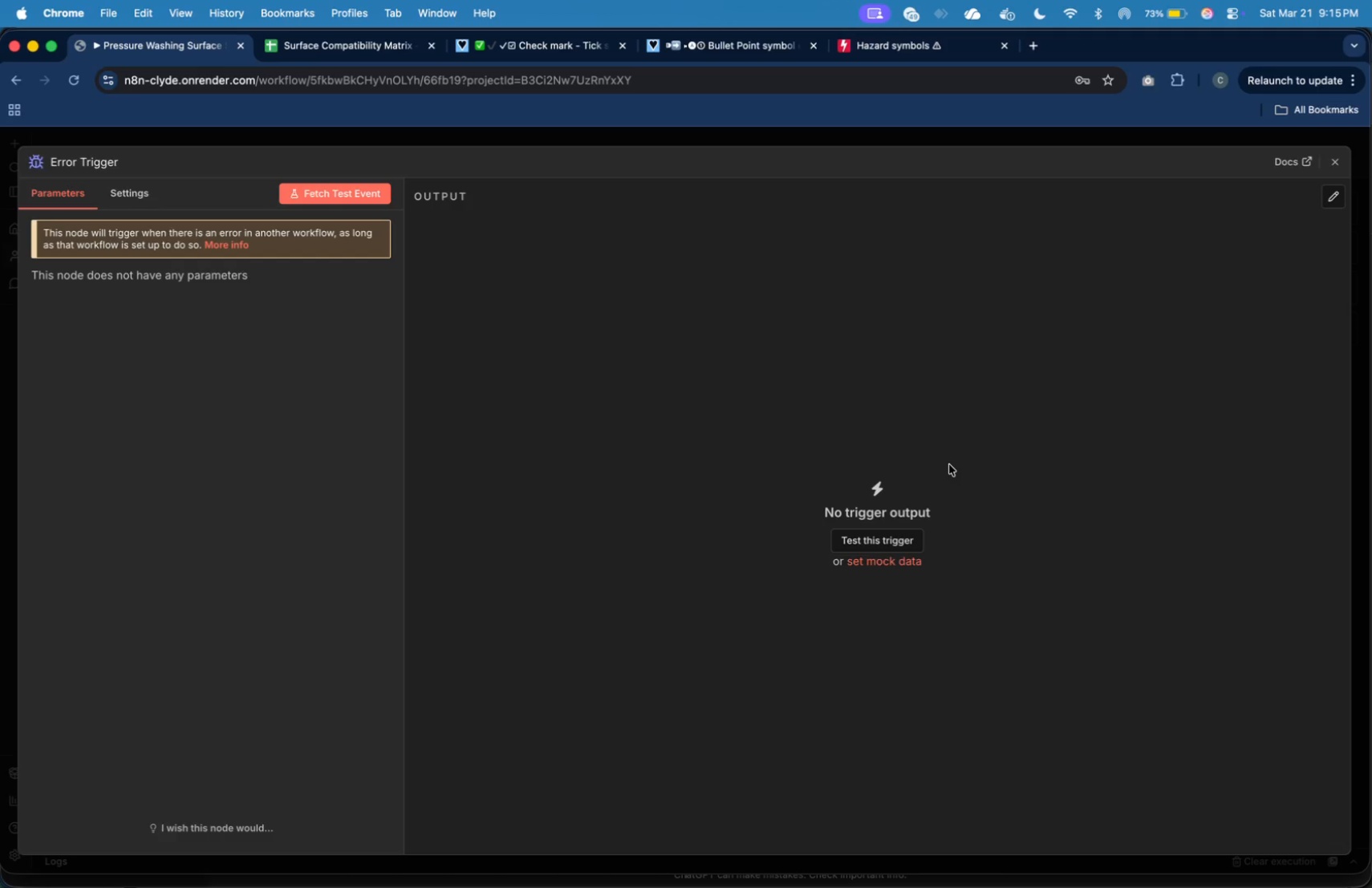 
left_click([380, 202])
 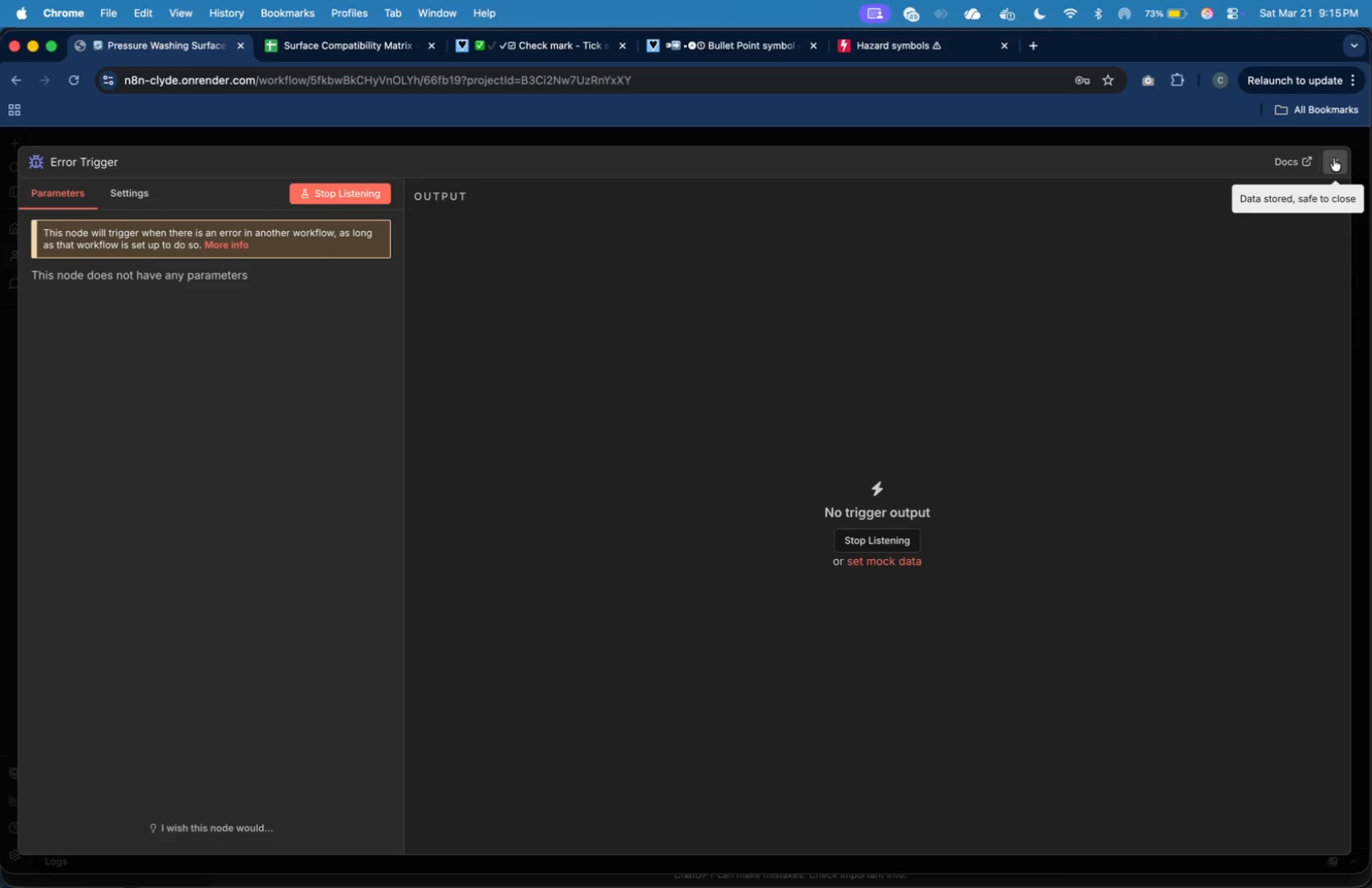 
left_click([1333, 158])
 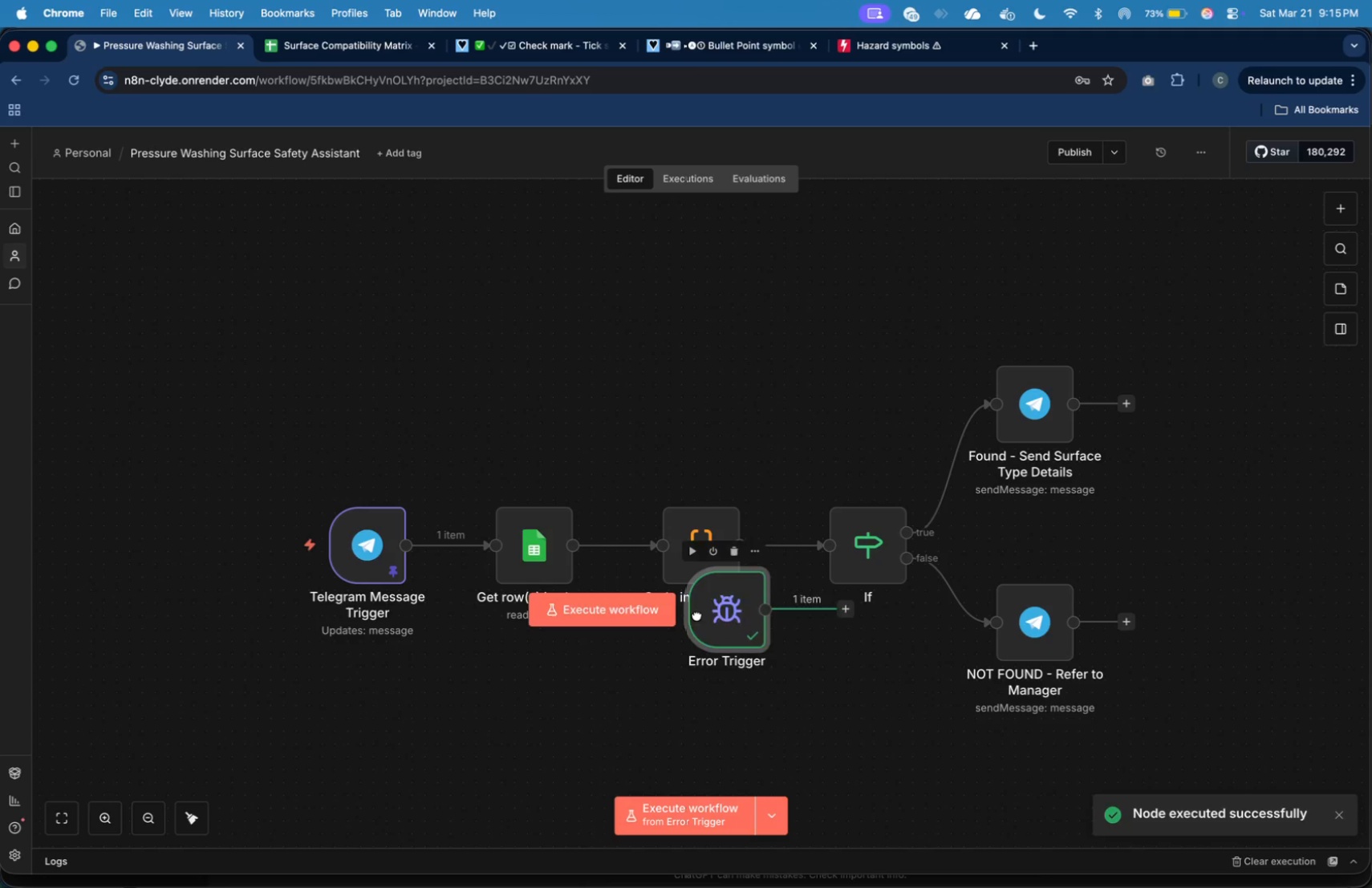 
left_click_drag(start_coordinate=[1190, 624], to_coordinate=[348, 767])
 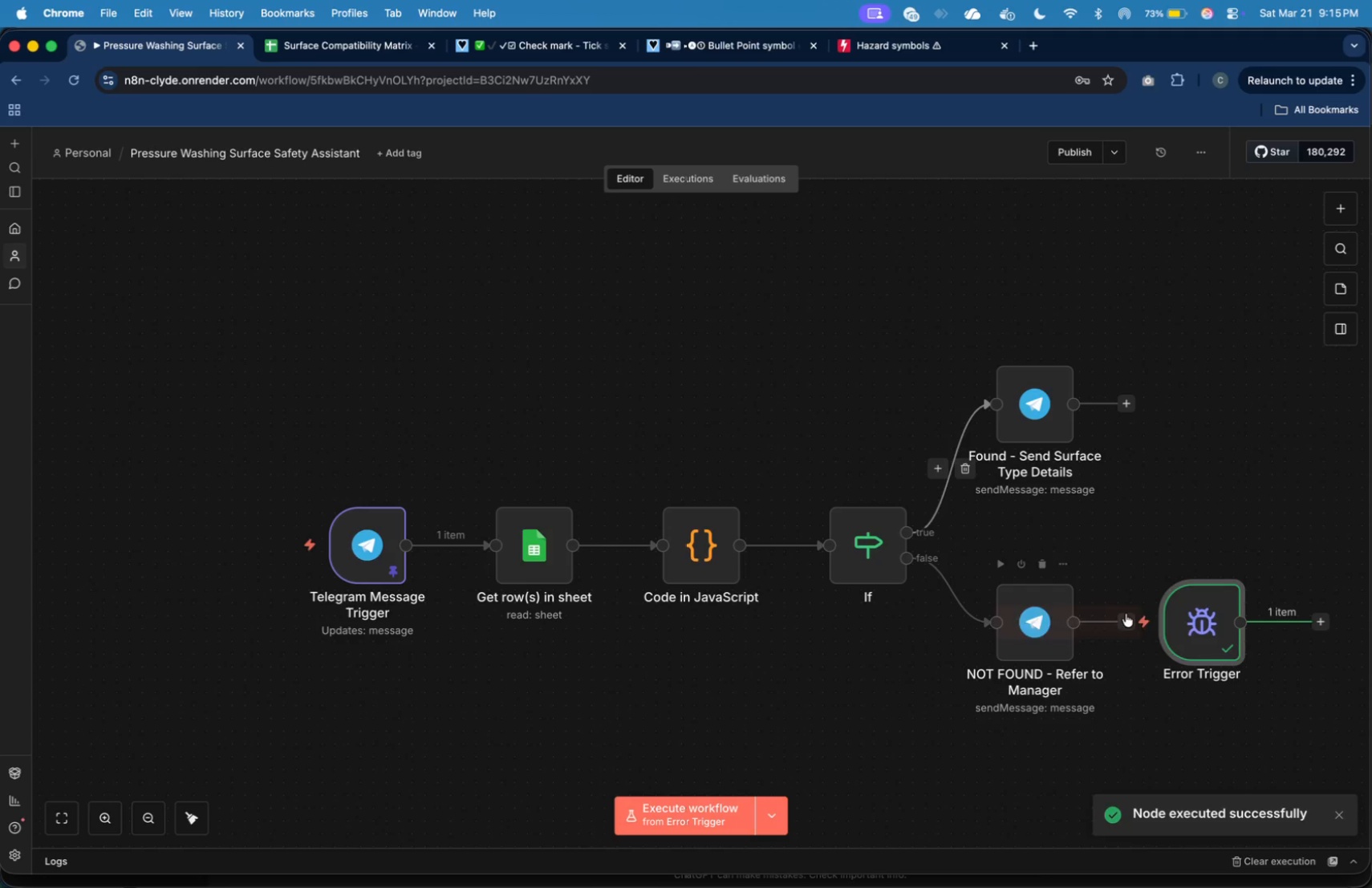 
left_click([473, 767])
 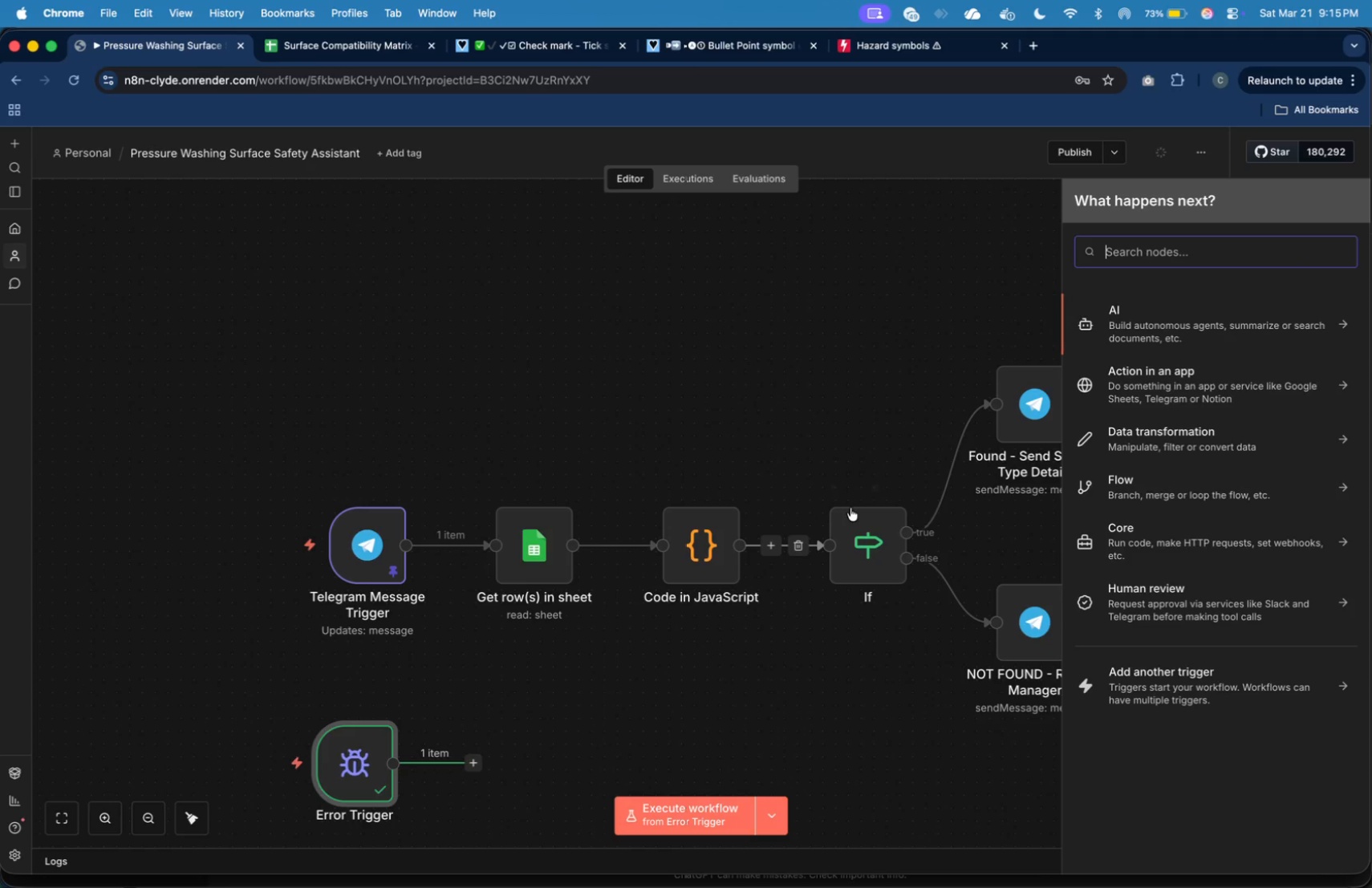 
type(telegra)
 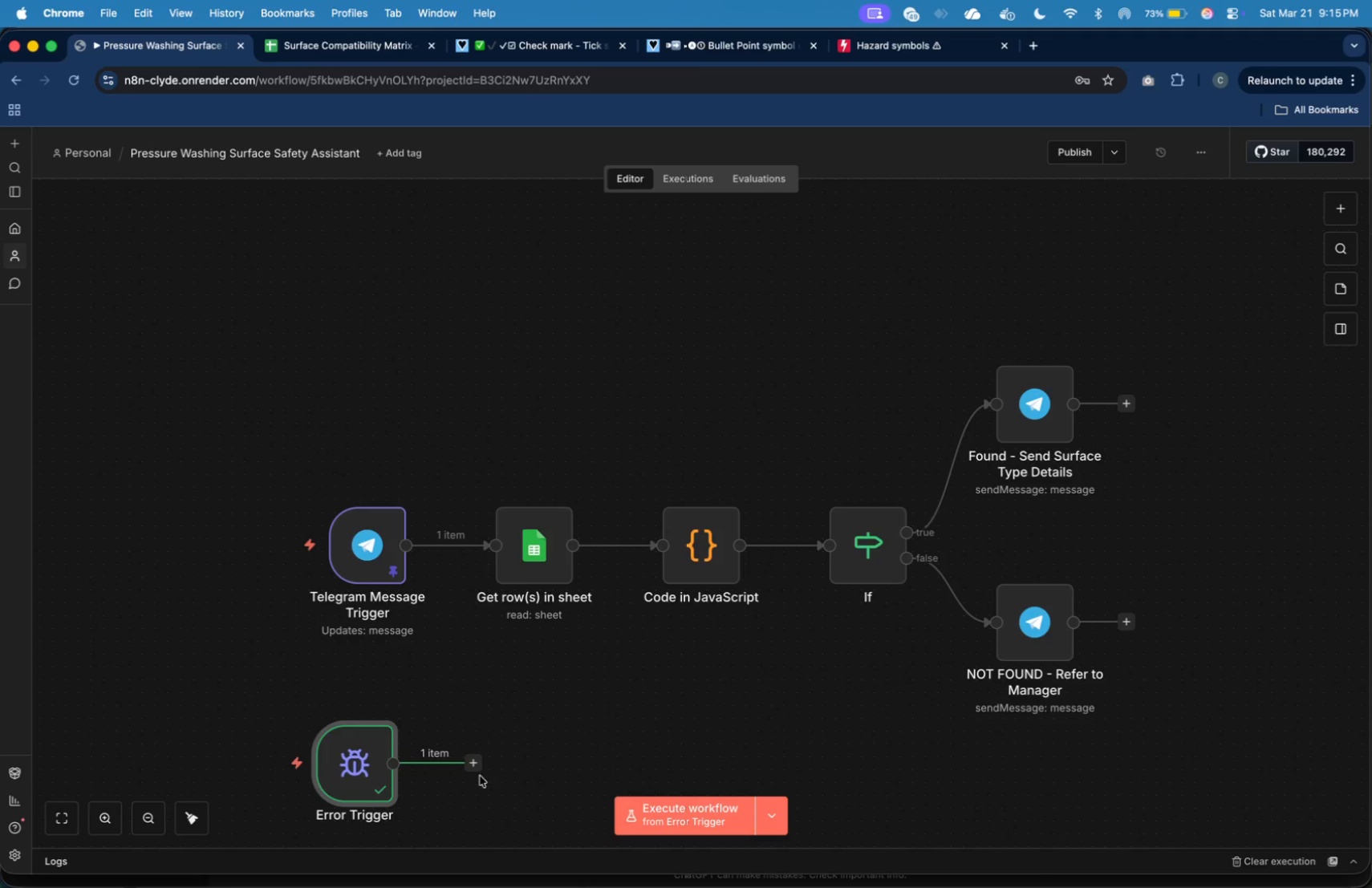 
left_click([1126, 320])
 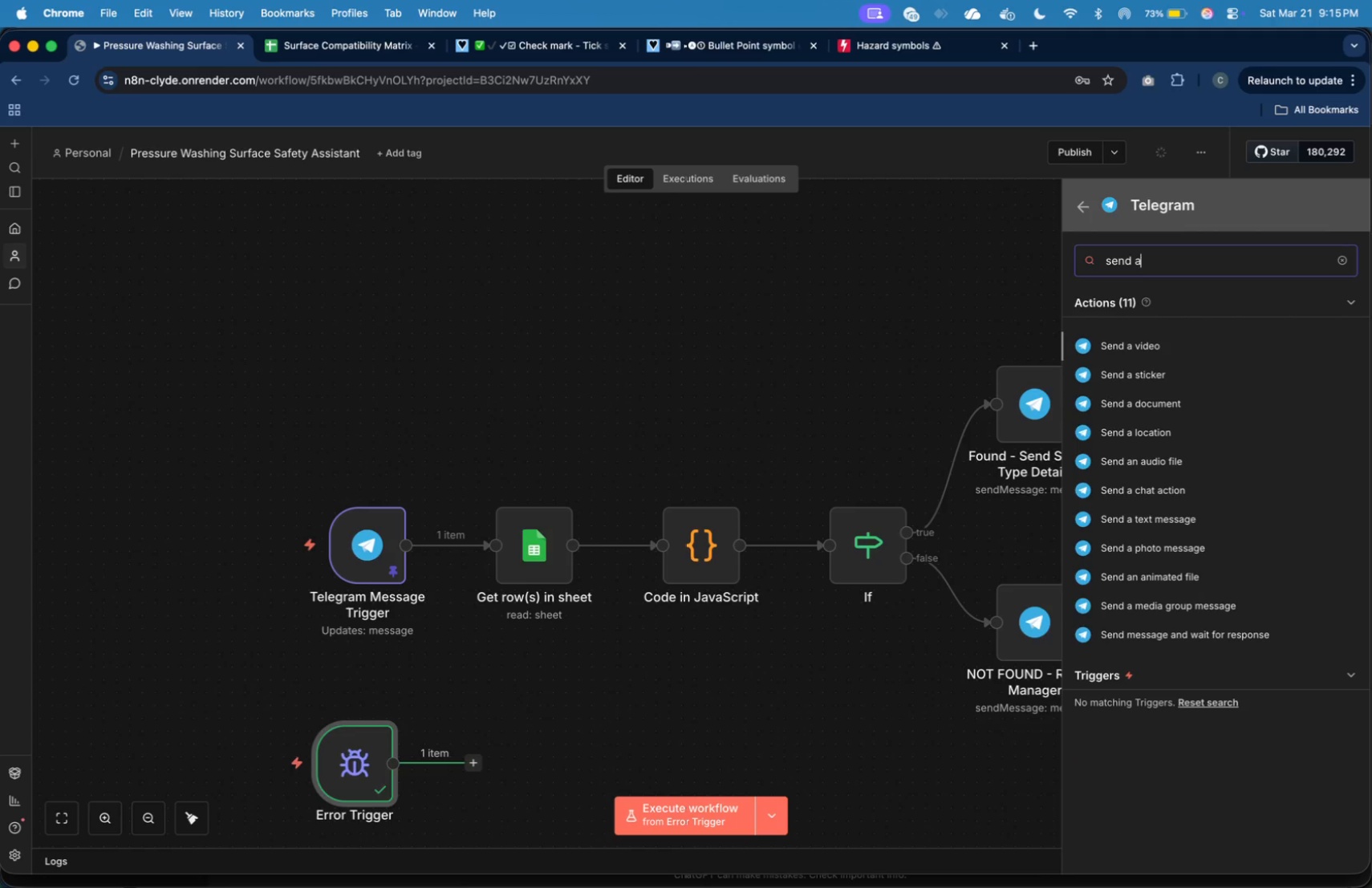 
type(send a)
 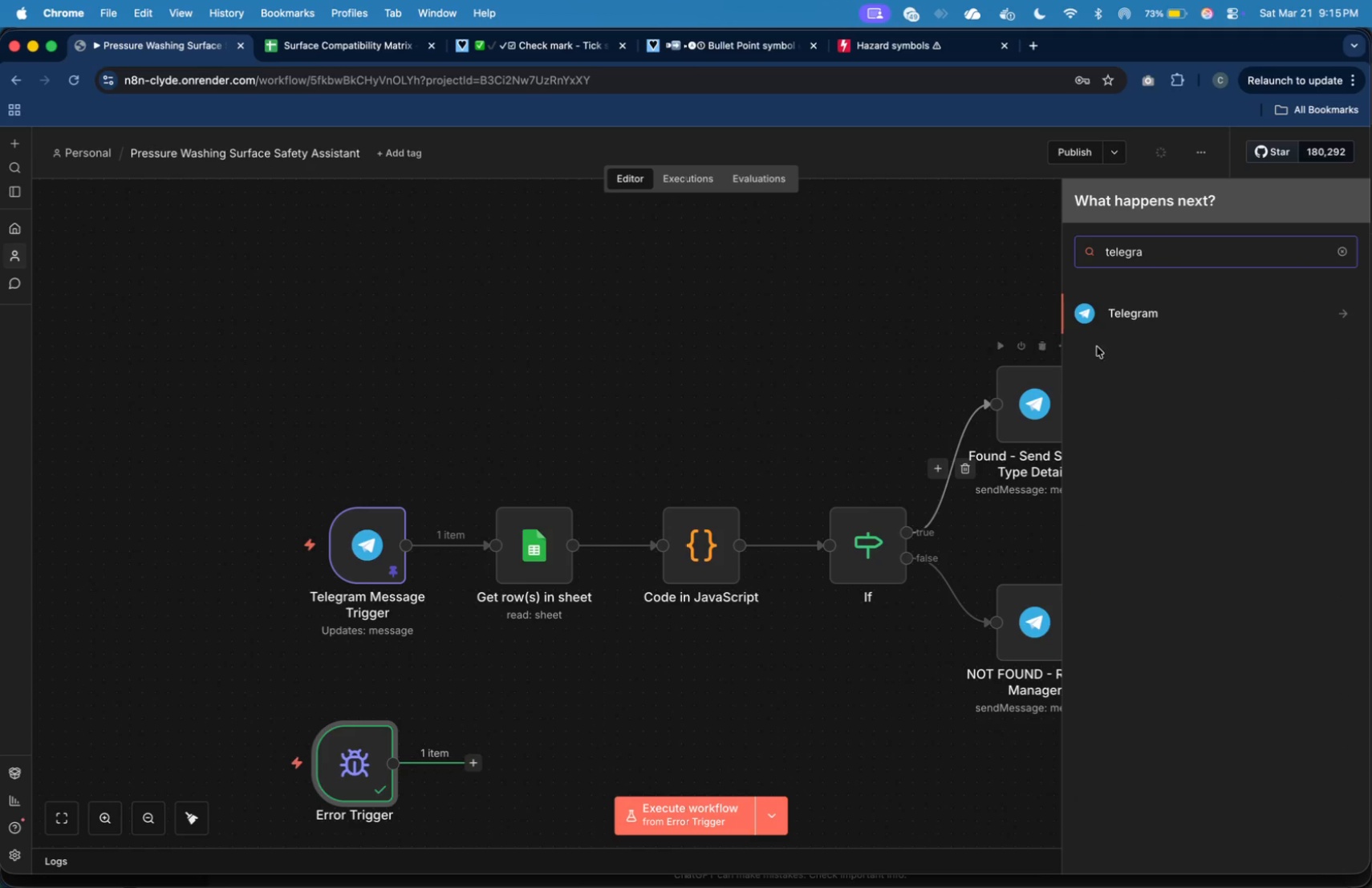 
left_click([1225, 513])
 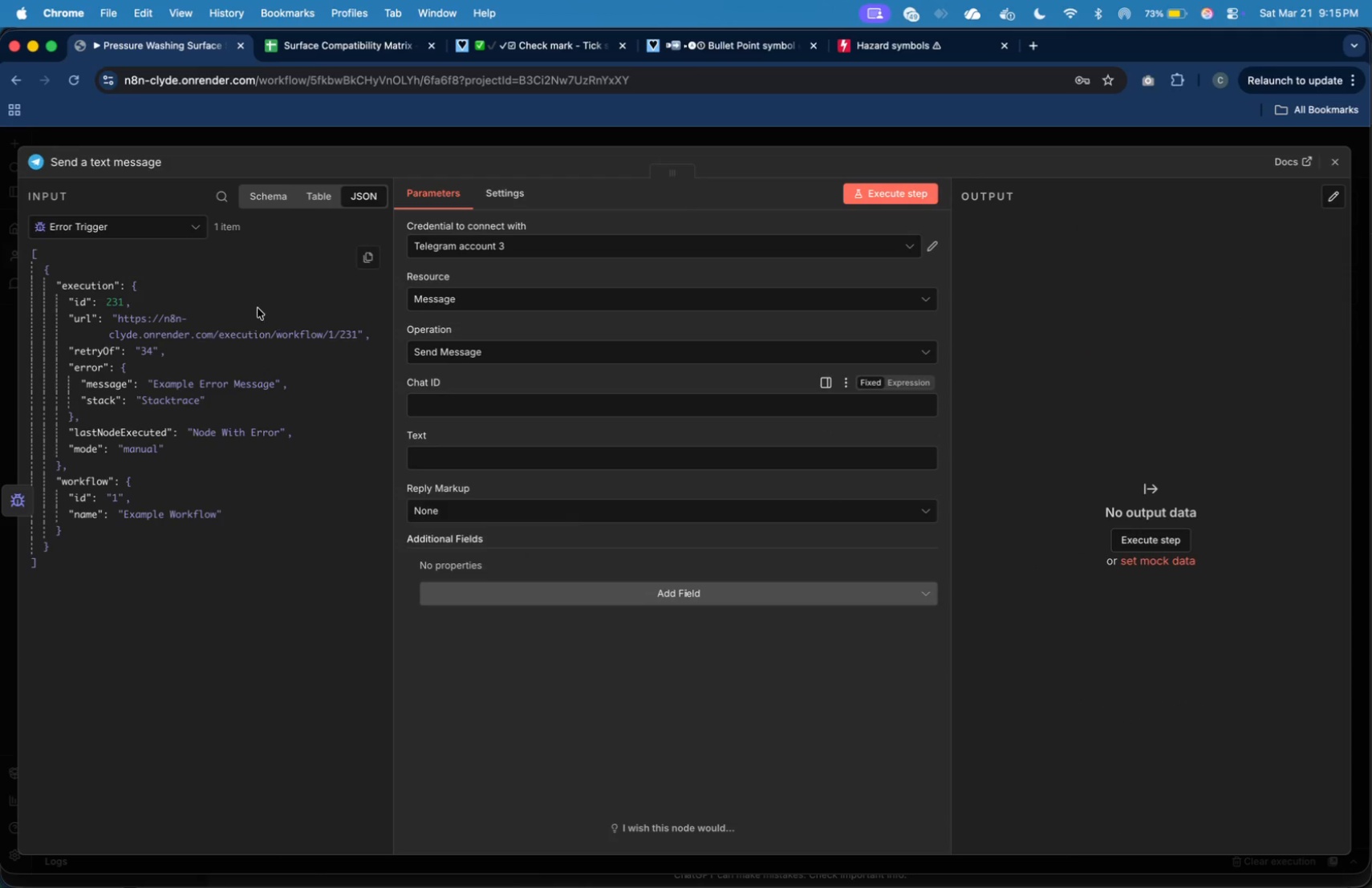 
left_click([199, 232])
 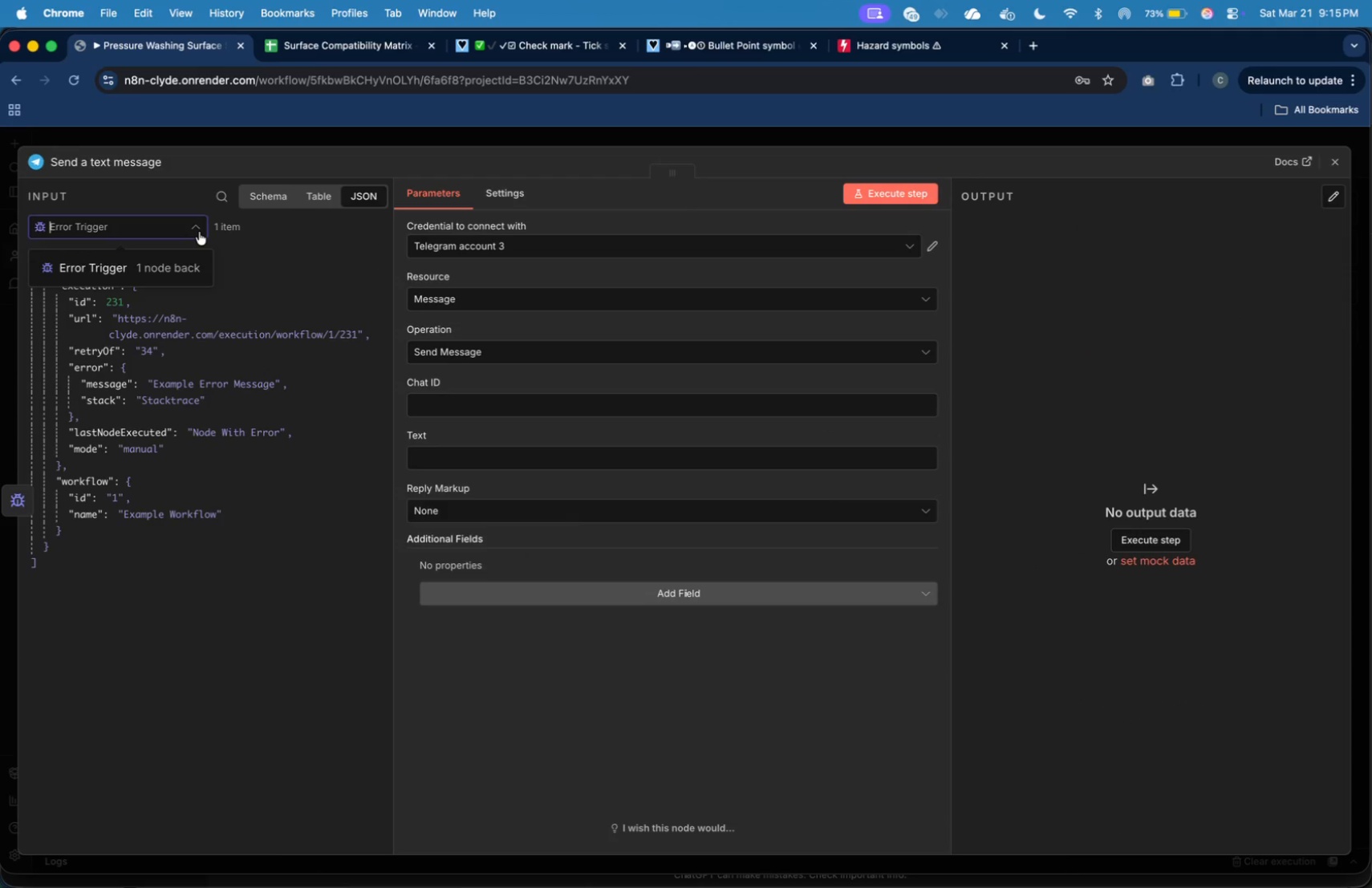 
left_click([199, 232])
 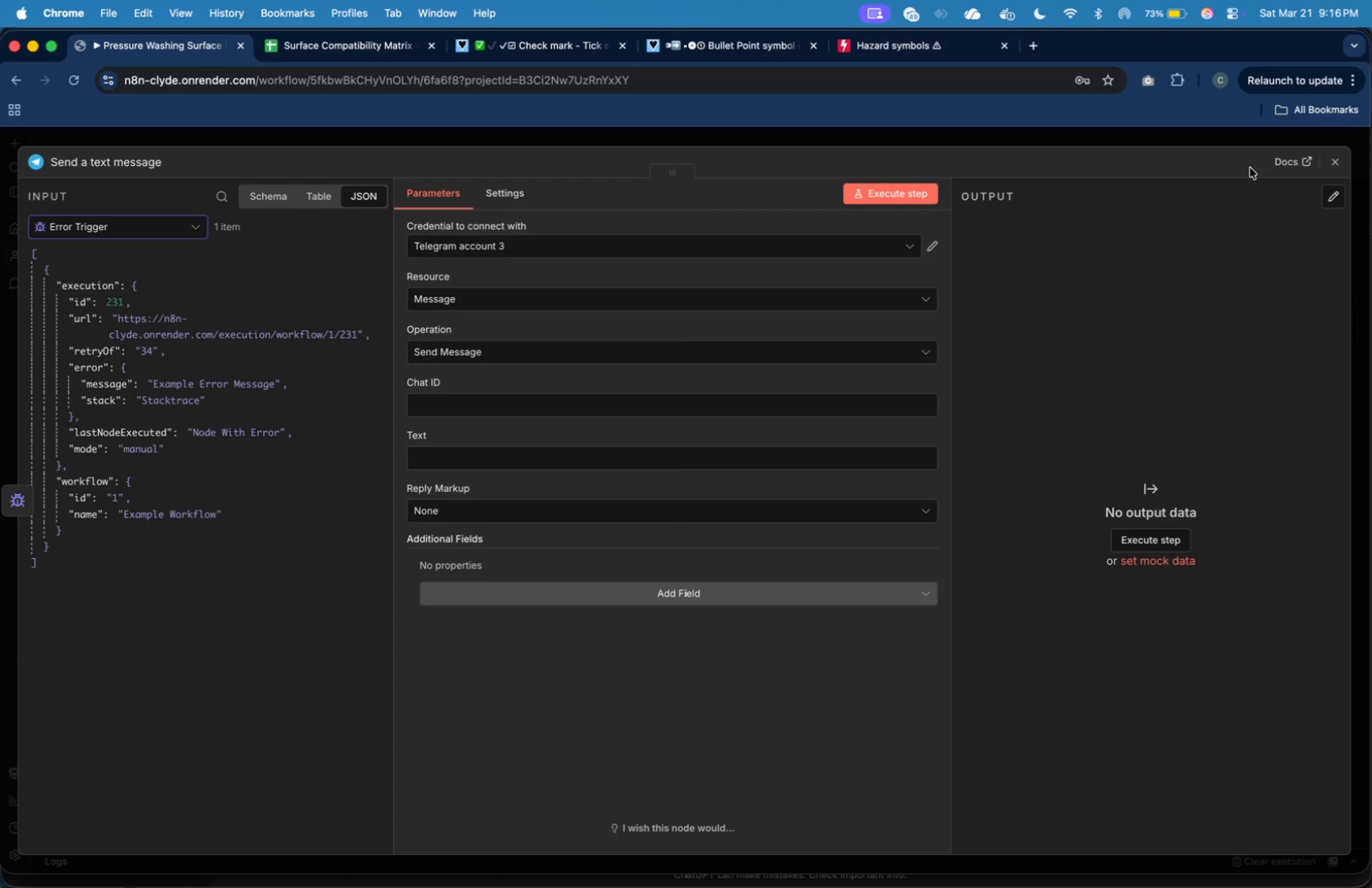 
wait(36.11)
 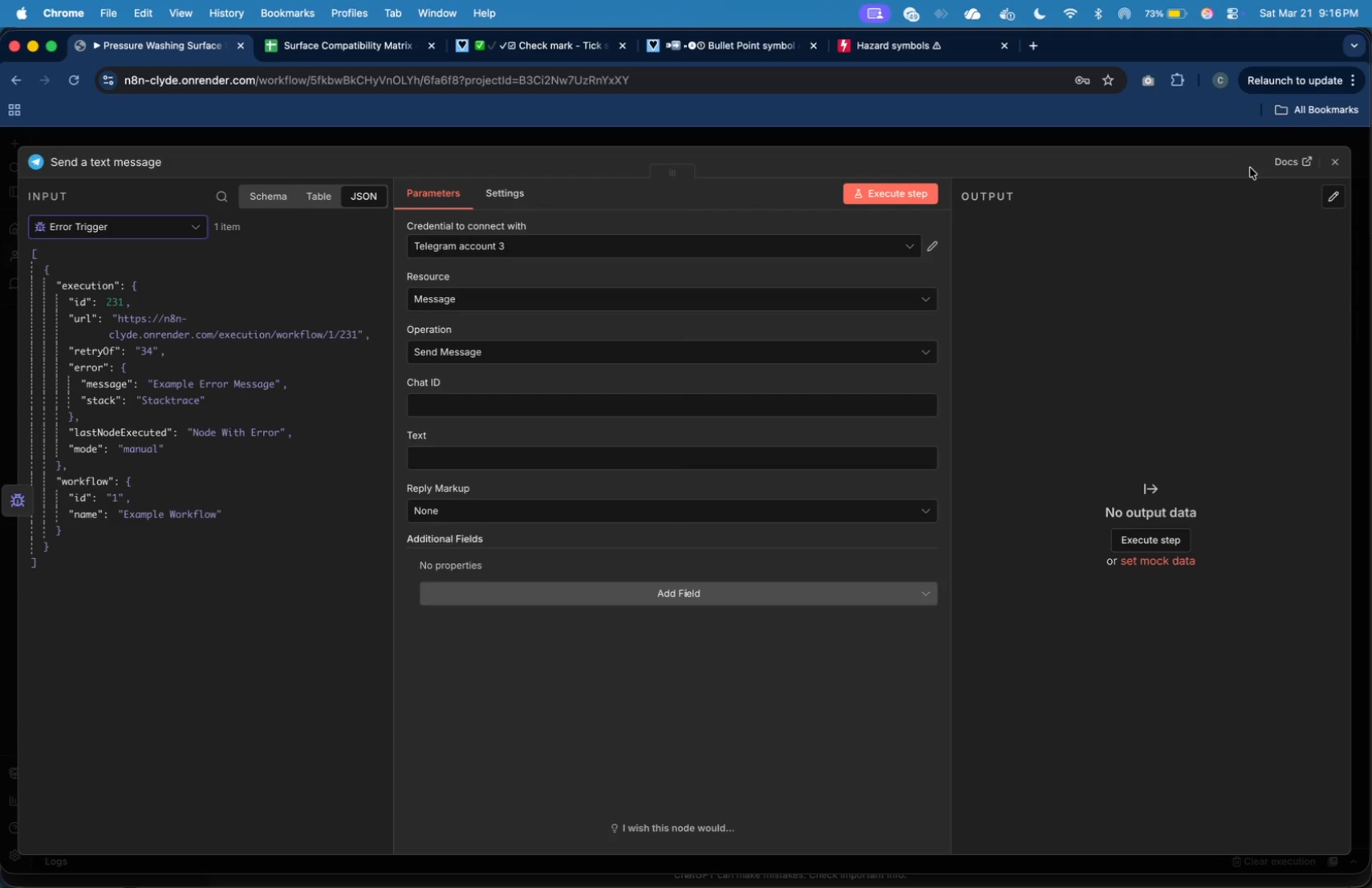 
double_click([374, 559])
 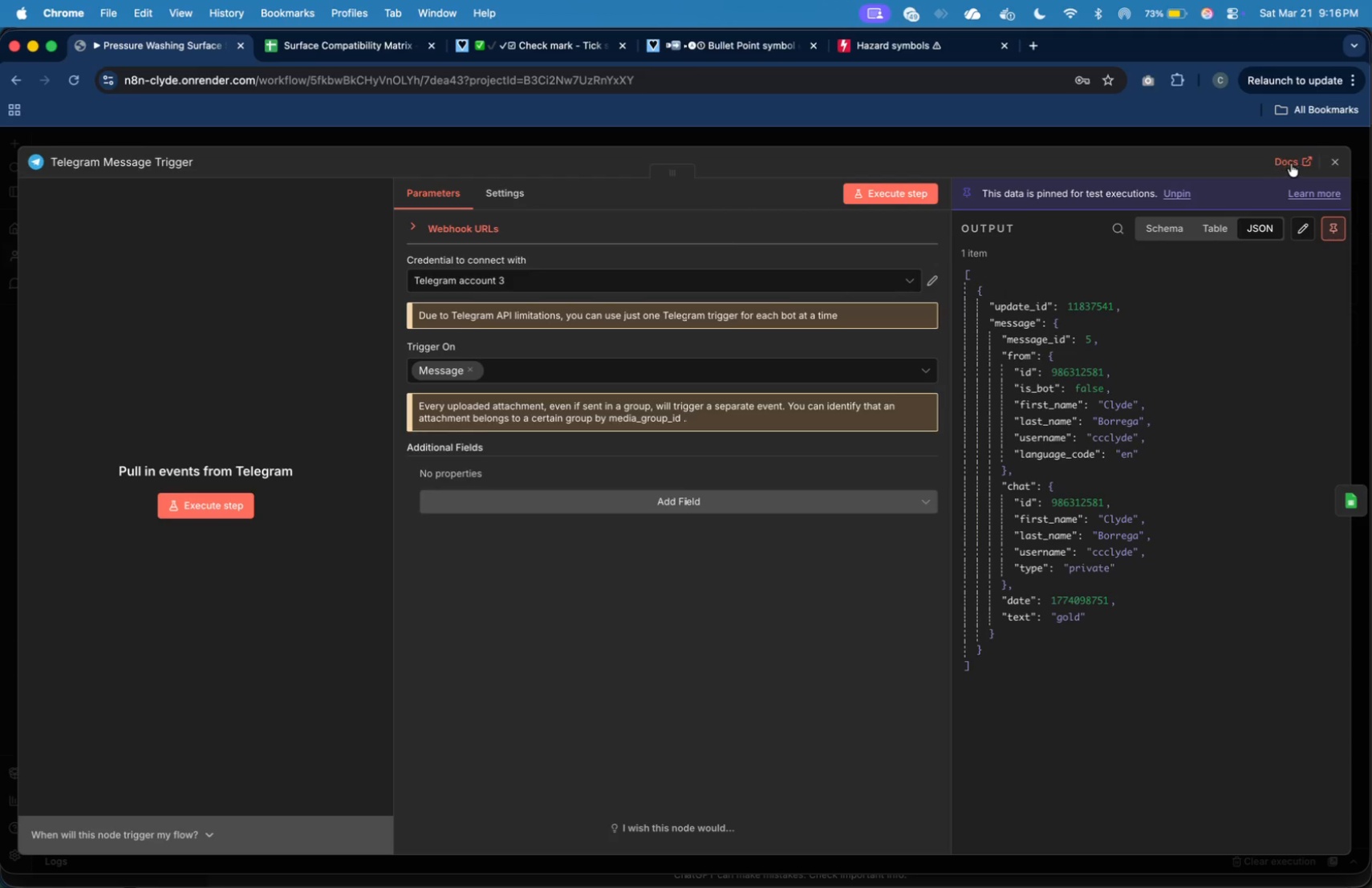 
left_click([1329, 166])
 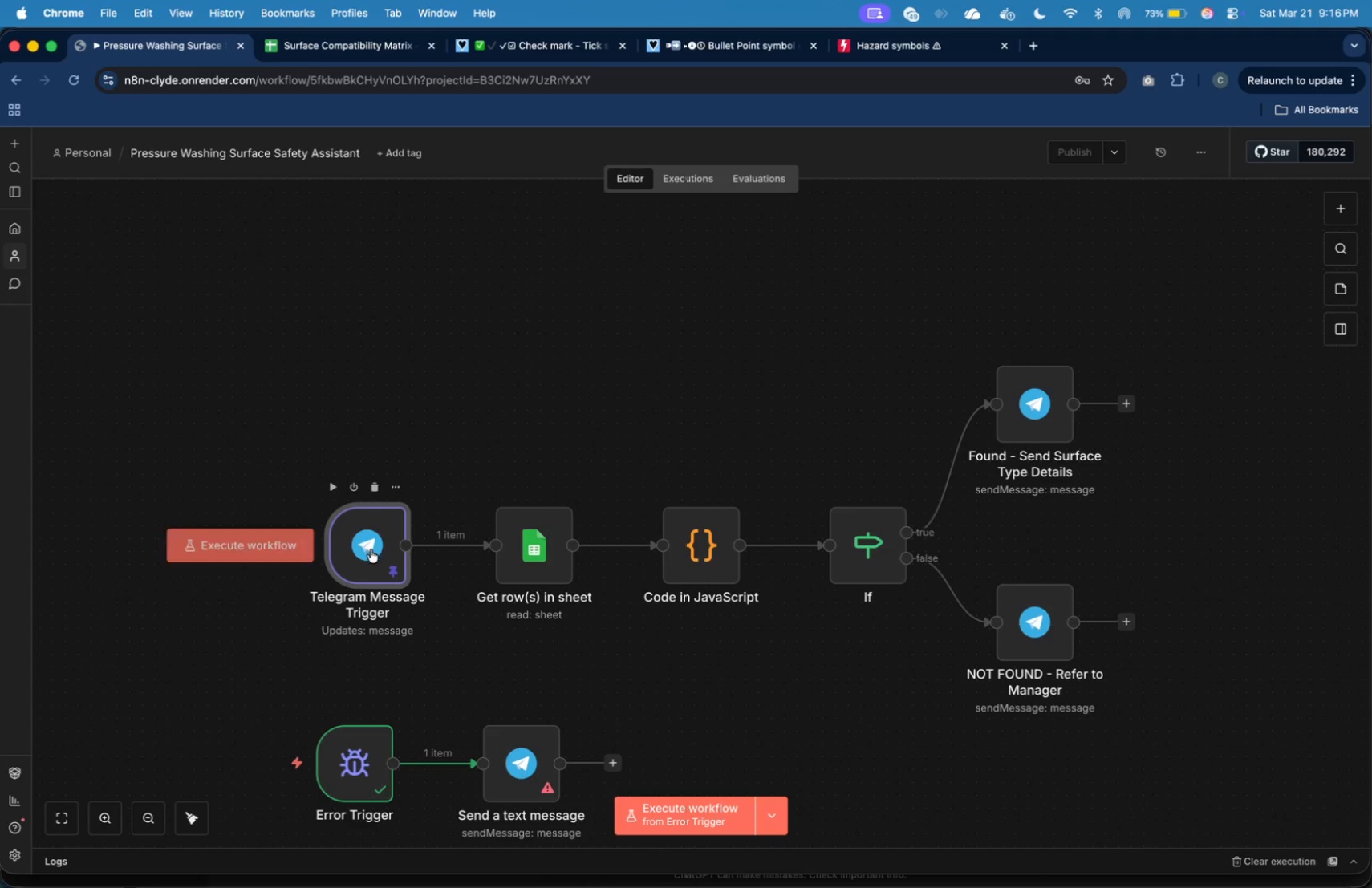 
double_click([371, 550])
 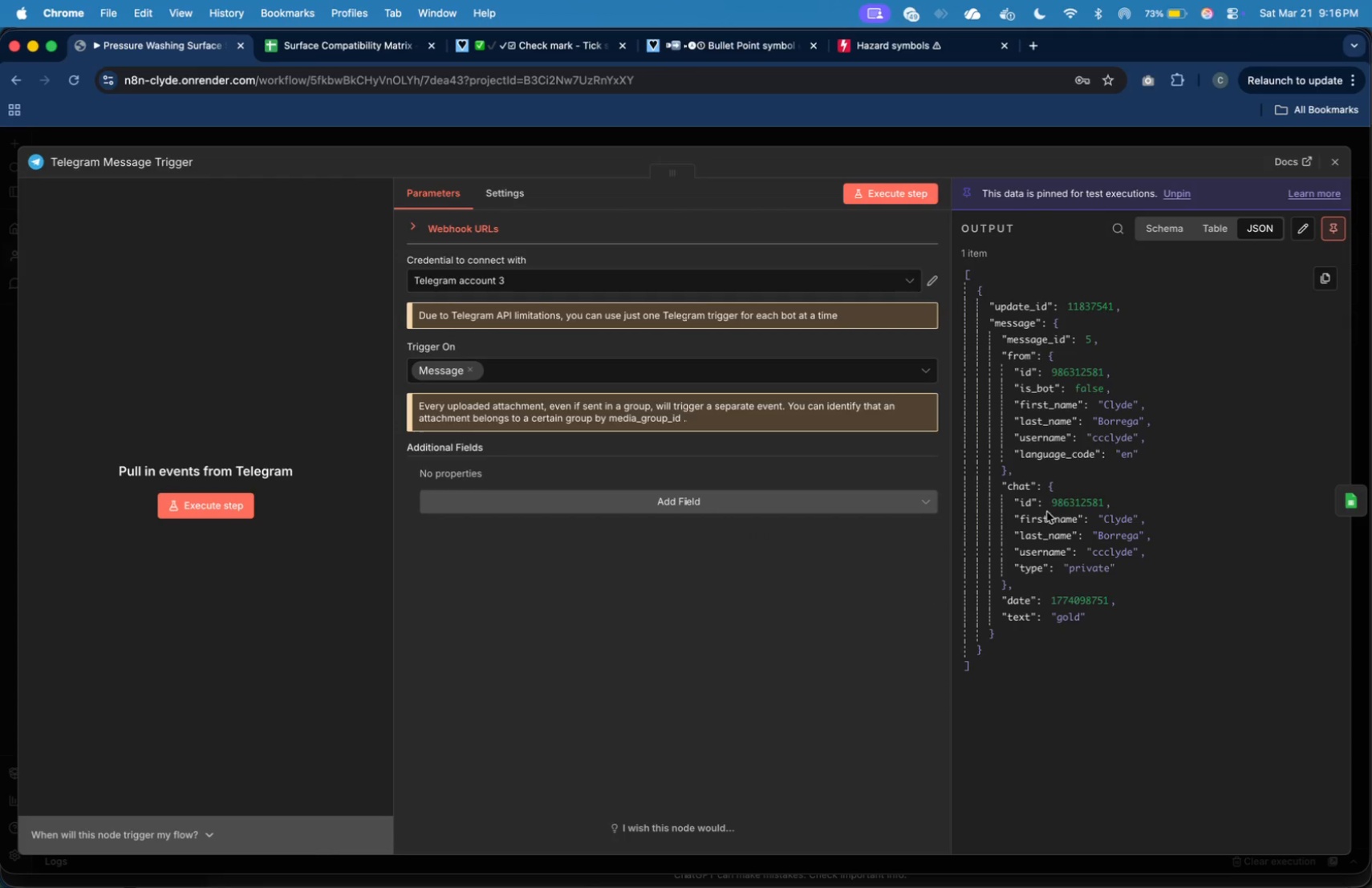 
double_click([1068, 505])
 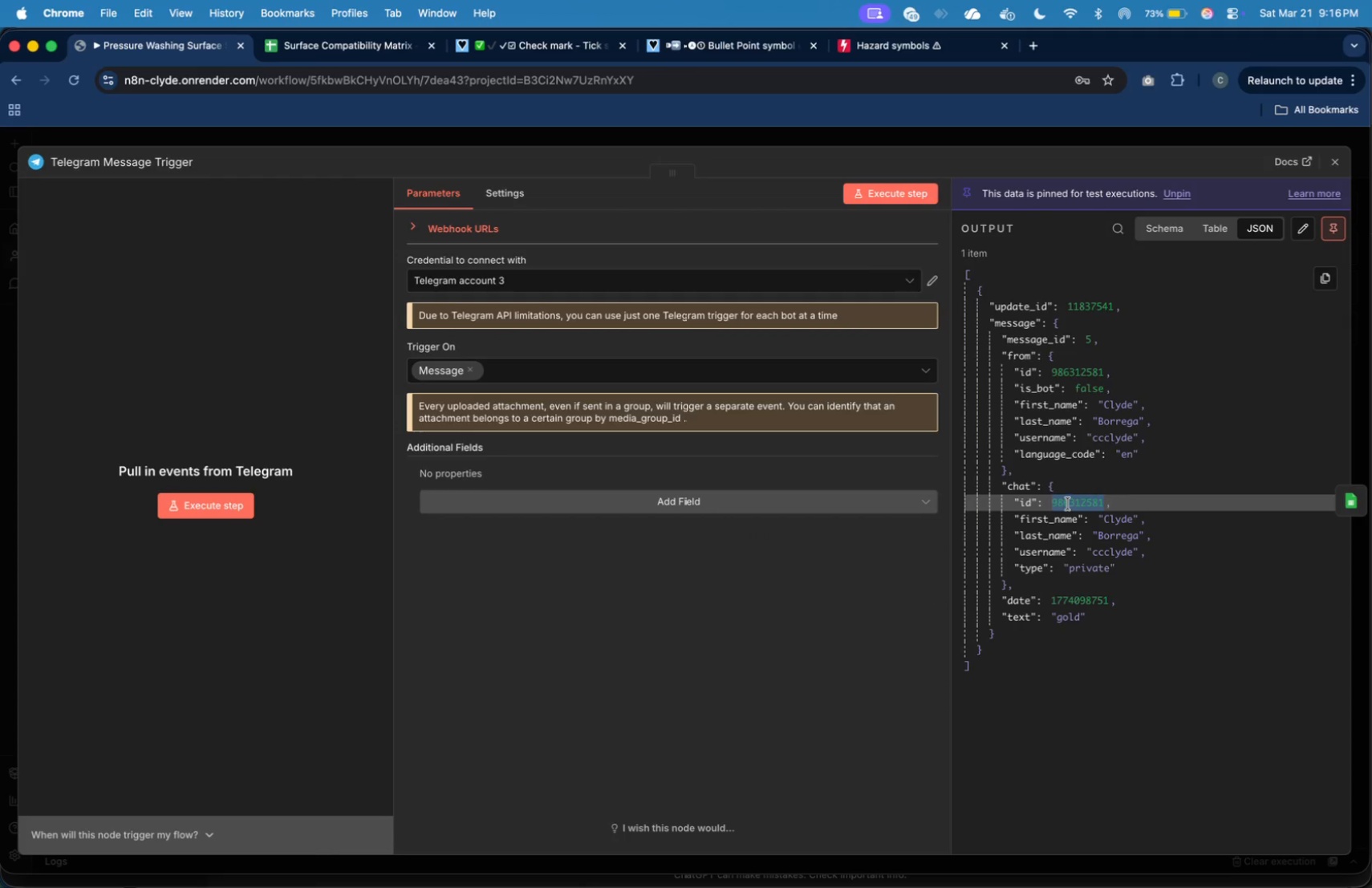 
left_click([1068, 504])
 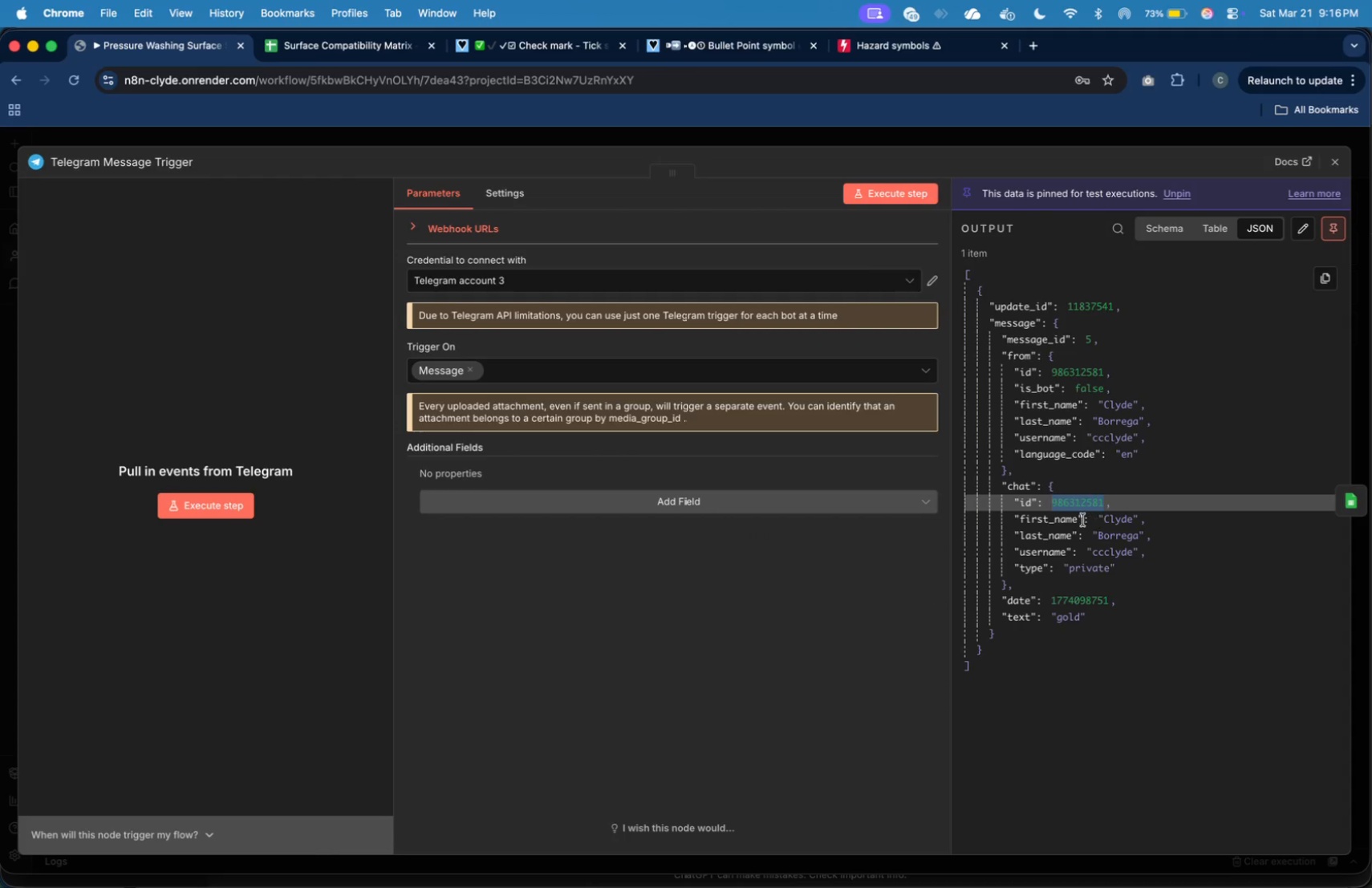 
left_click_drag(start_coordinate=[1052, 504], to_coordinate=[1104, 504])
 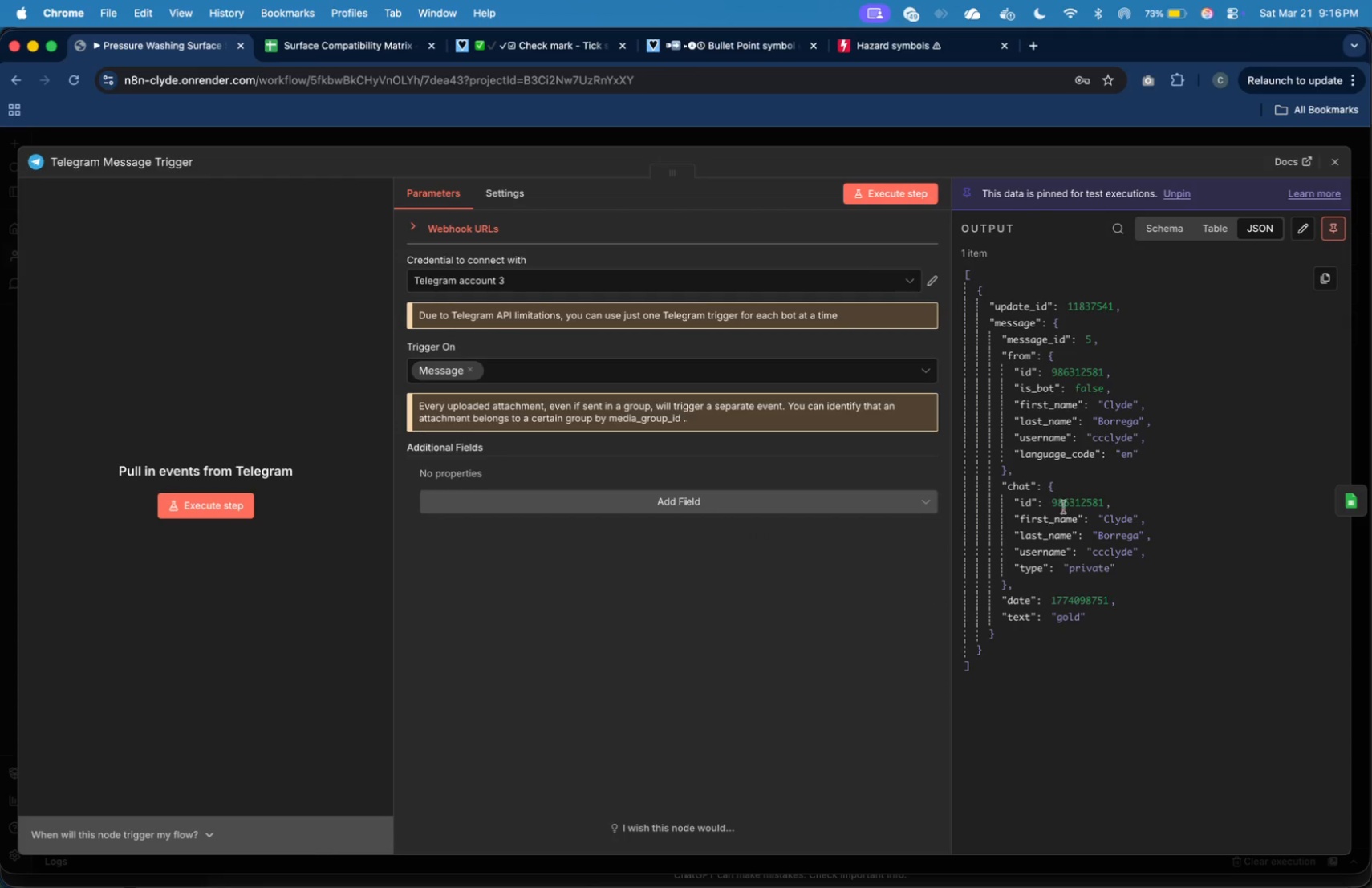 
key(Meta+C)
 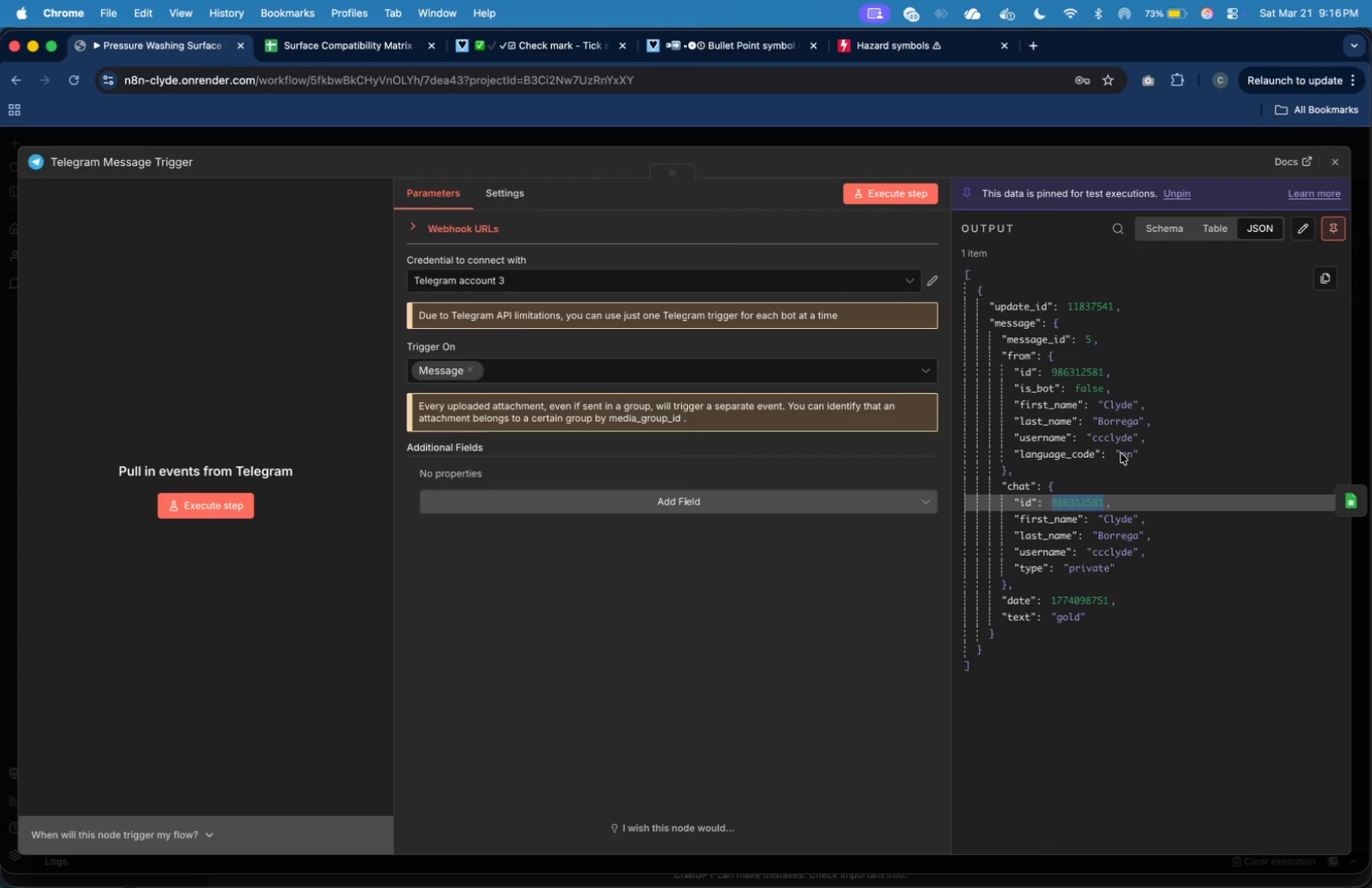 
left_click([1337, 164])
 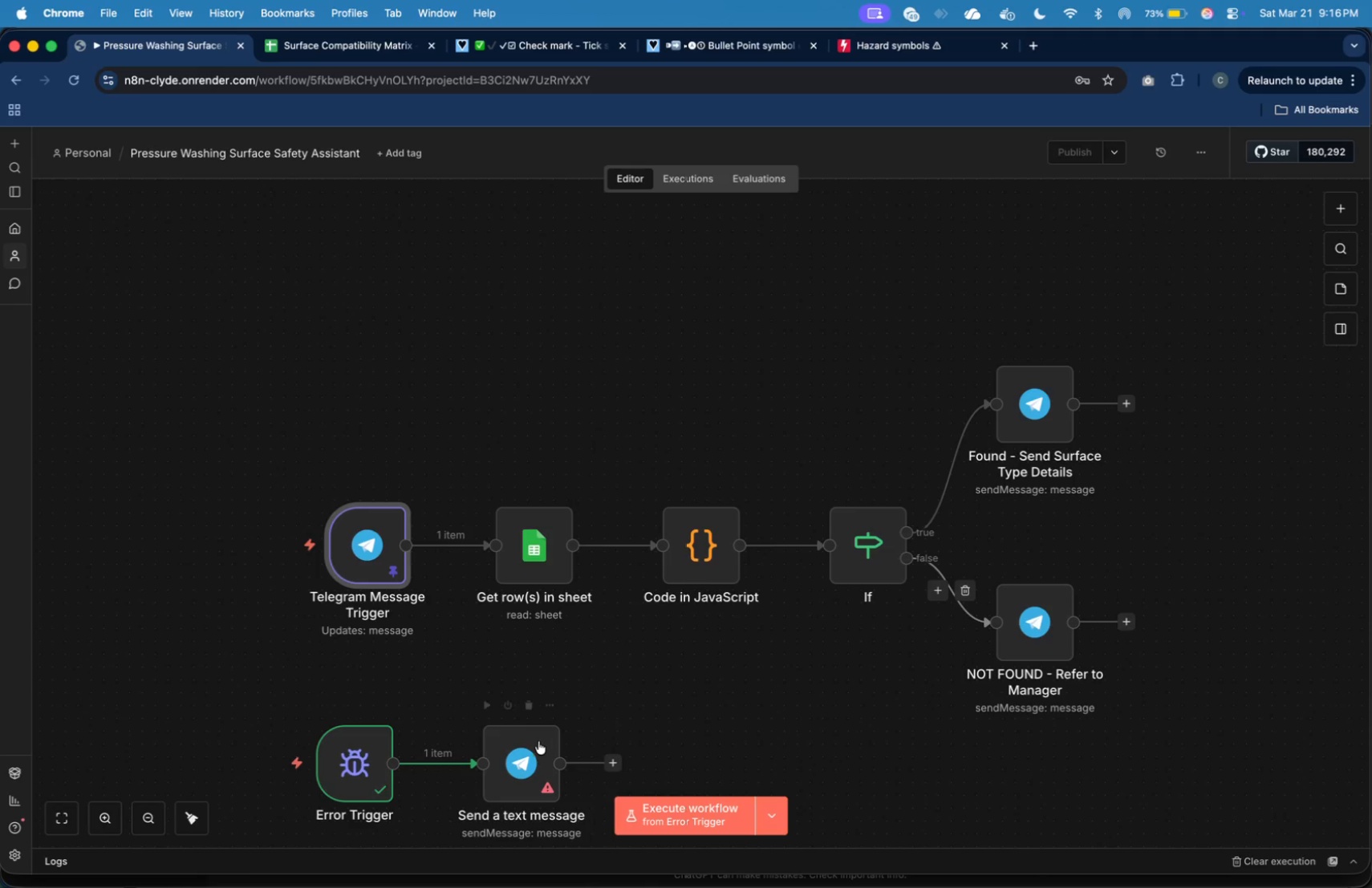 
double_click([525, 749])
 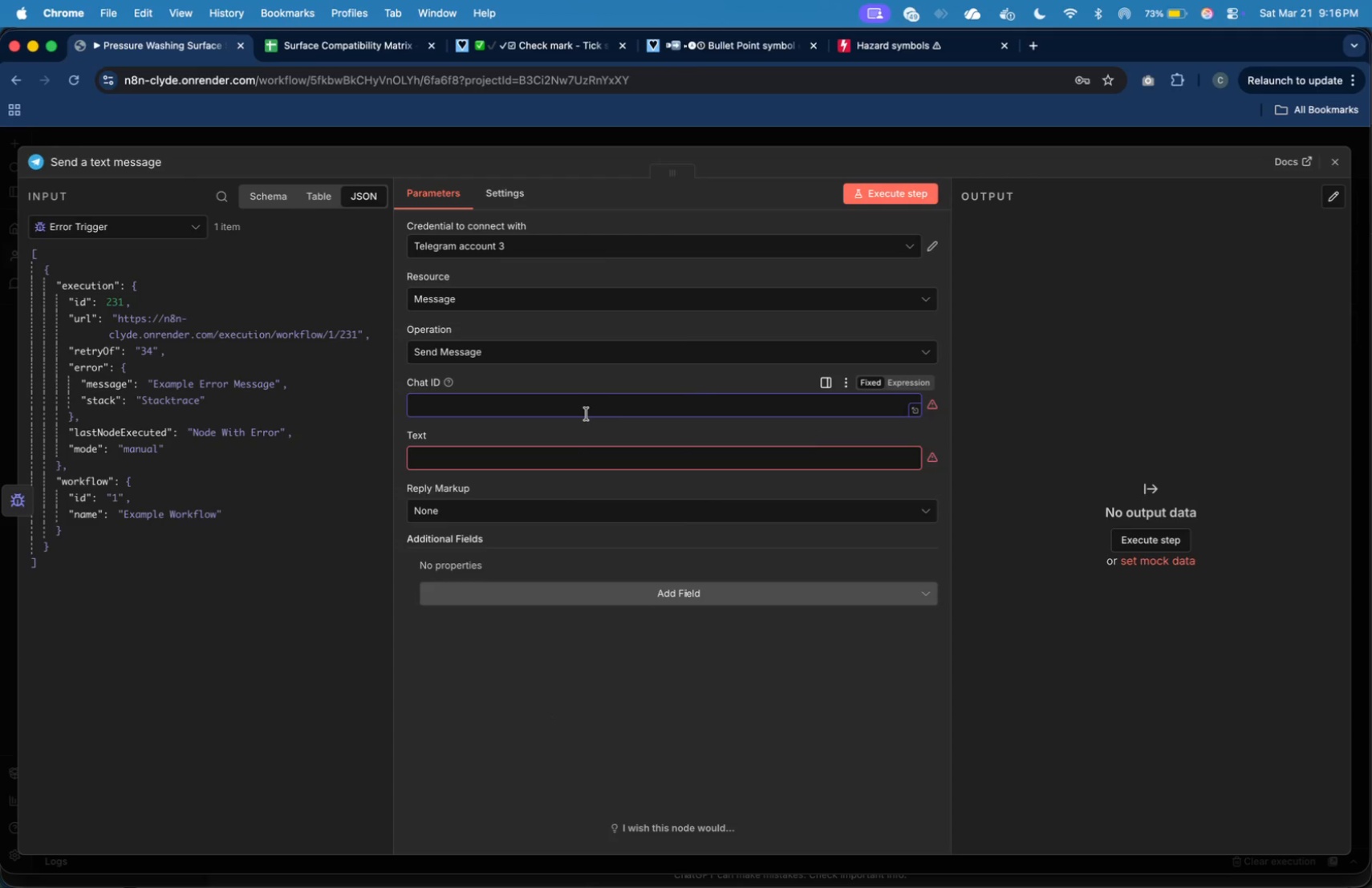 
key(Meta+V)
 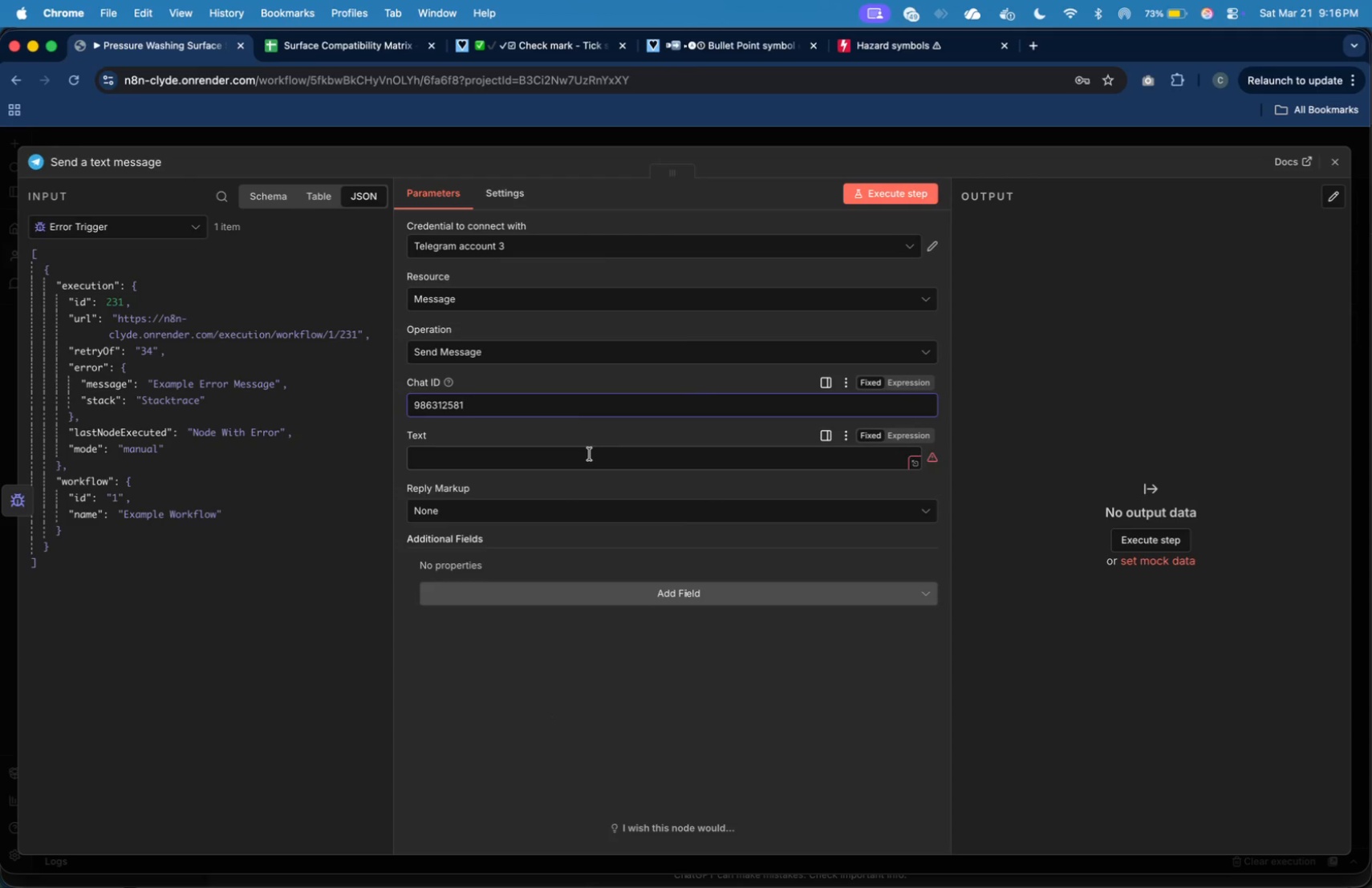 
left_click([590, 456])
 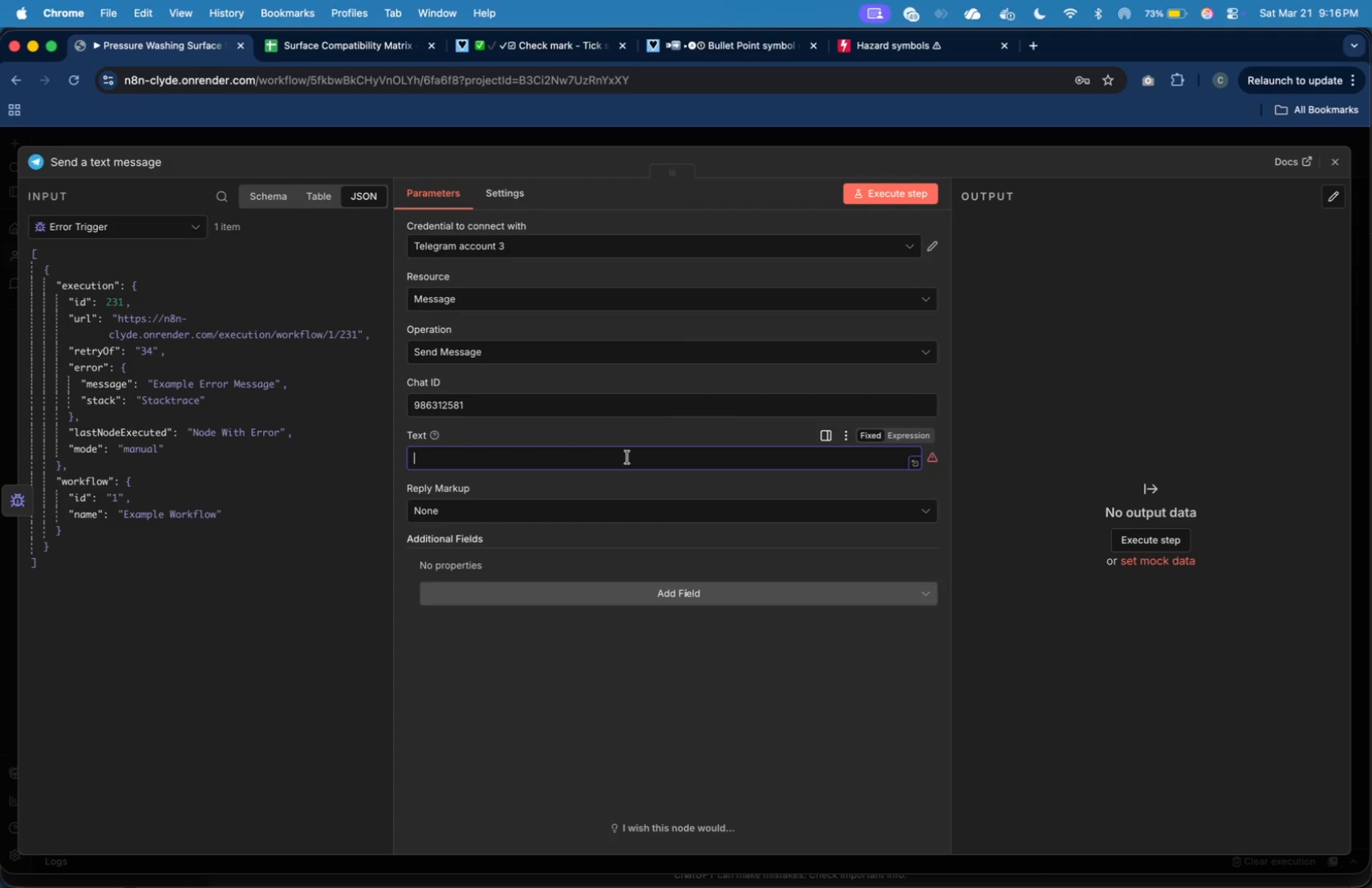 
wait(20.74)
 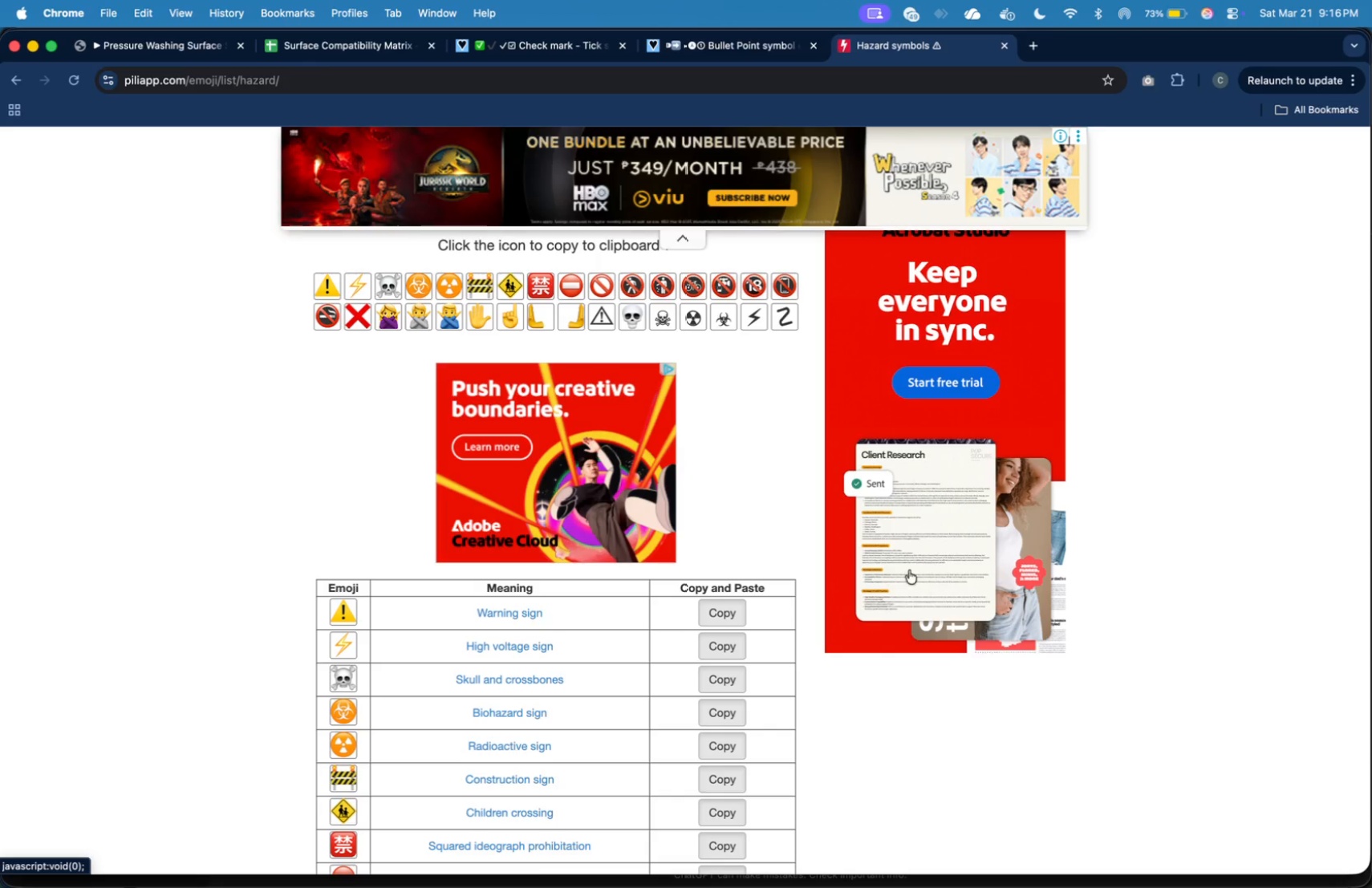 
left_click([732, 620])
 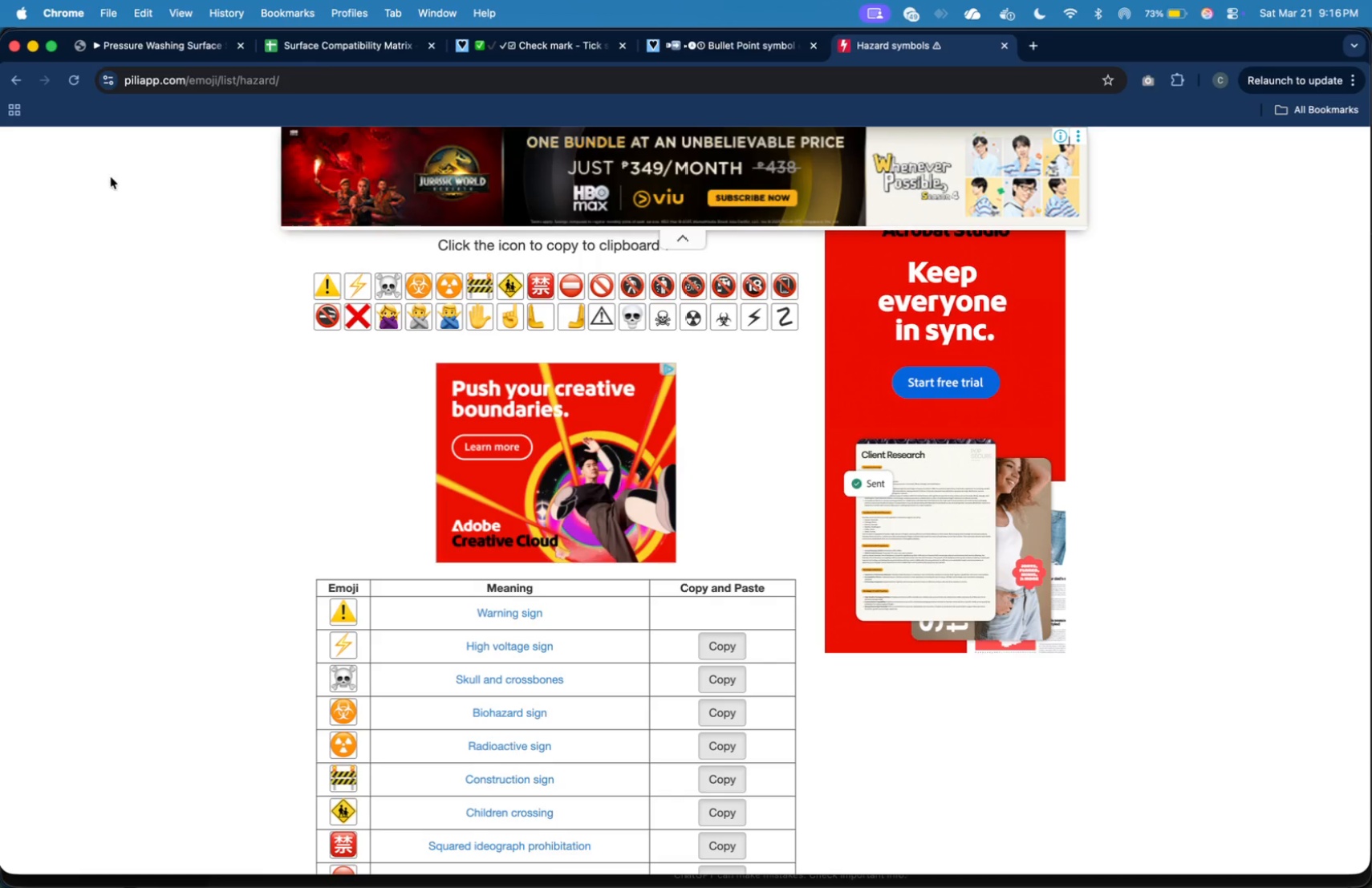 
left_click([139, 43])
 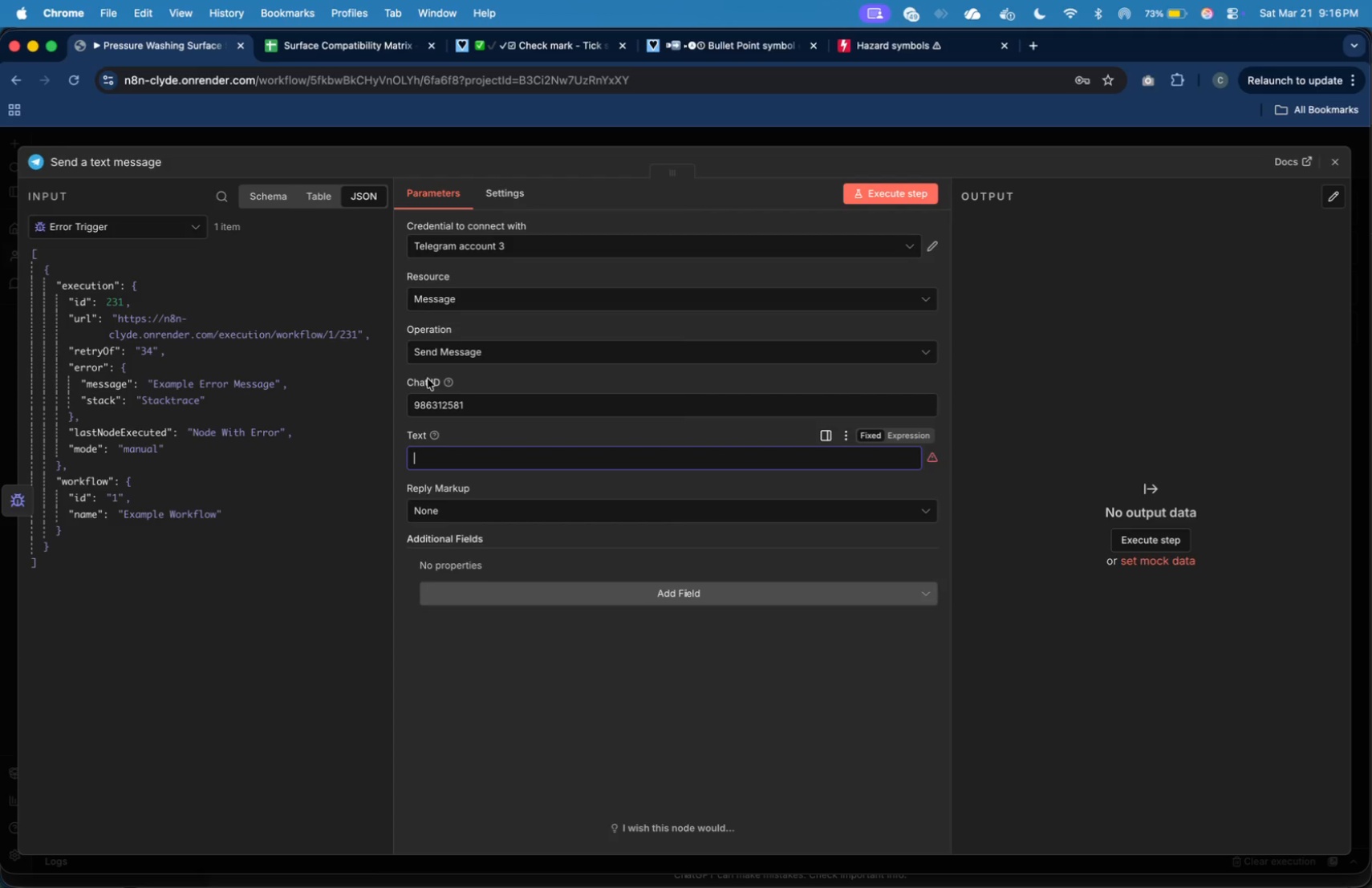 
key(Meta+V)
 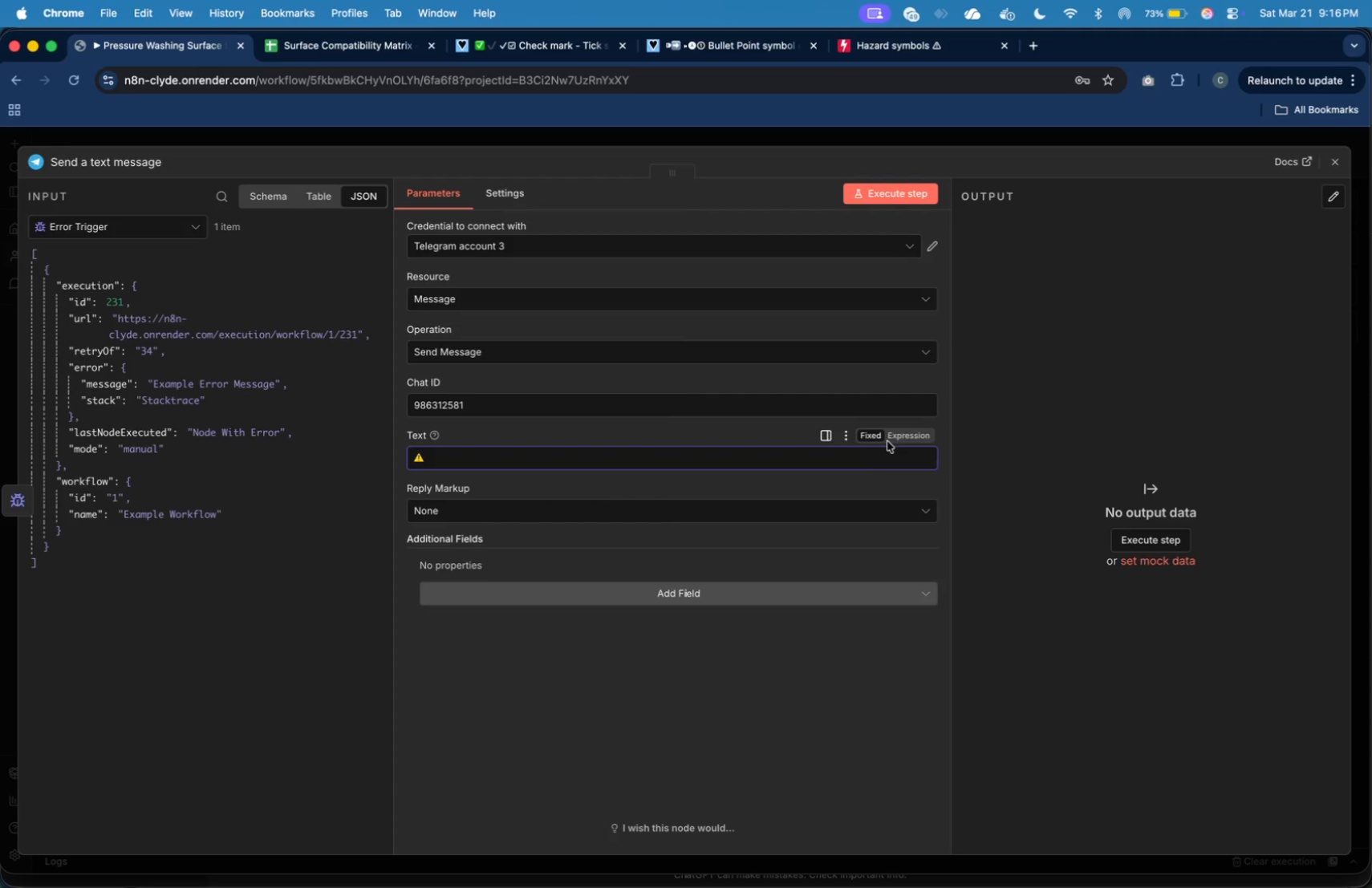 
left_click([895, 439])
 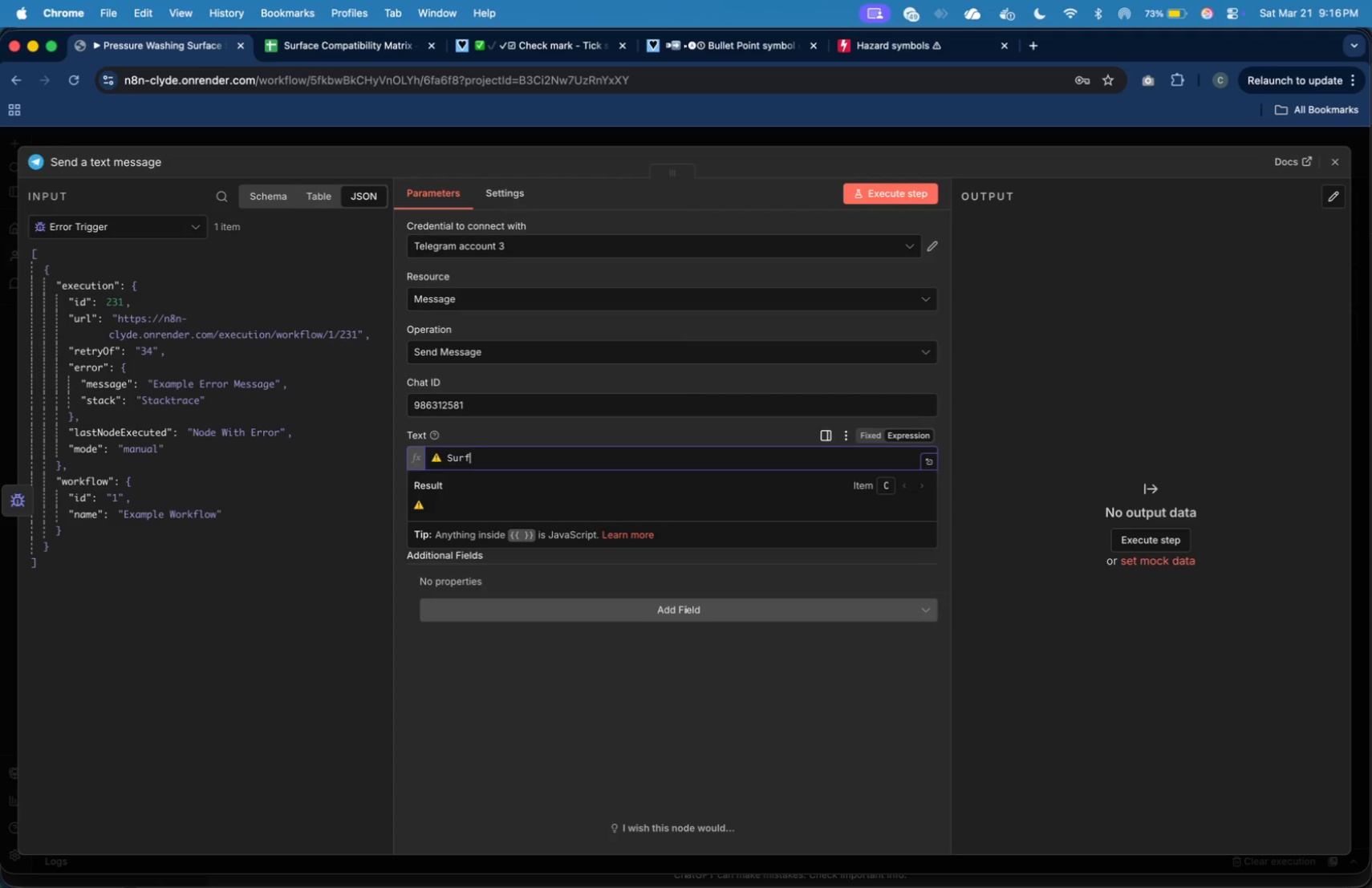 
type( Surface Saftey )
key(Backspace)
key(Backspace)
key(Backspace)
key(Backspace)
type(ety Assistat)
key(Backspace)
type(nt Error)
 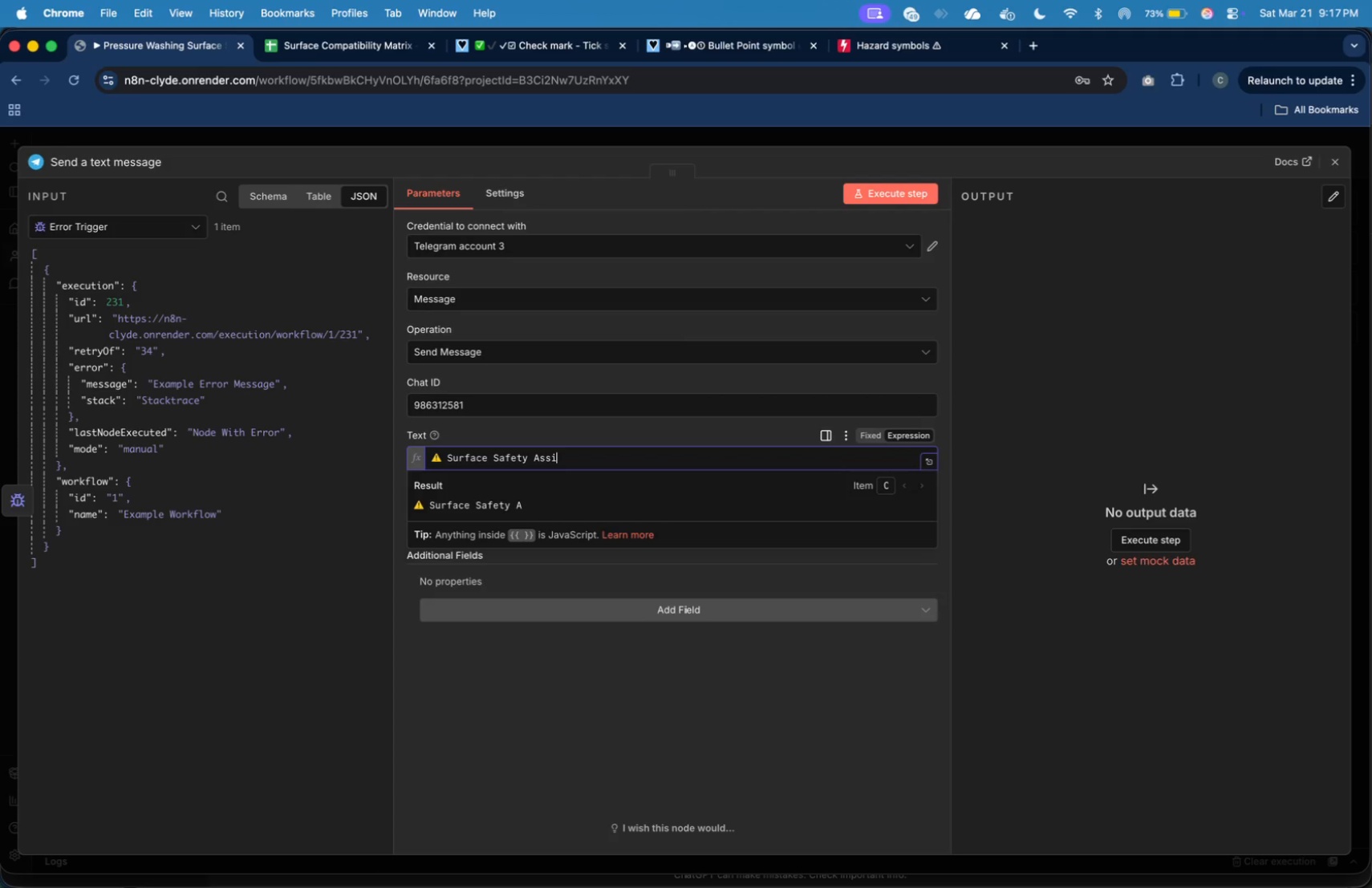 
 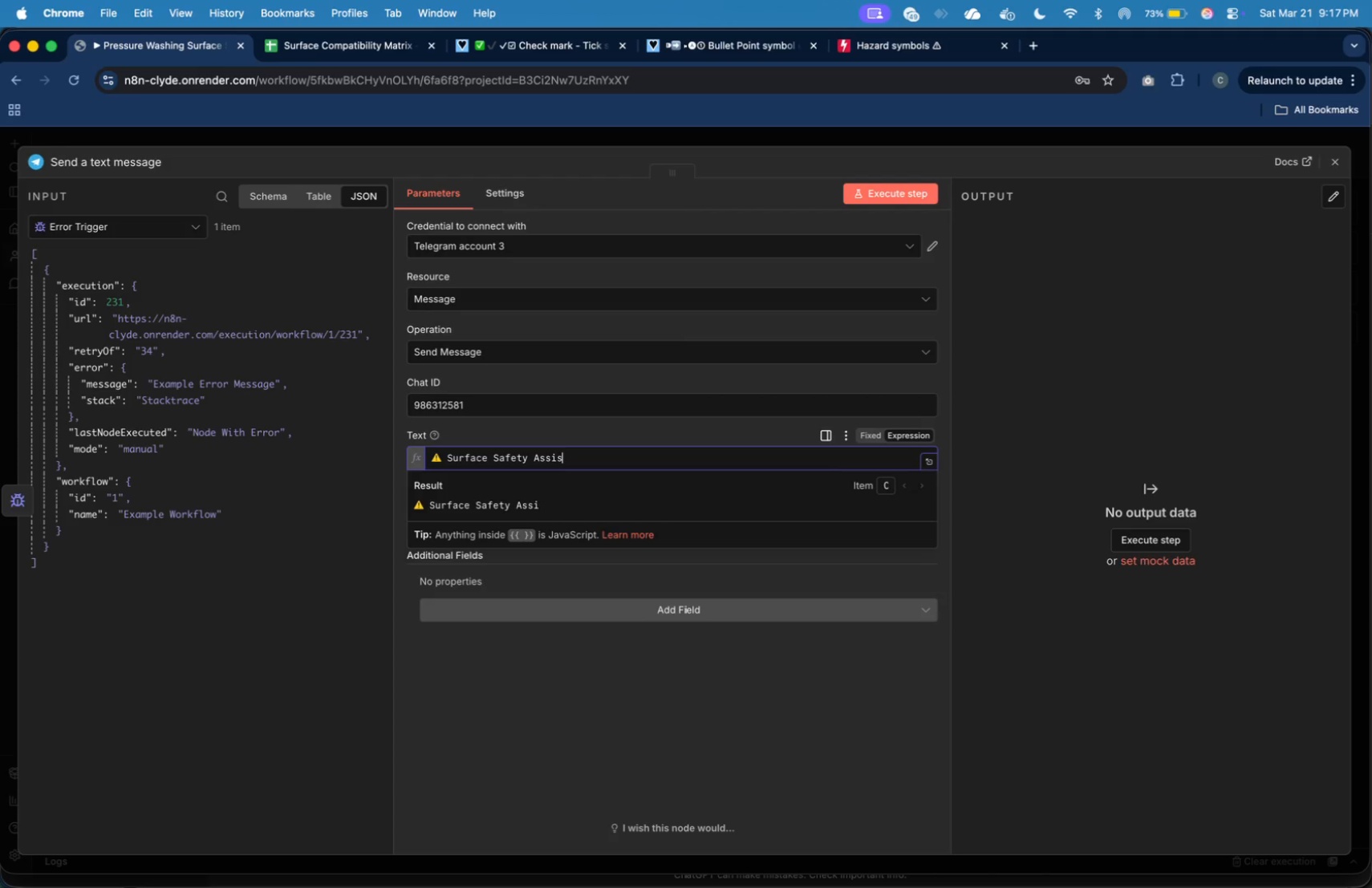 
key(Enter)
 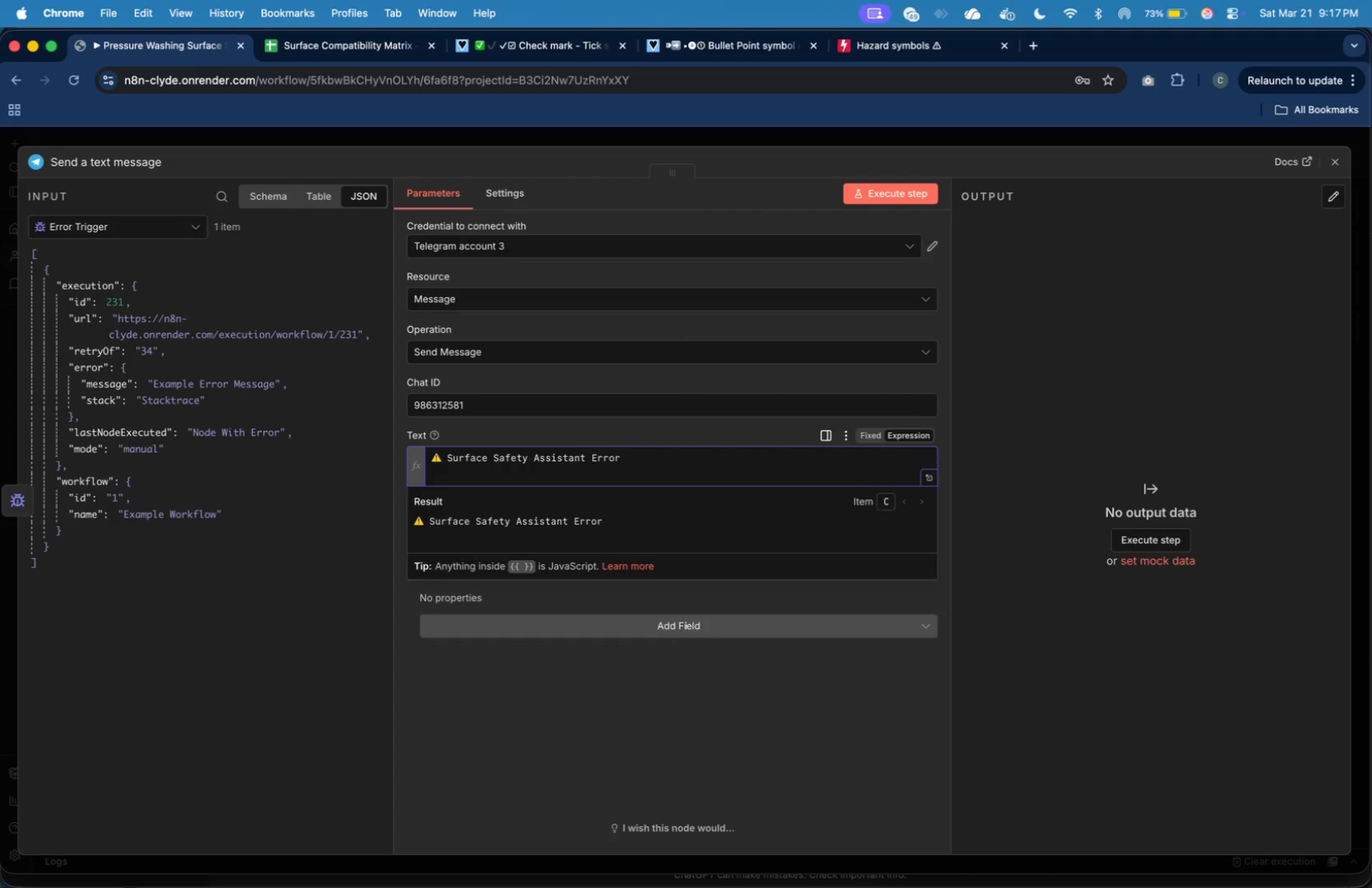 
key(Enter)
 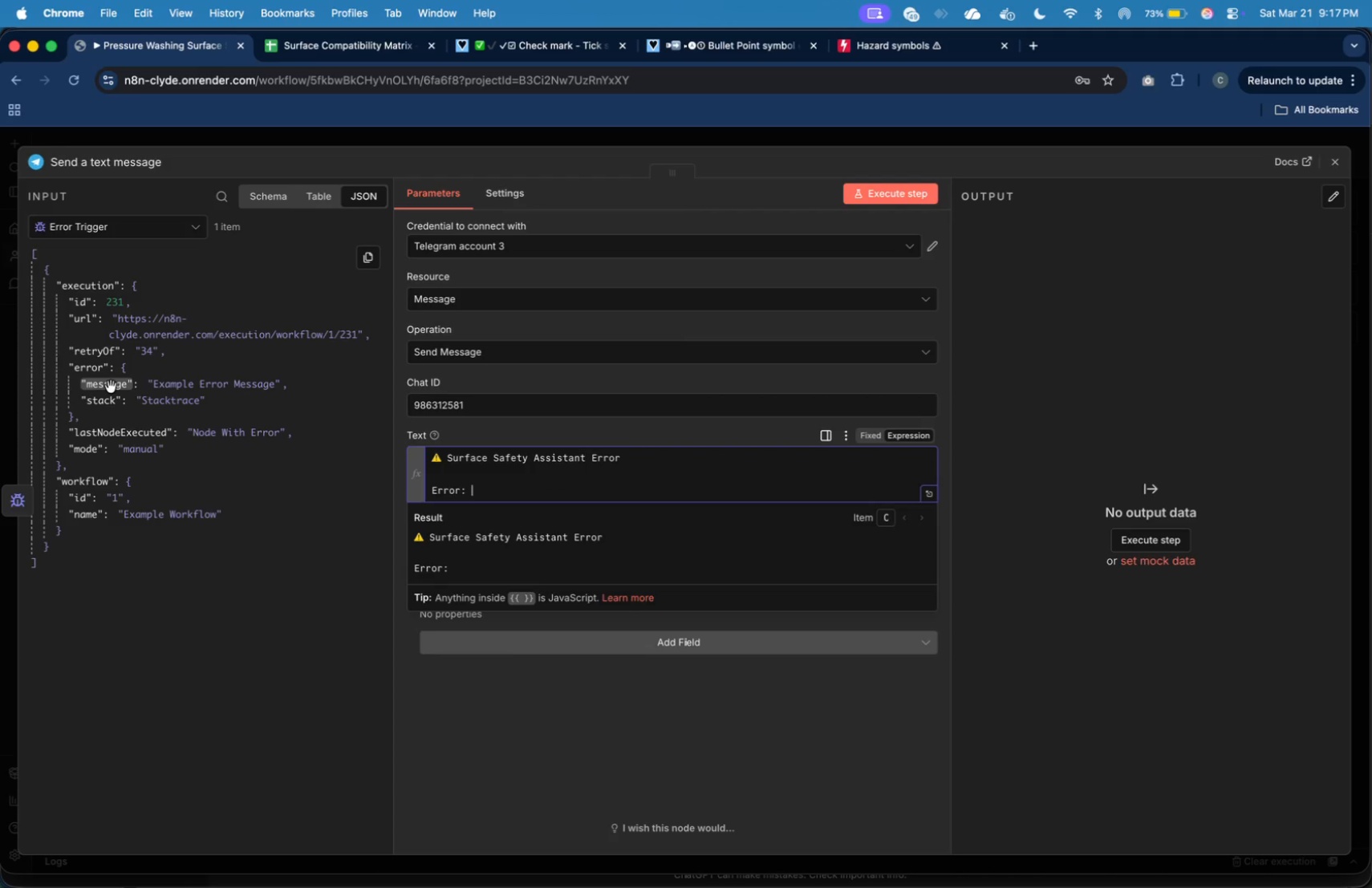 
type(Error: )
 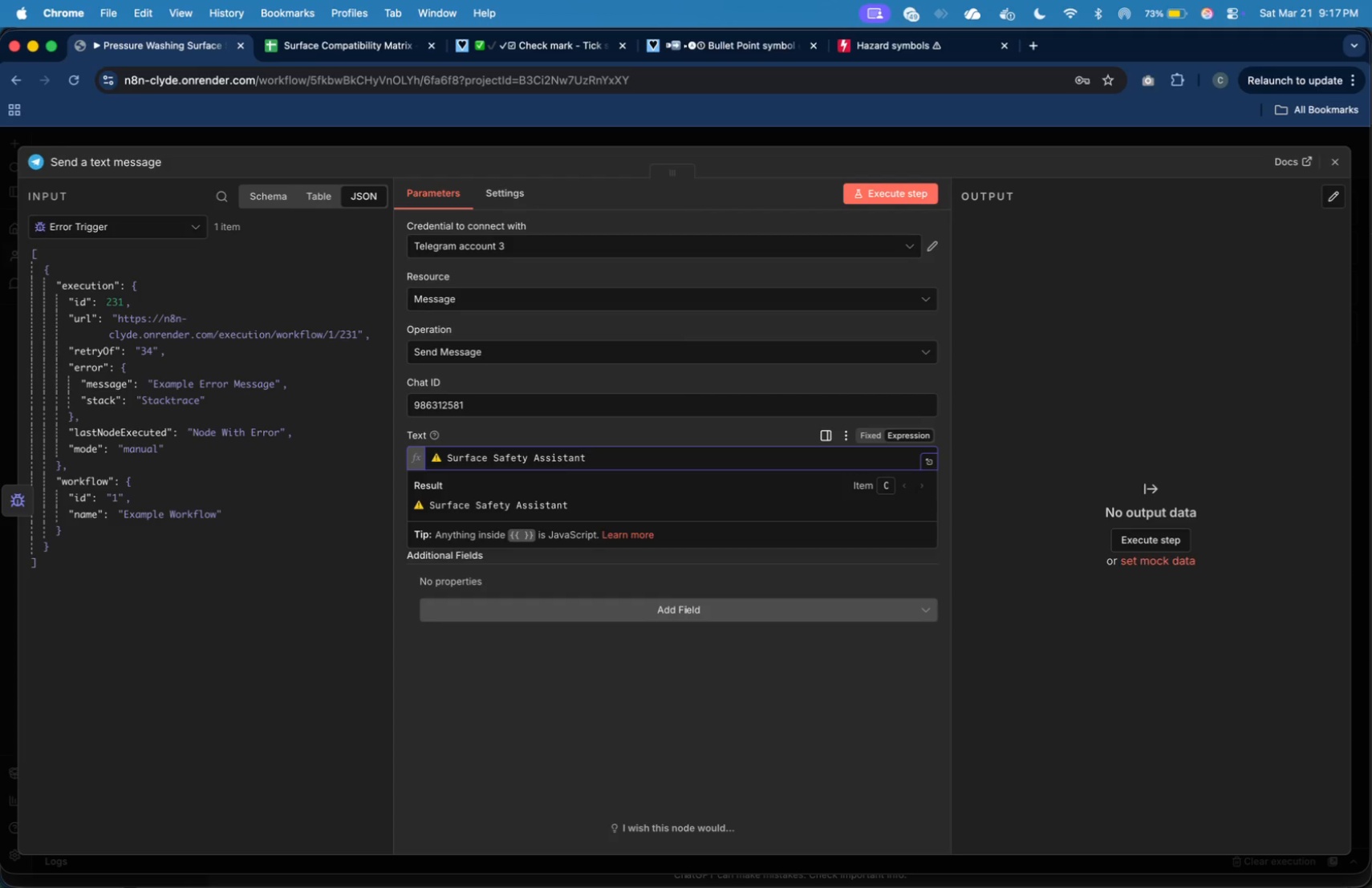 
wait(14.01)
 